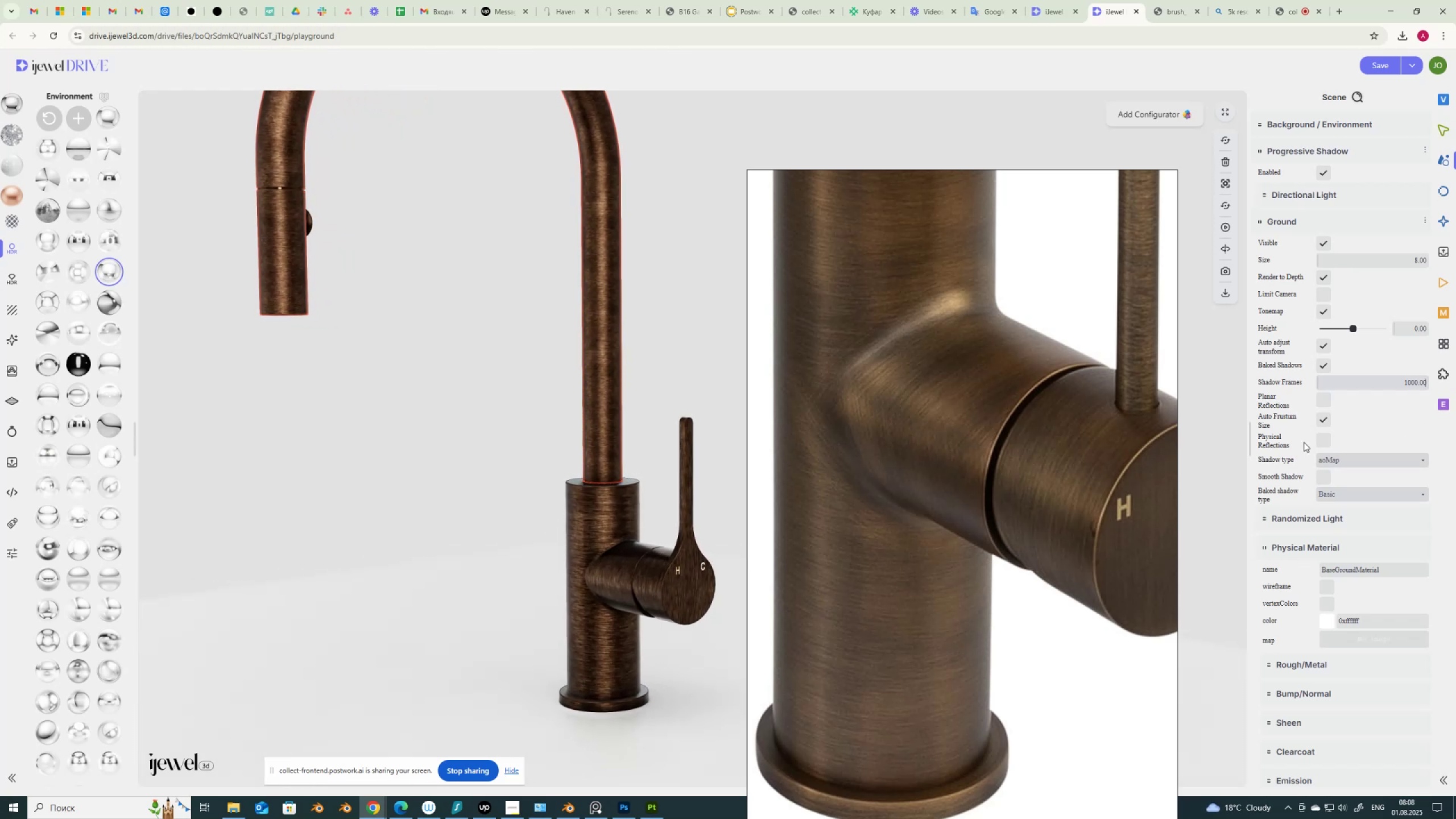 
left_click([1323, 441])
 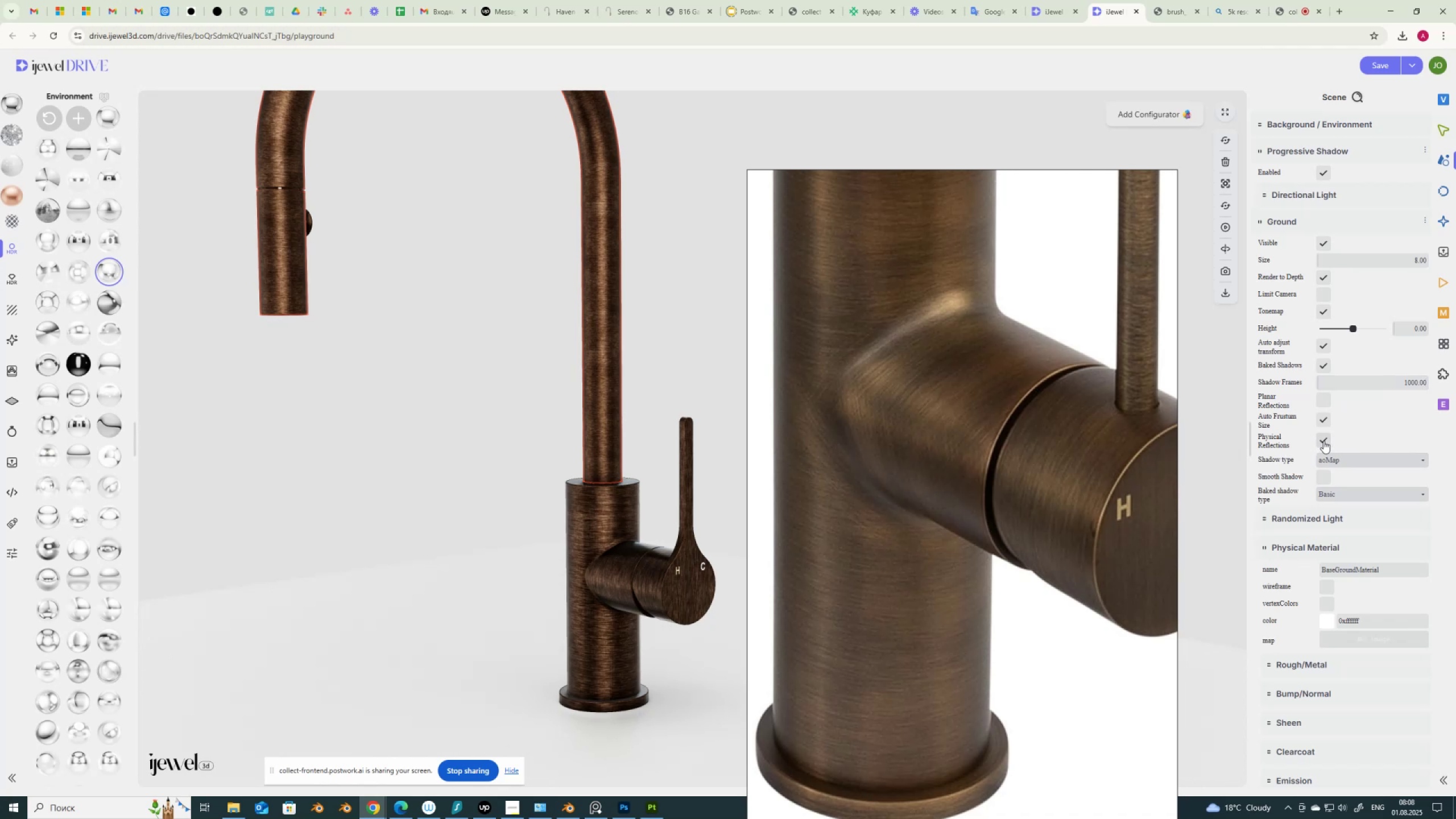 
left_click([1323, 441])
 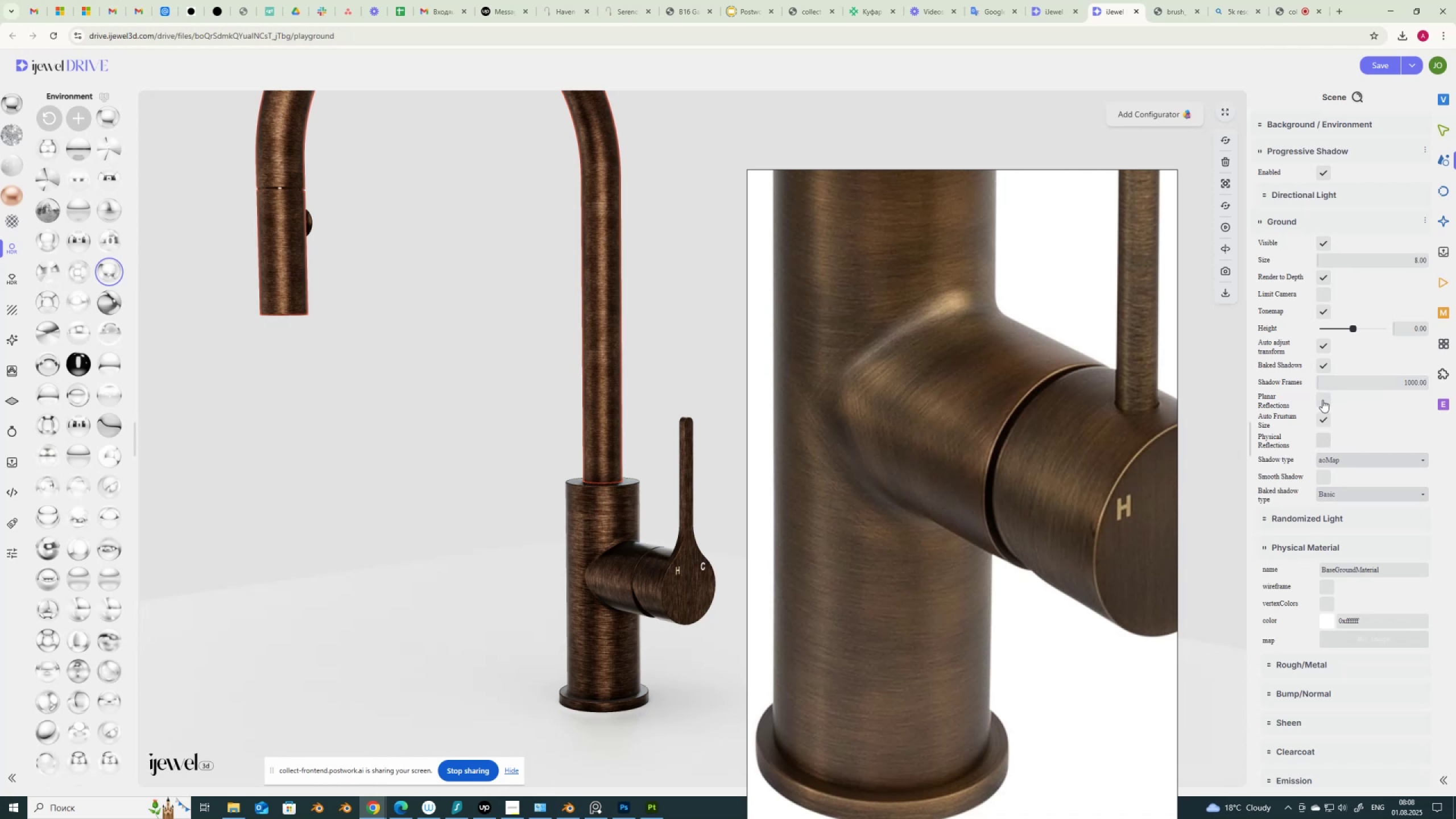 
left_click([1322, 400])
 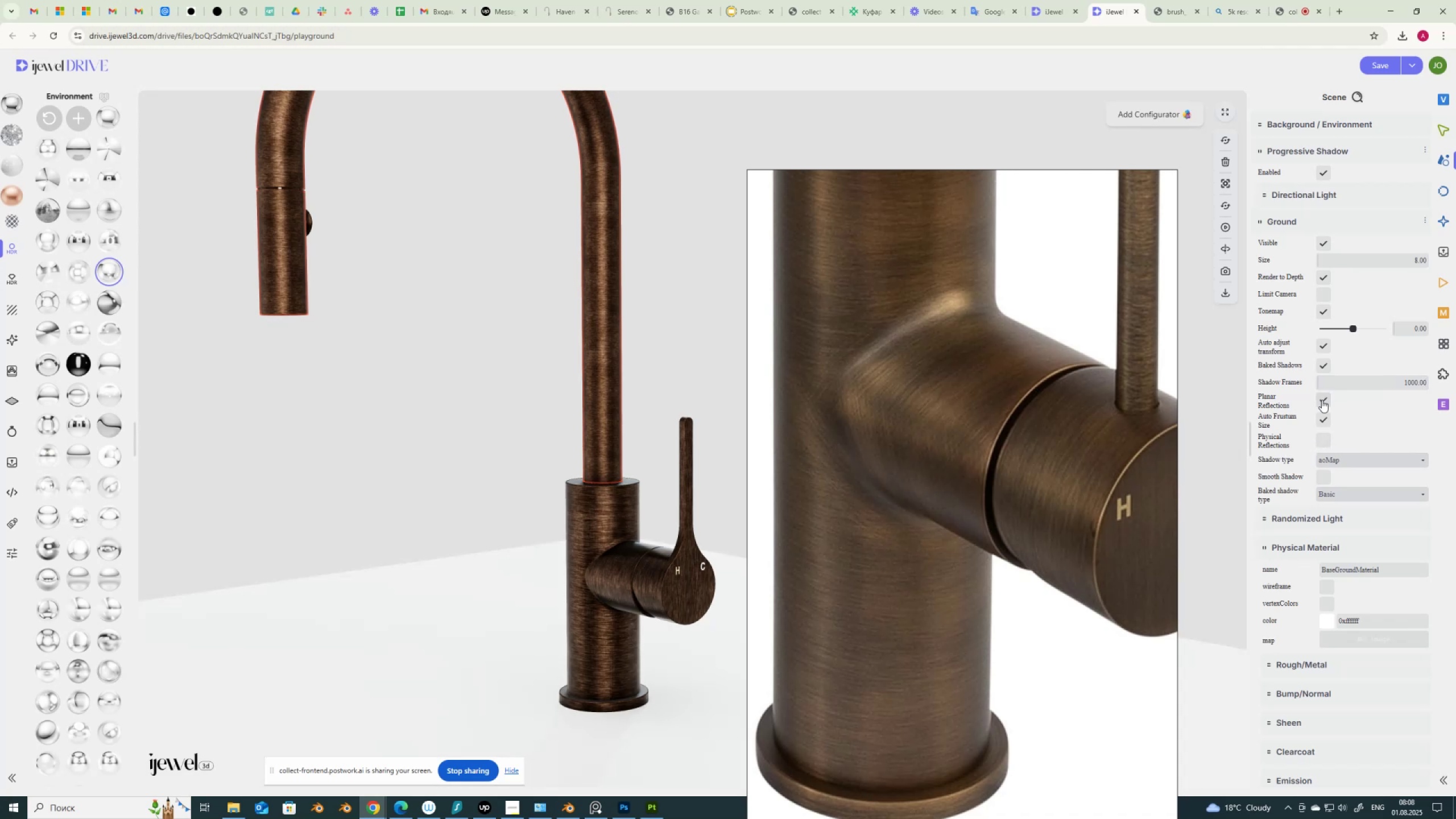 
left_click([1322, 400])
 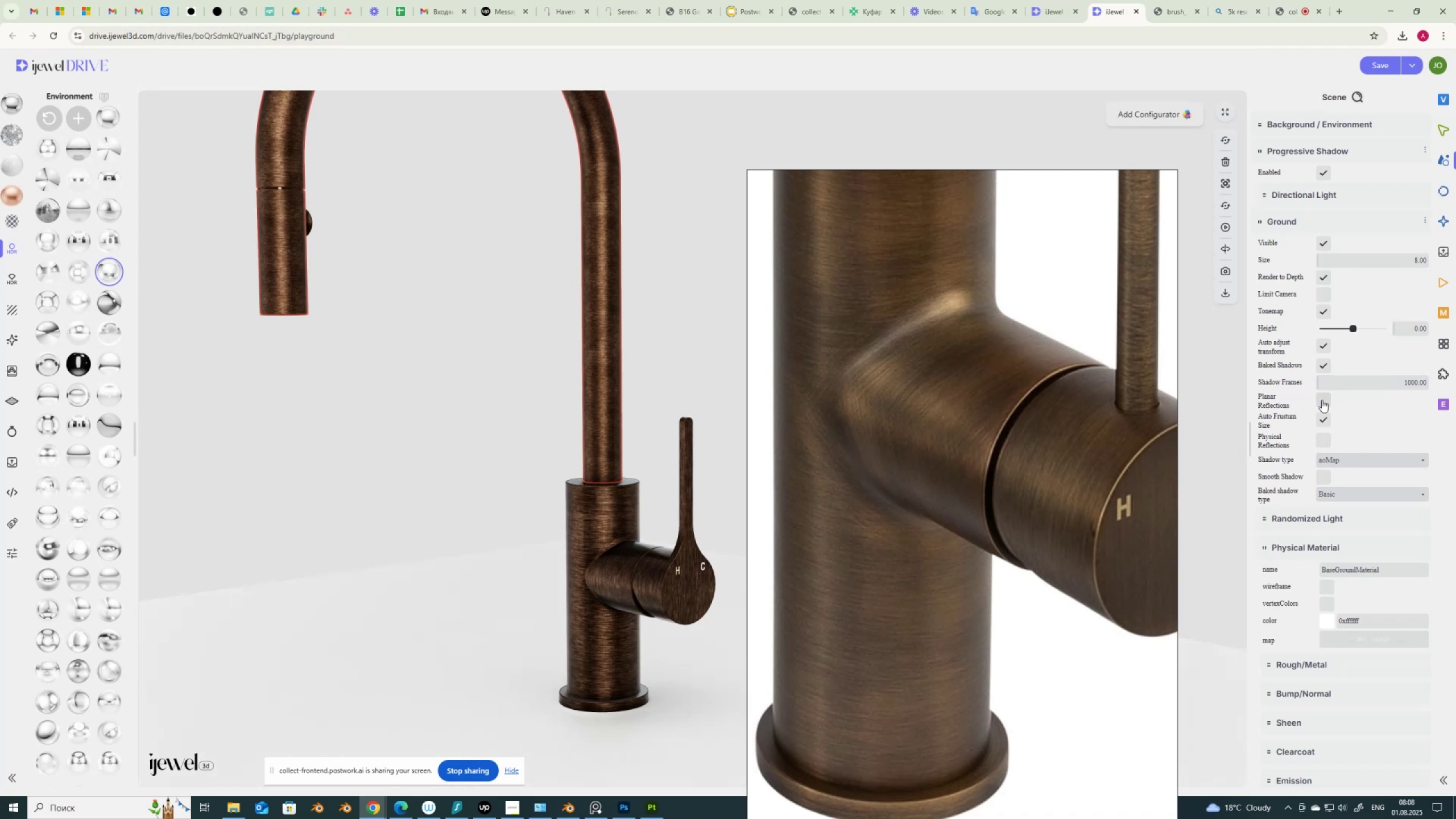 
left_click([1322, 400])
 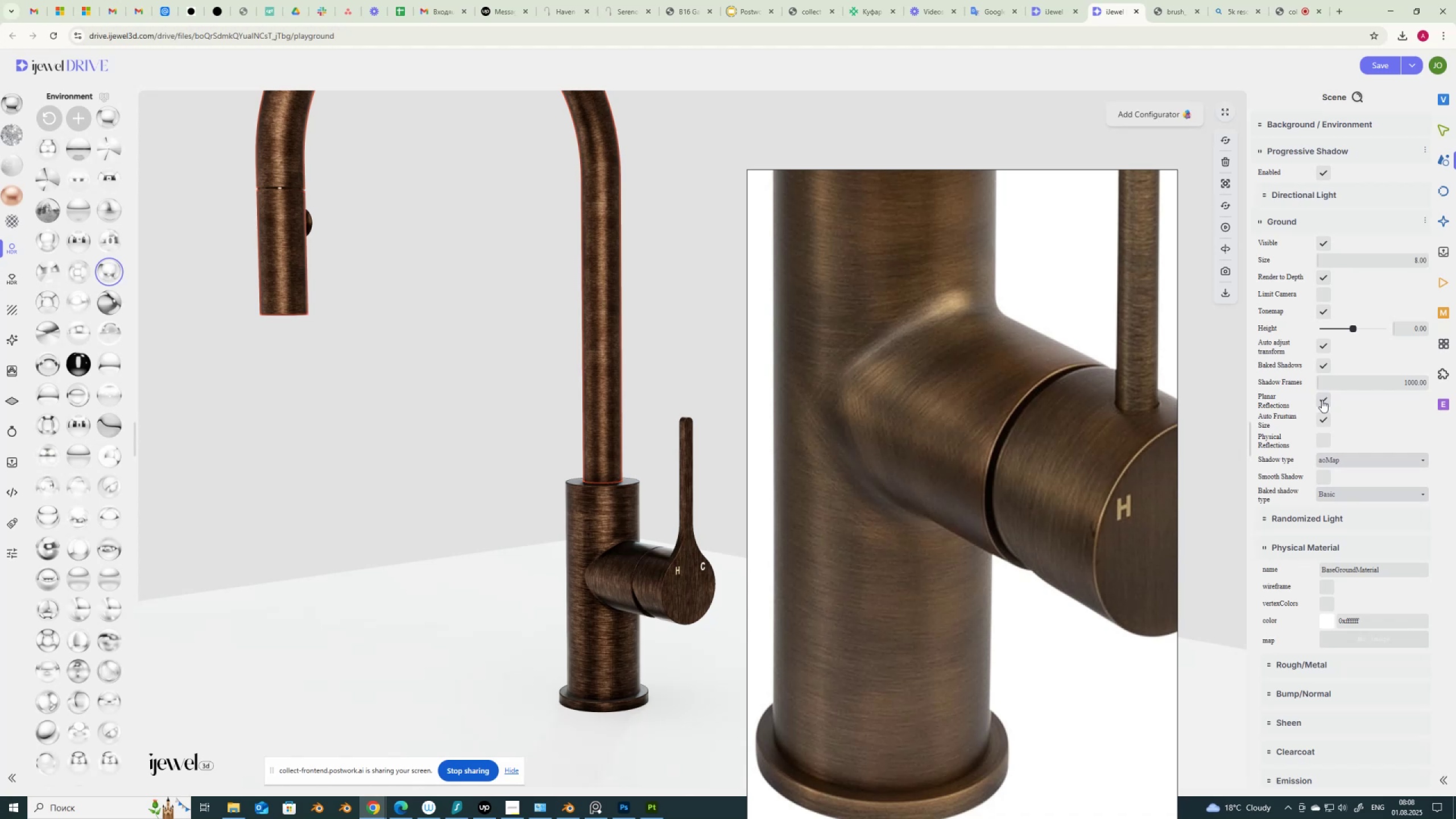 
left_click([1322, 400])
 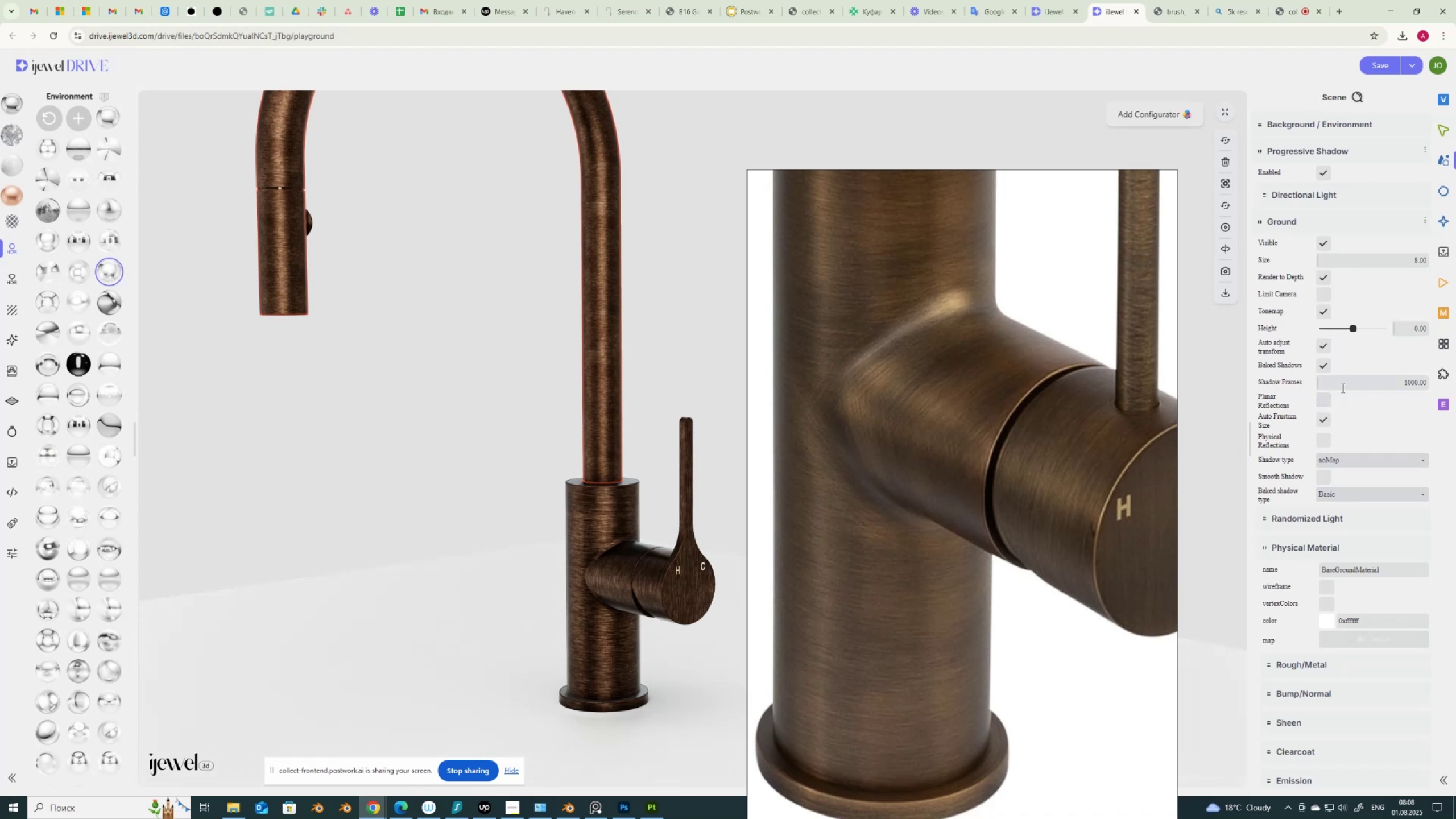 
wait(8.35)
 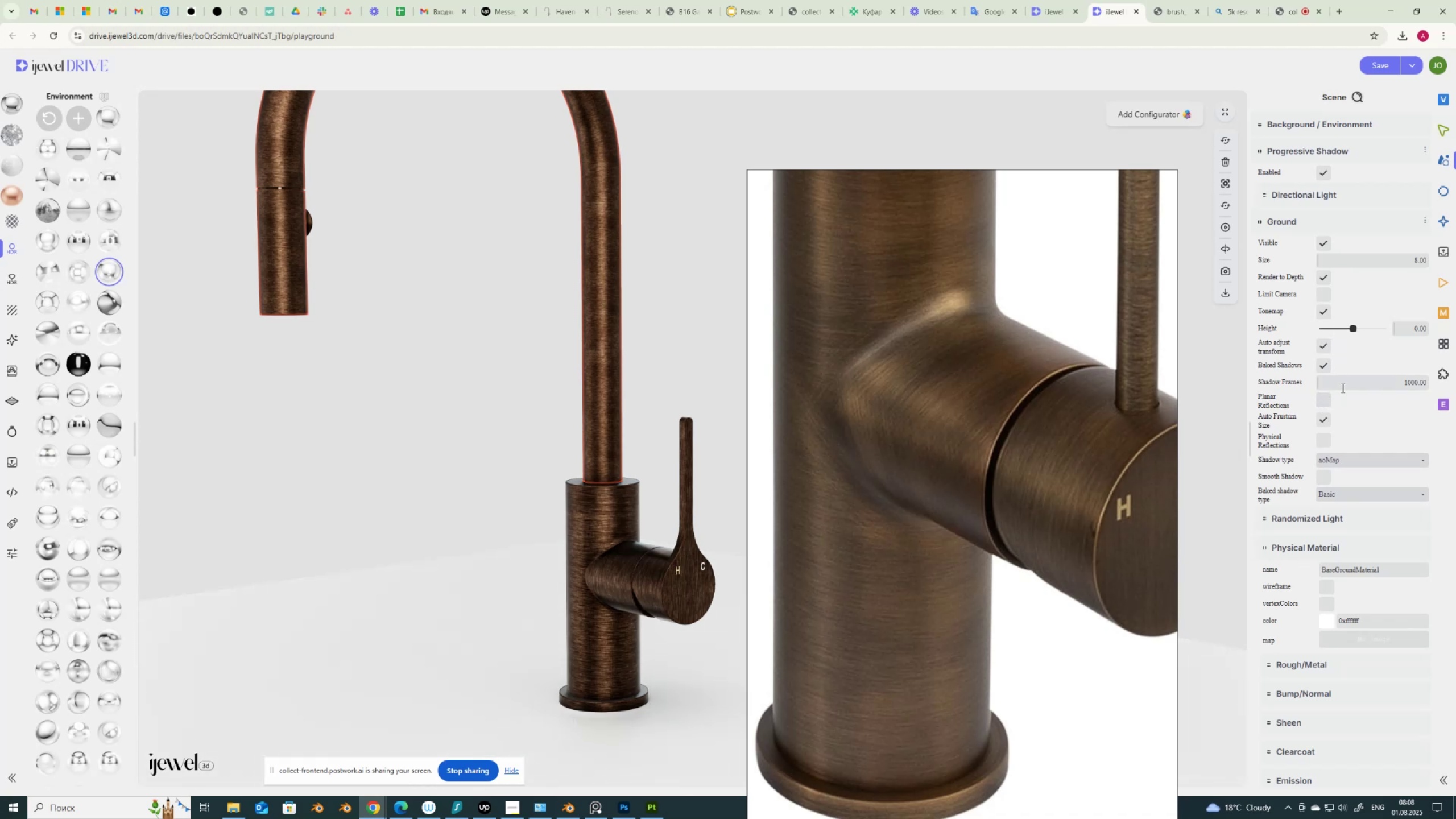 
left_click([1322, 296])
 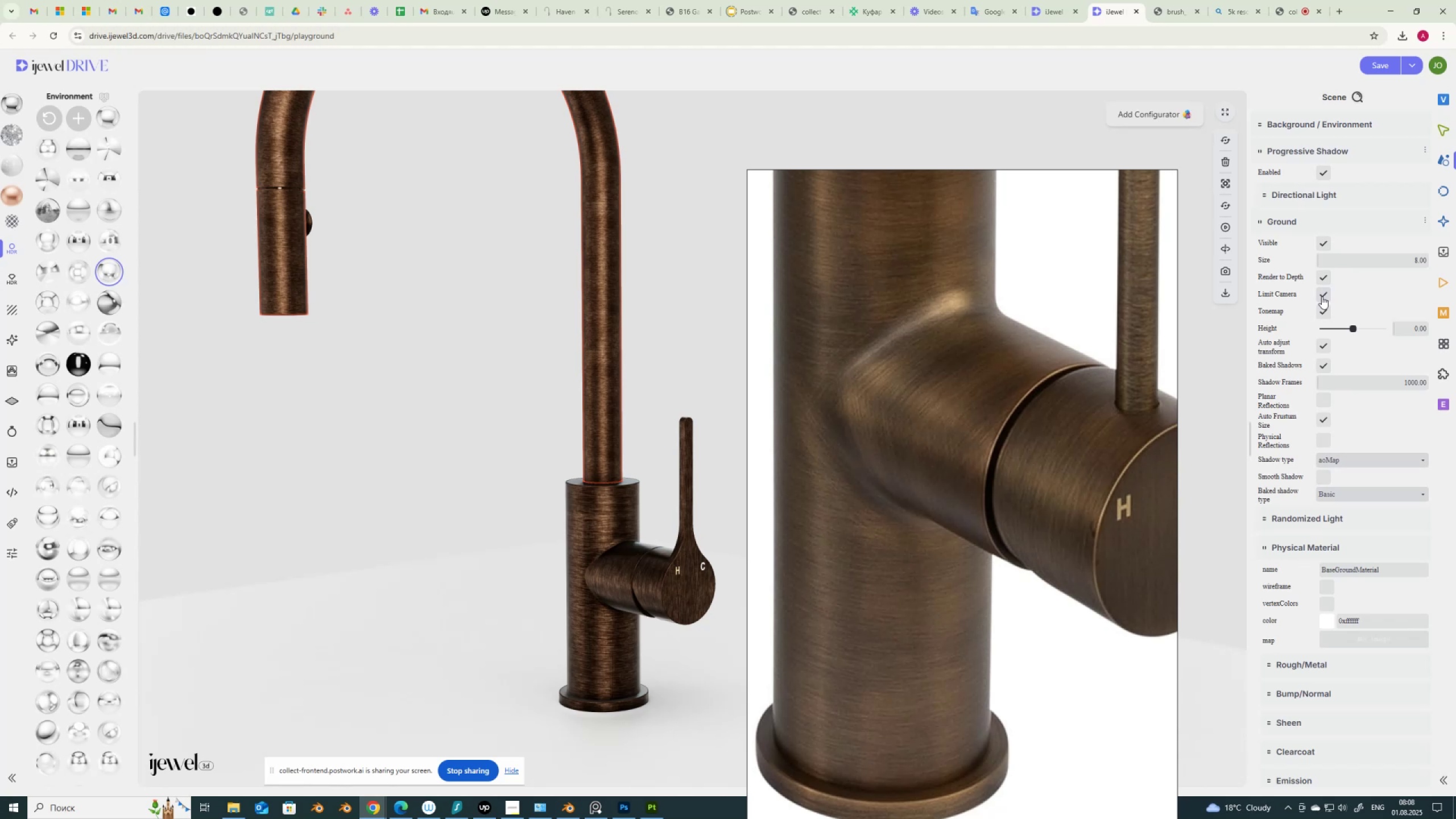 
left_click([1322, 296])
 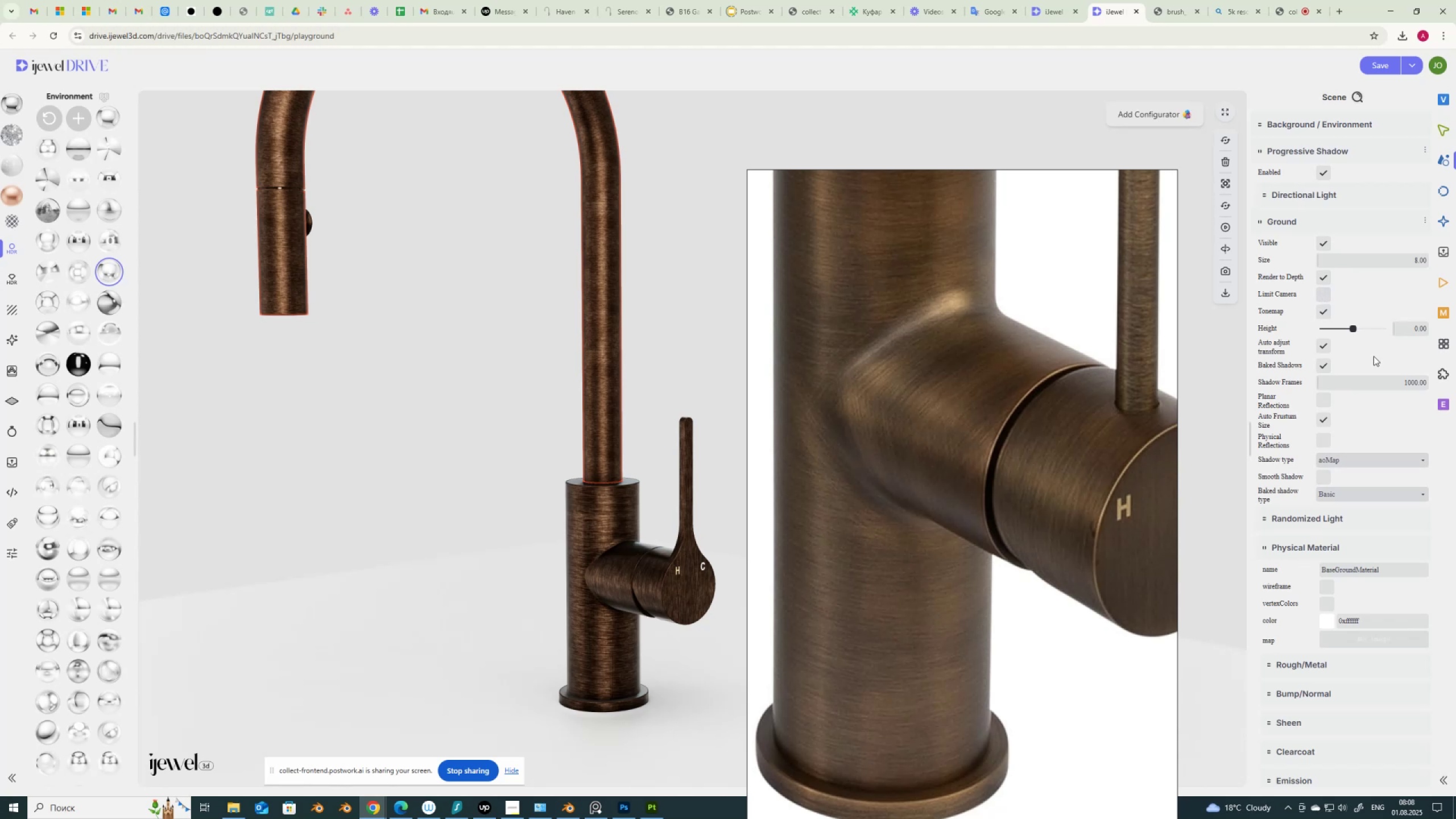 
wait(5.87)
 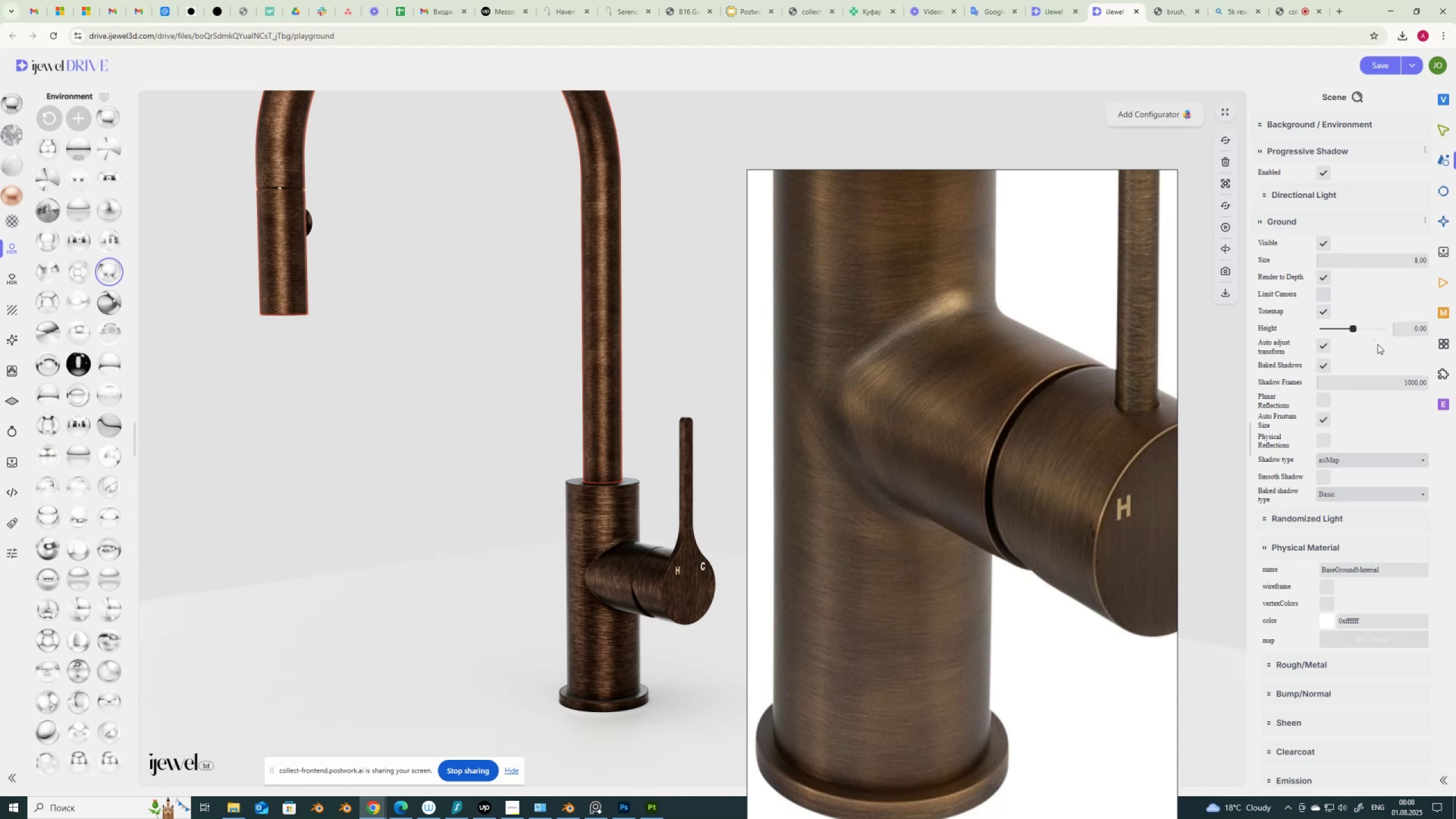 
scroll: coordinate [648, 560], scroll_direction: down, amount: 4.0
 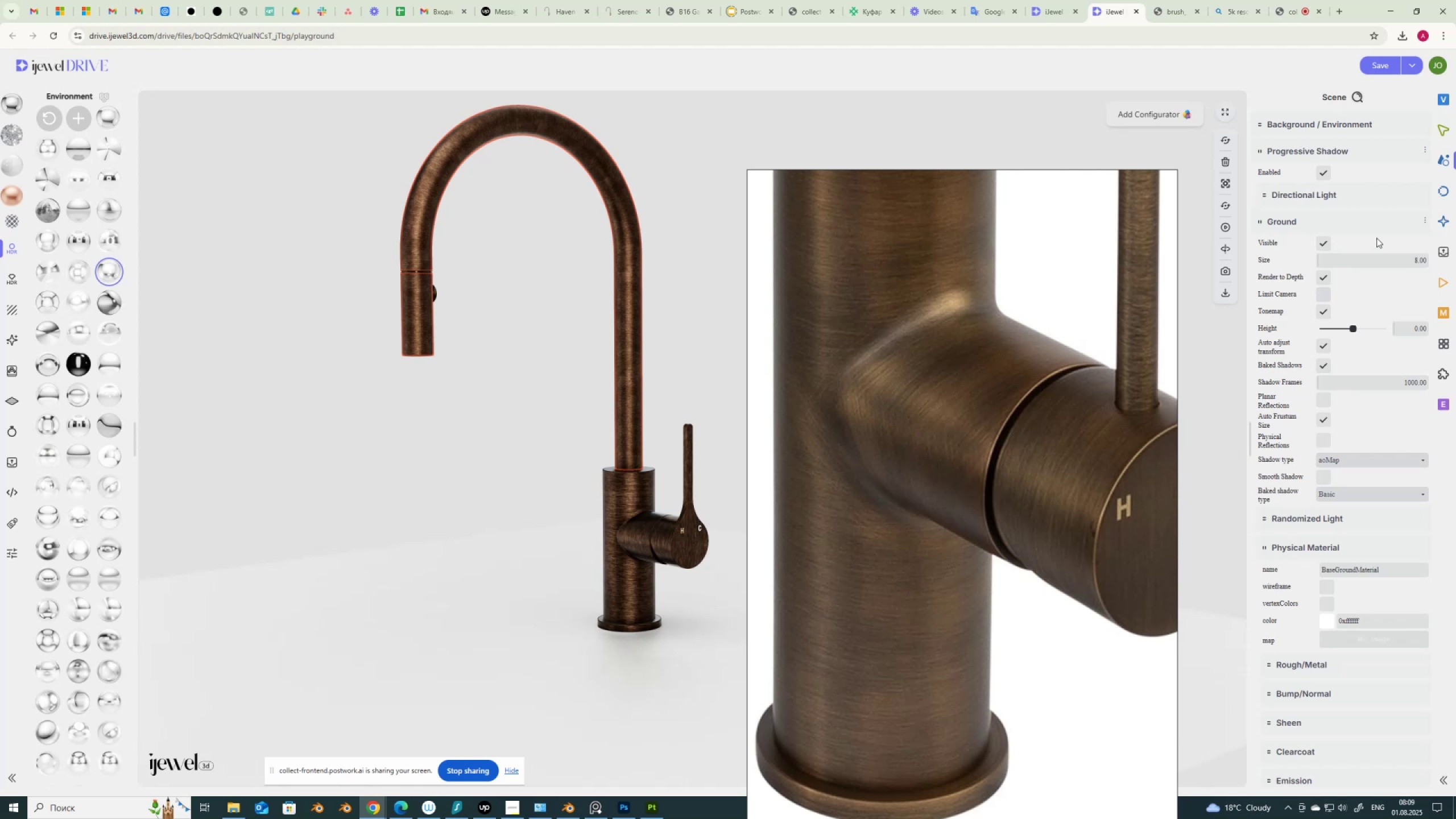 
wait(7.64)
 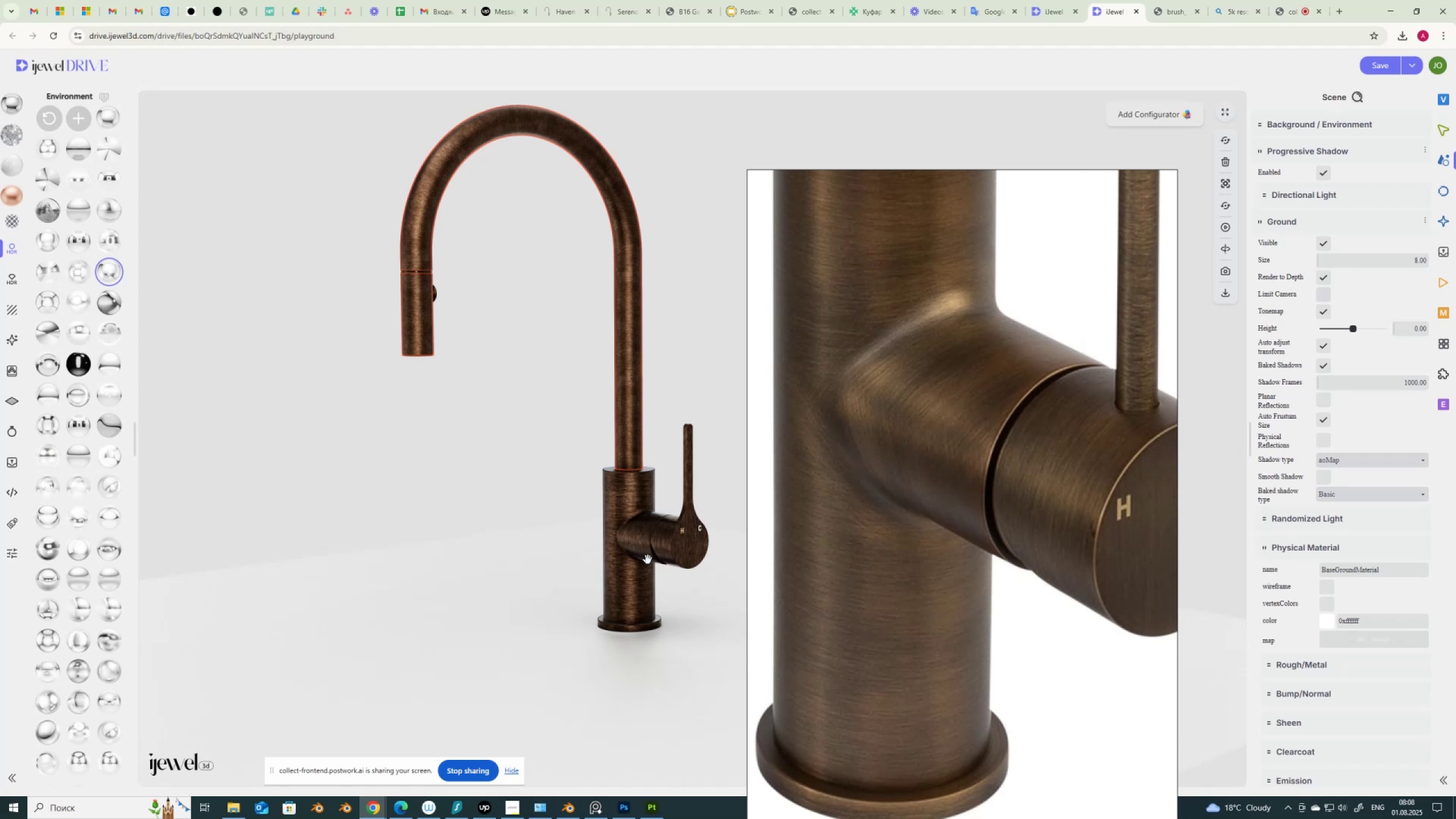 
left_click([1294, 121])
 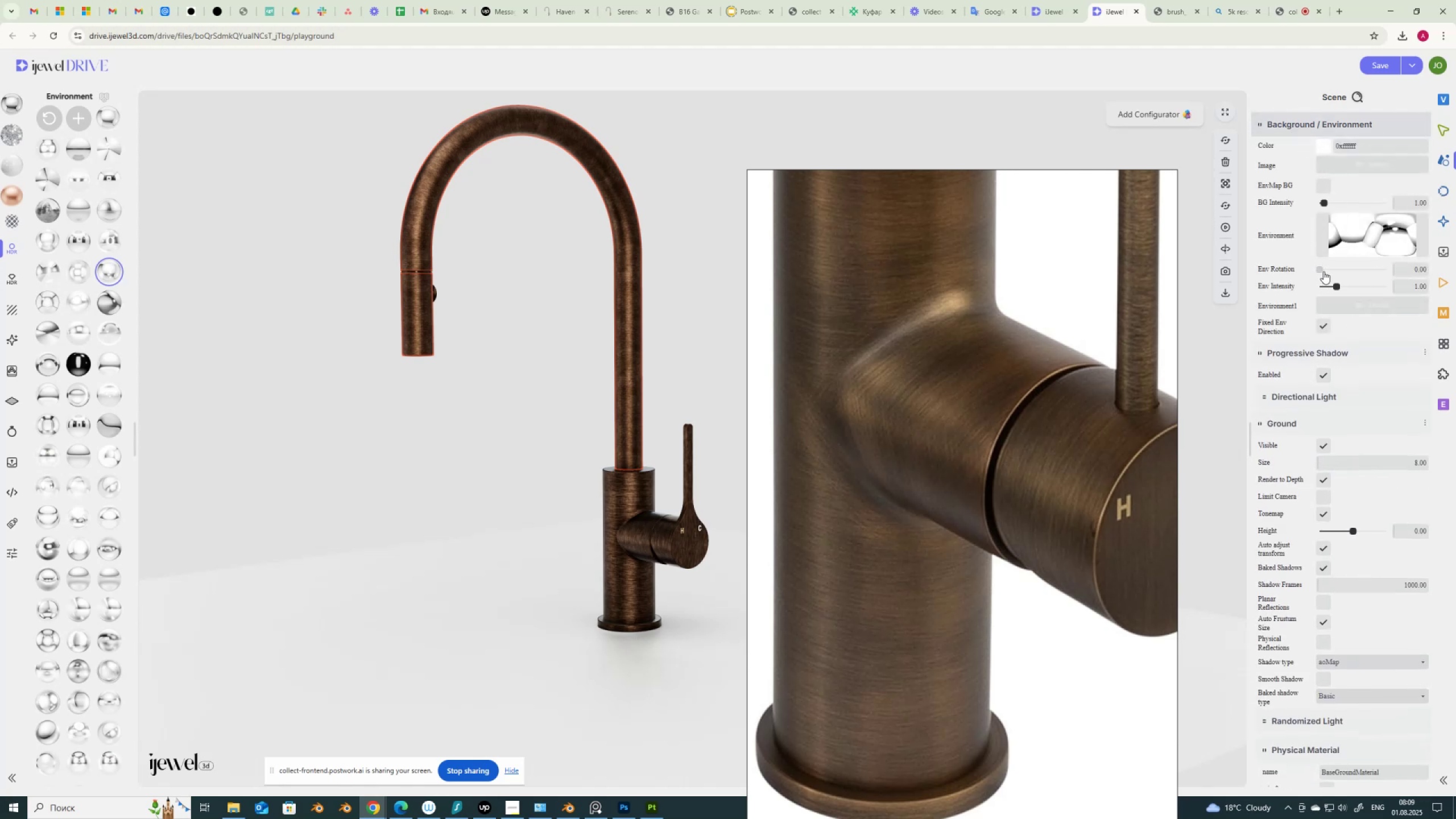 
left_click_drag(start_coordinate=[1322, 270], to_coordinate=[1329, 270])
 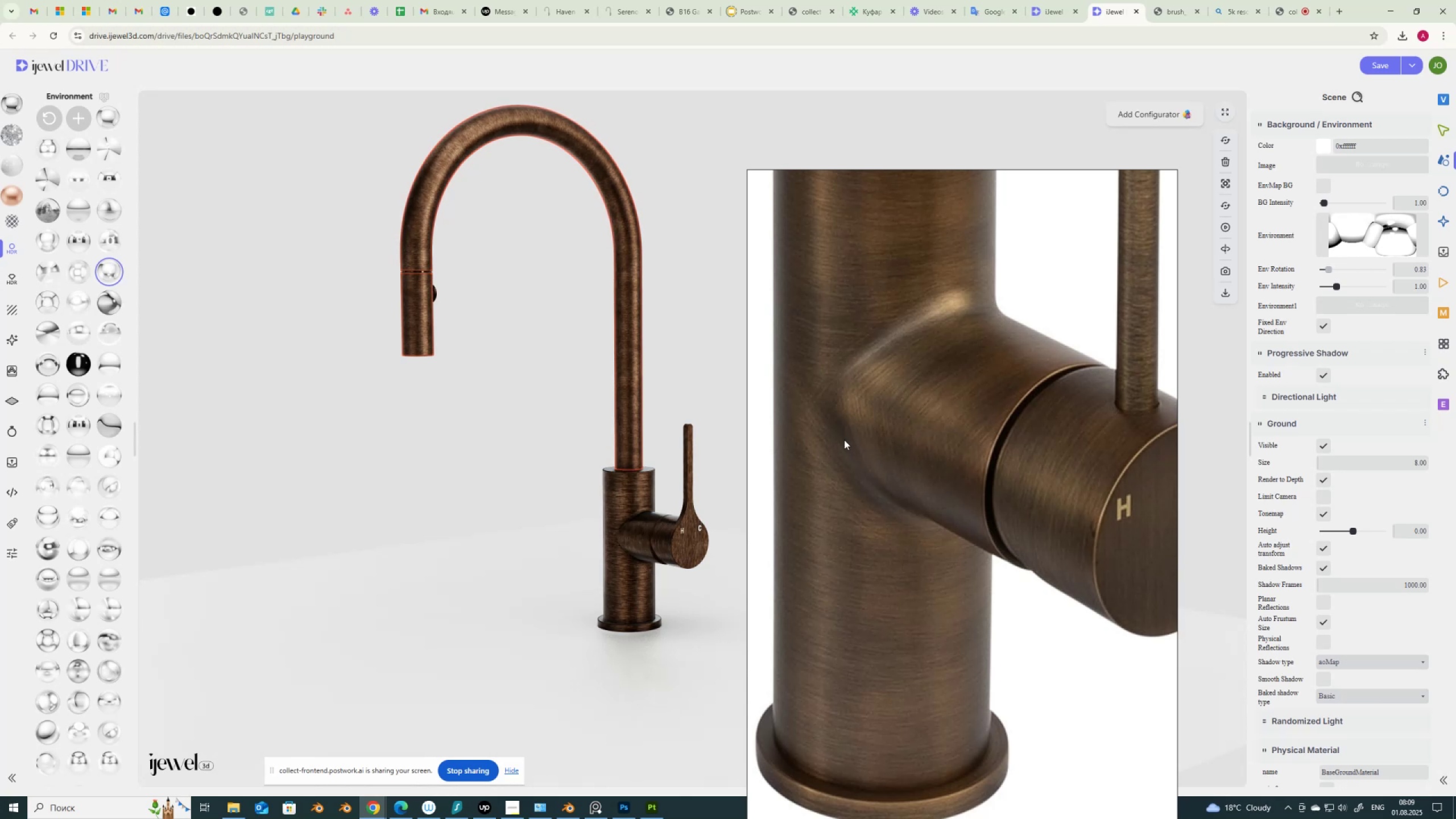 
wait(8.25)
 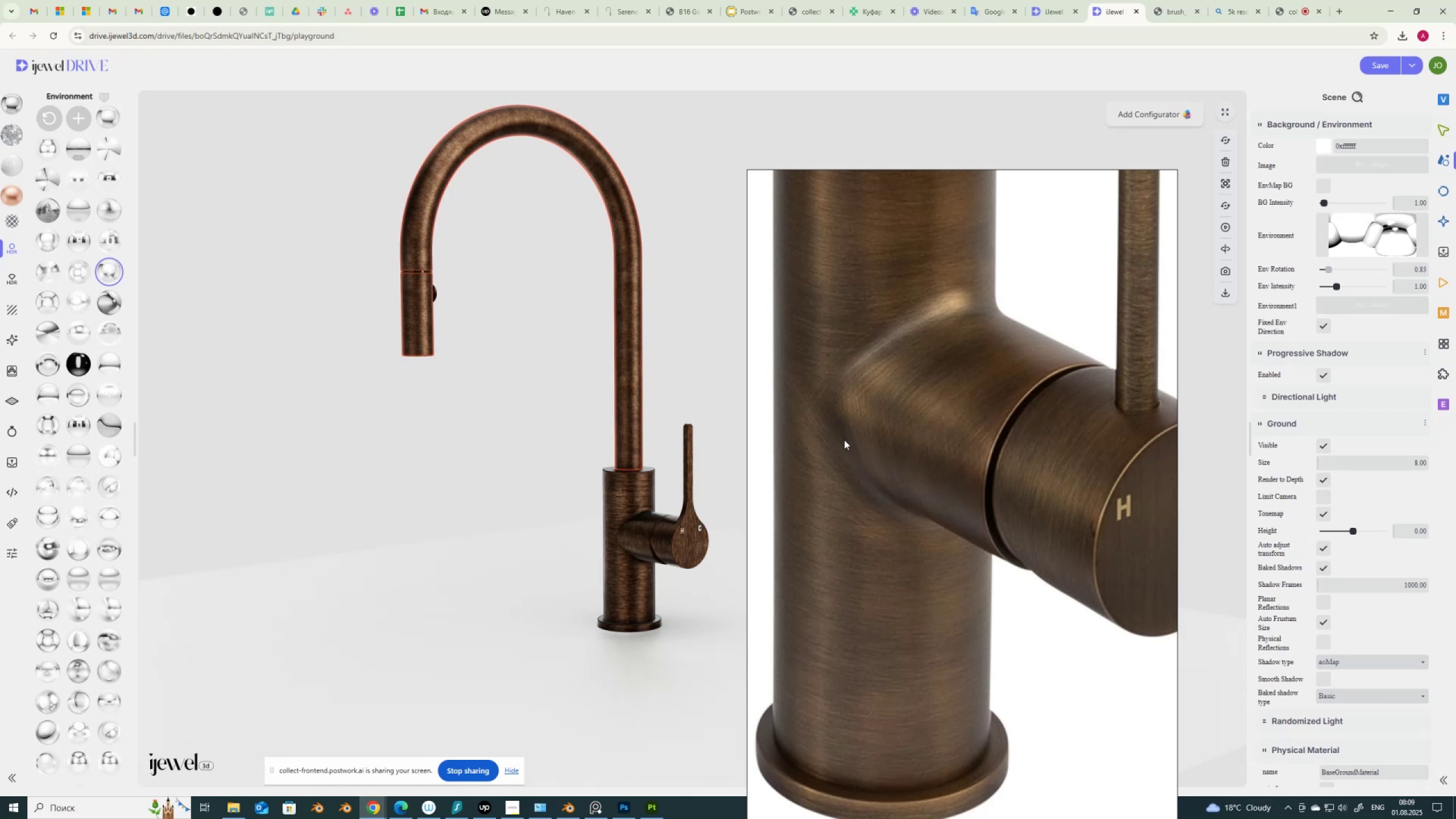 
left_click([329, 126])
 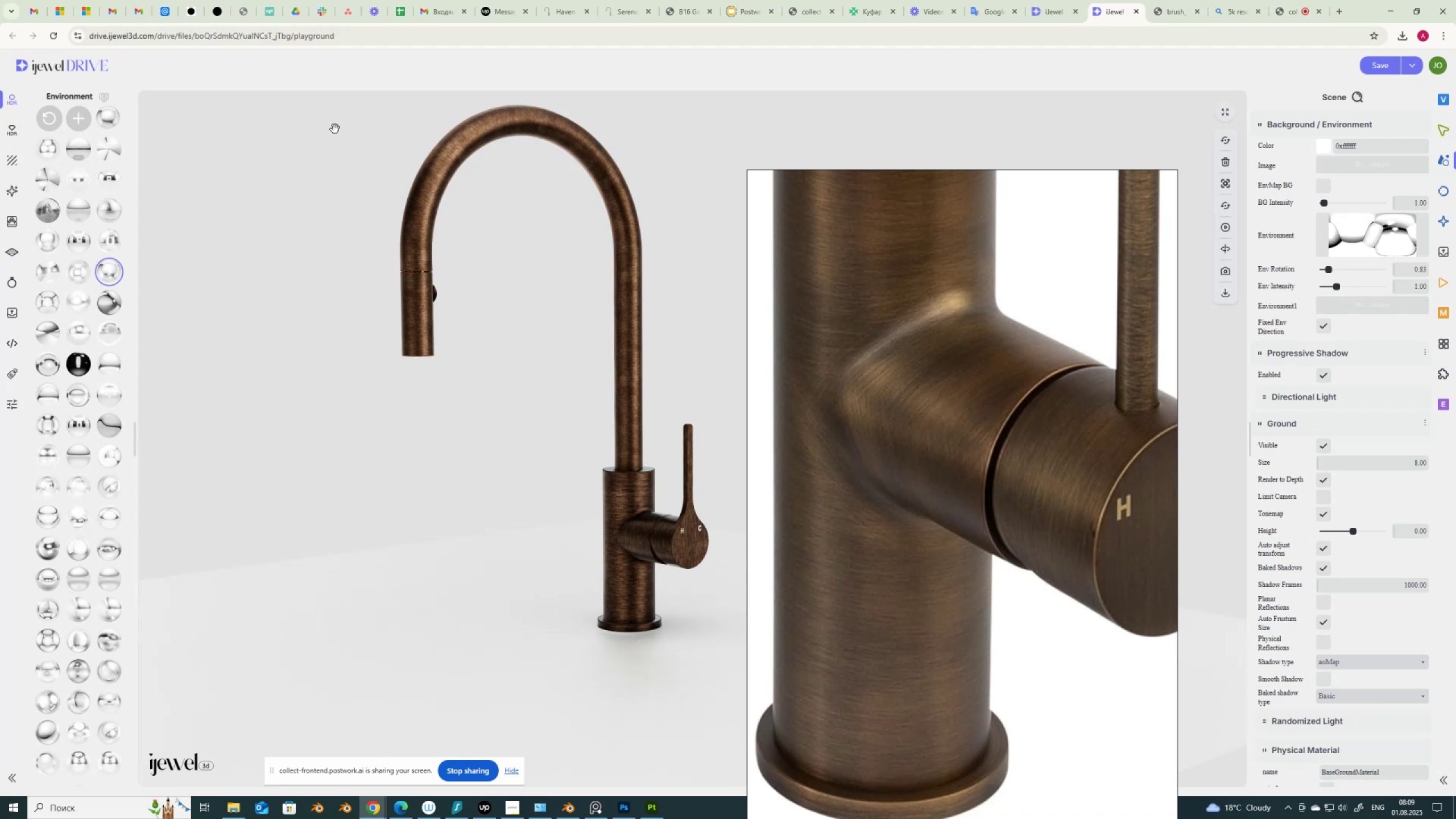 
key(PrintScreen)
 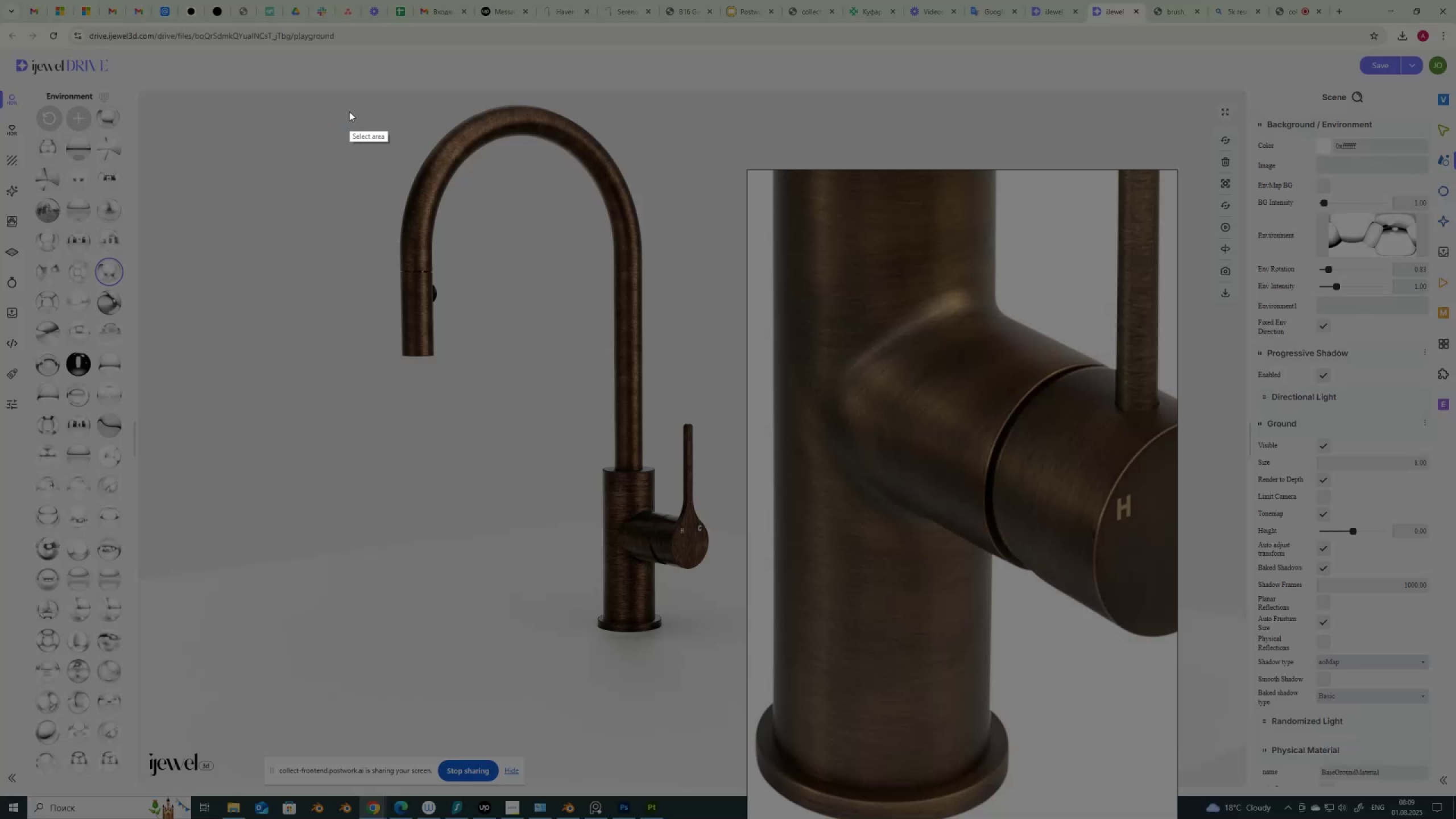 
left_click_drag(start_coordinate=[345, 101], to_coordinate=[732, 670])
 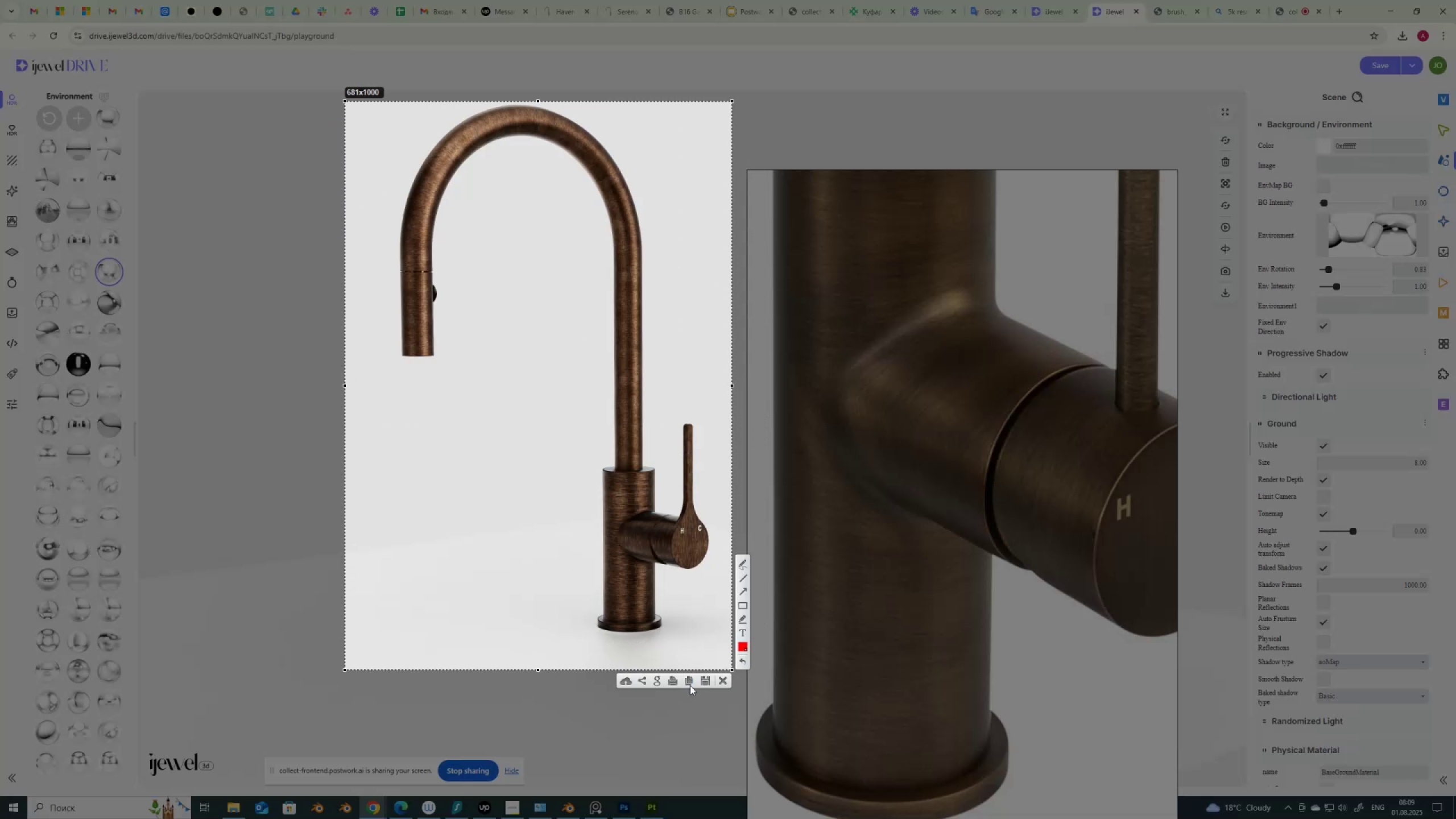 
left_click([690, 683])
 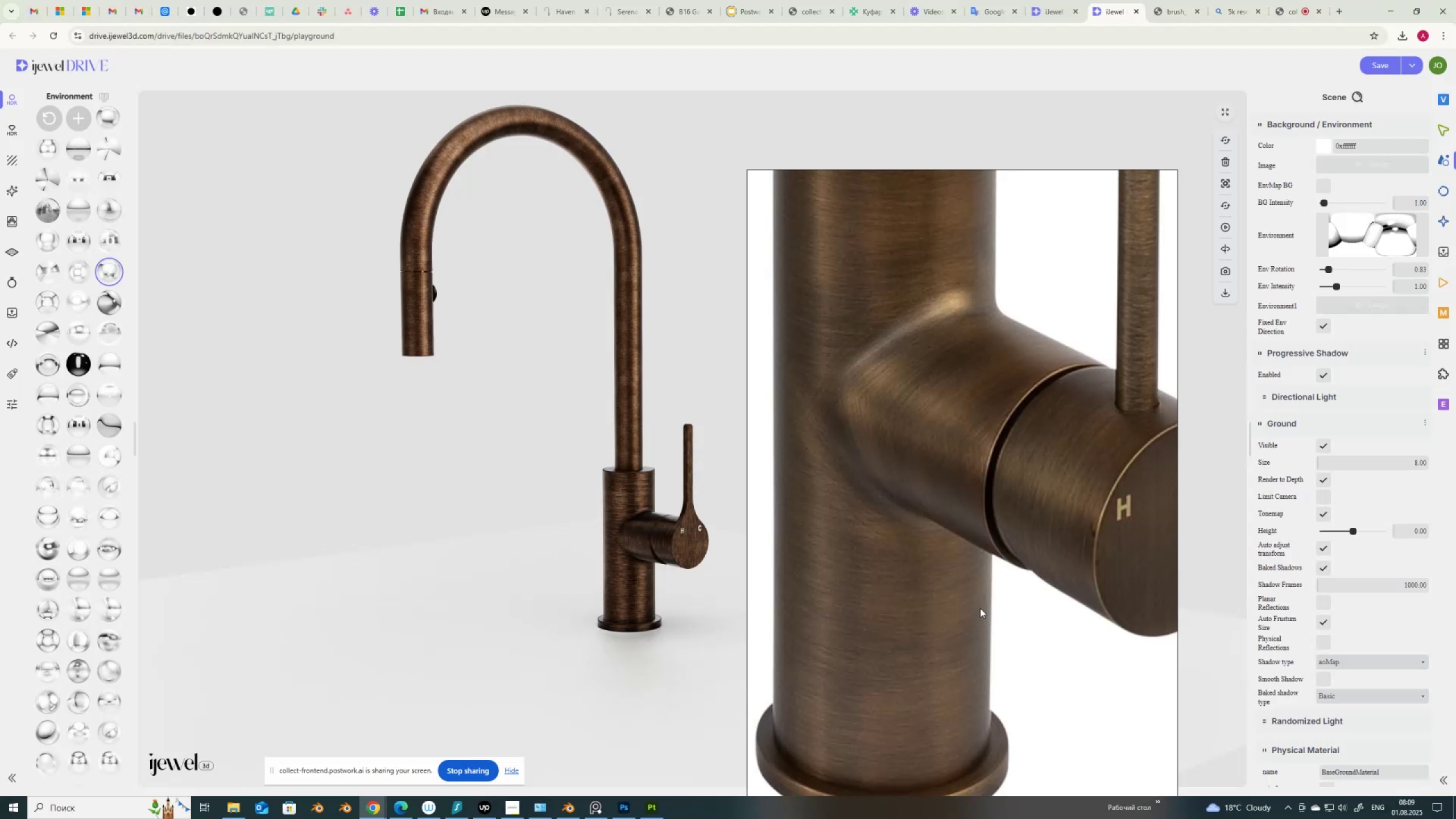 
scroll: coordinate [975, 557], scroll_direction: down, amount: 11.0
 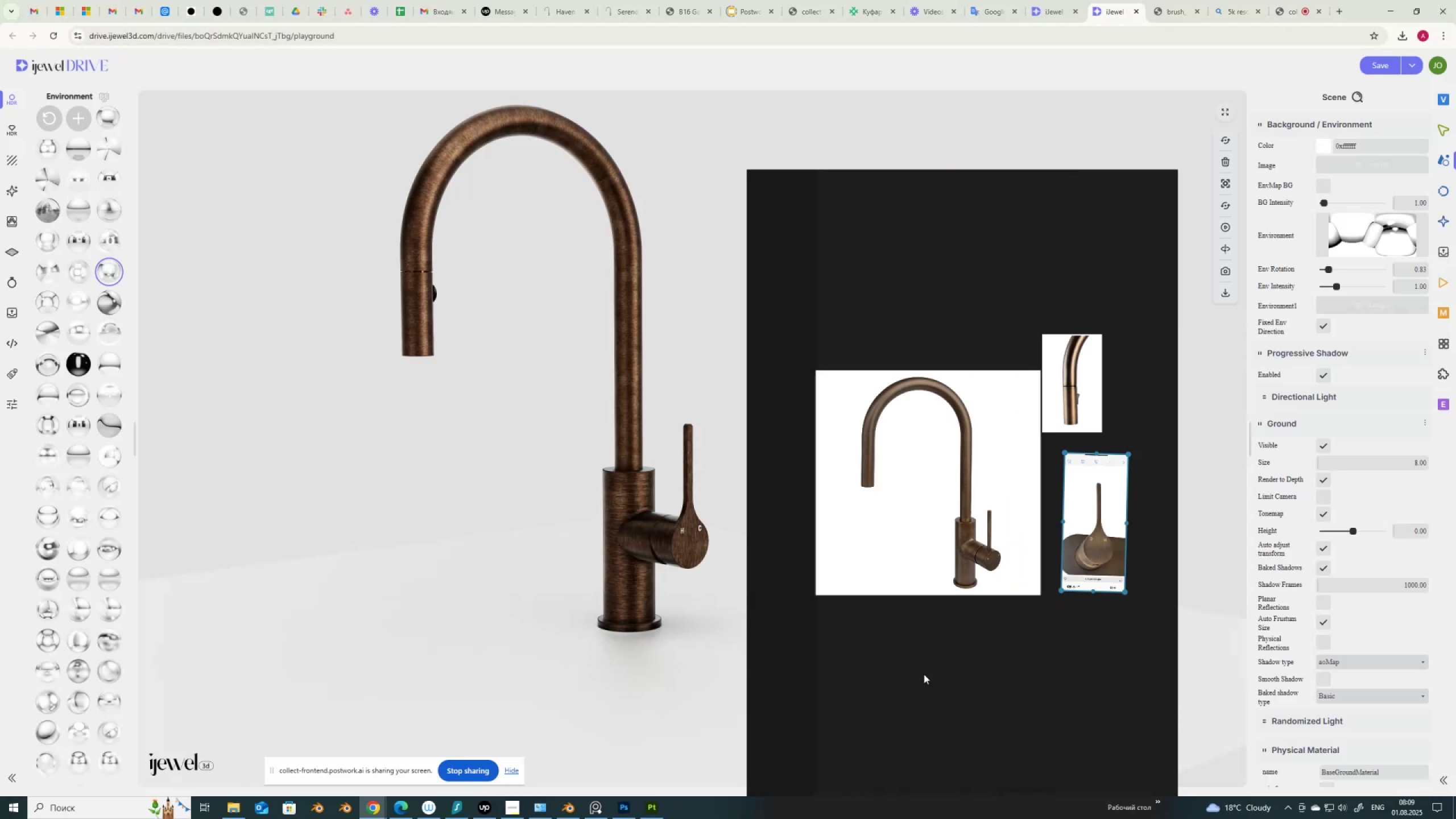 
left_click([923, 676])
 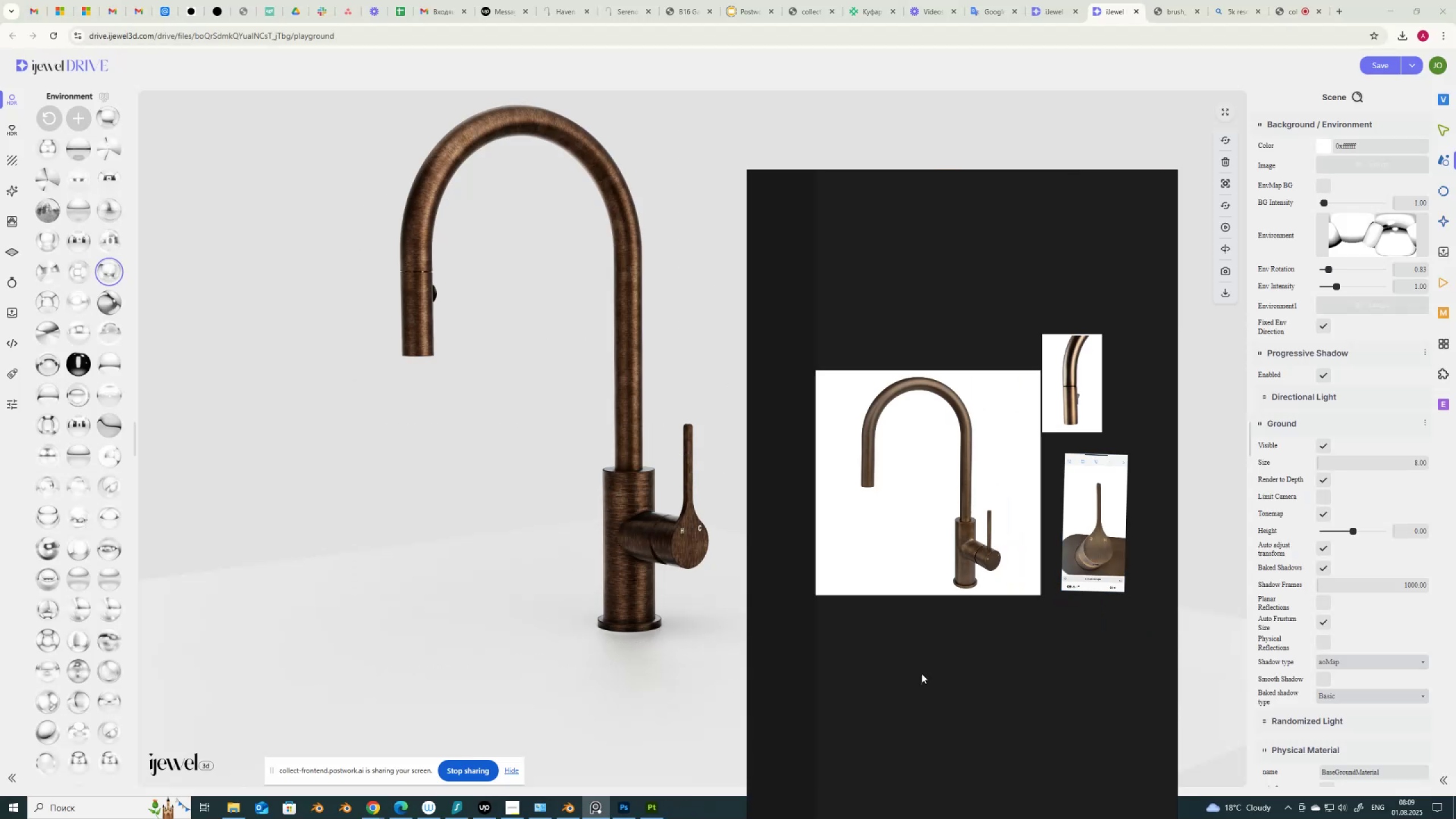 
key(Control+V)
 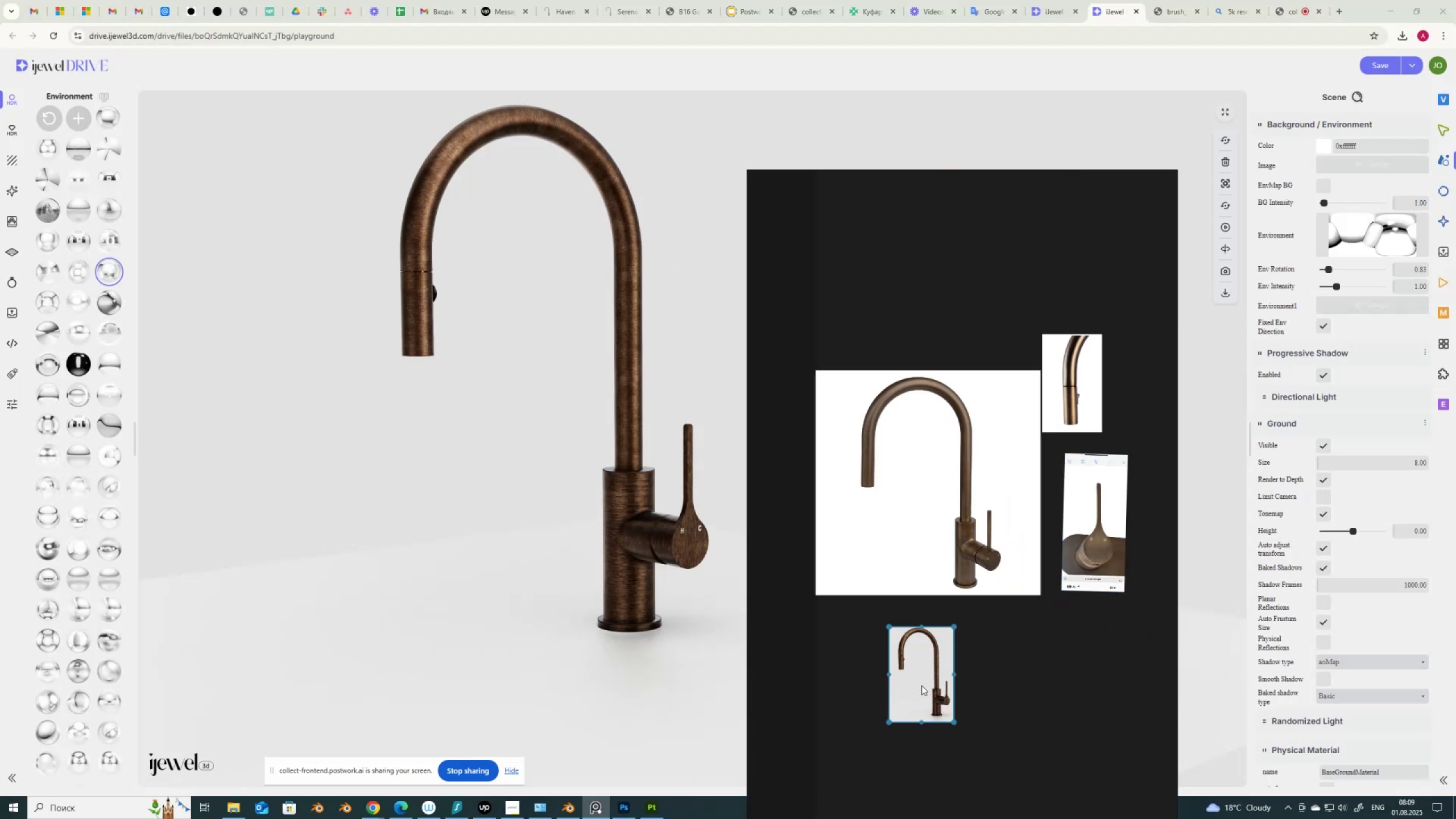 
scroll: coordinate [953, 574], scroll_direction: up, amount: 6.0
 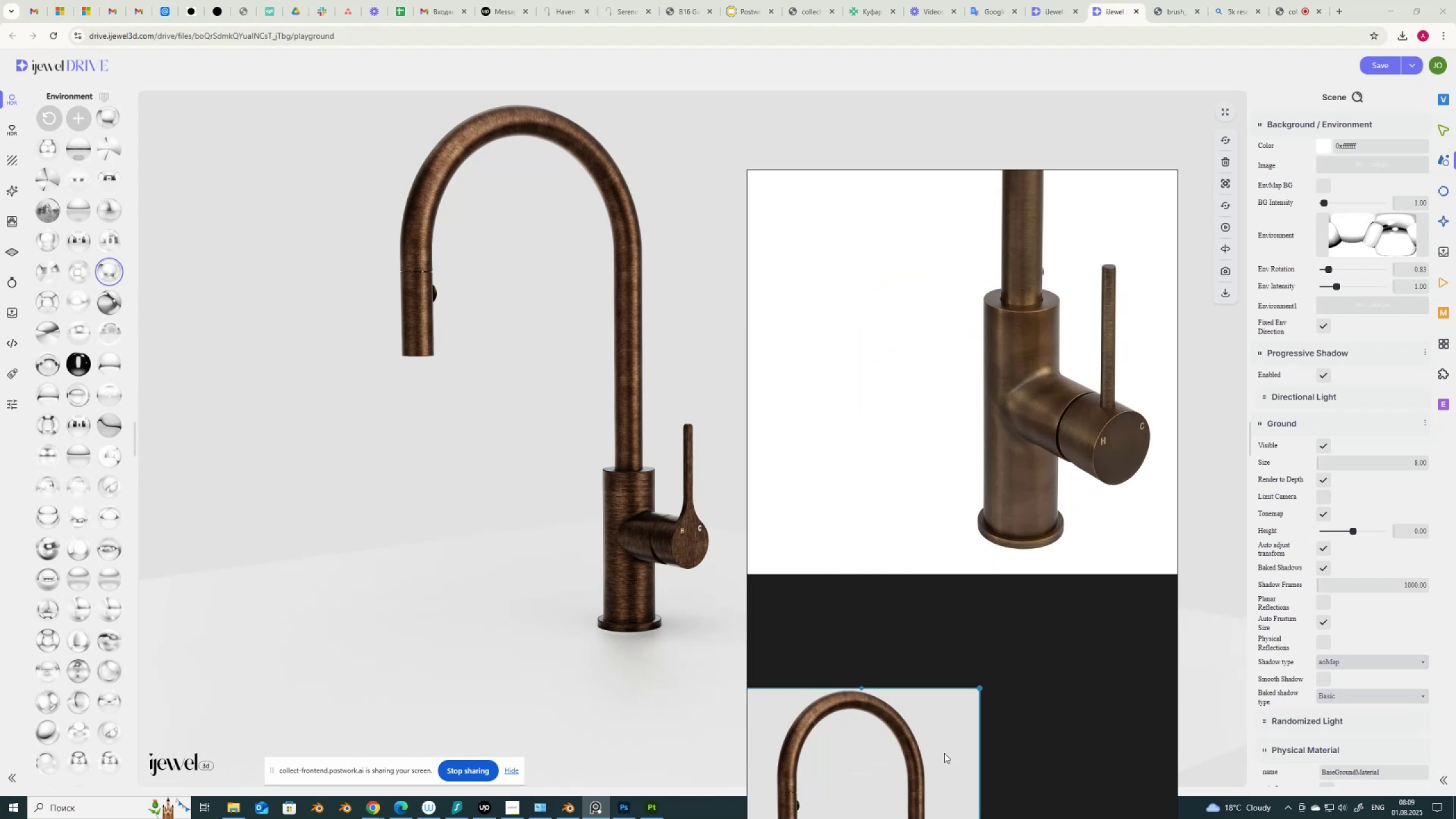 
left_click_drag(start_coordinate=[920, 756], to_coordinate=[924, 271])
 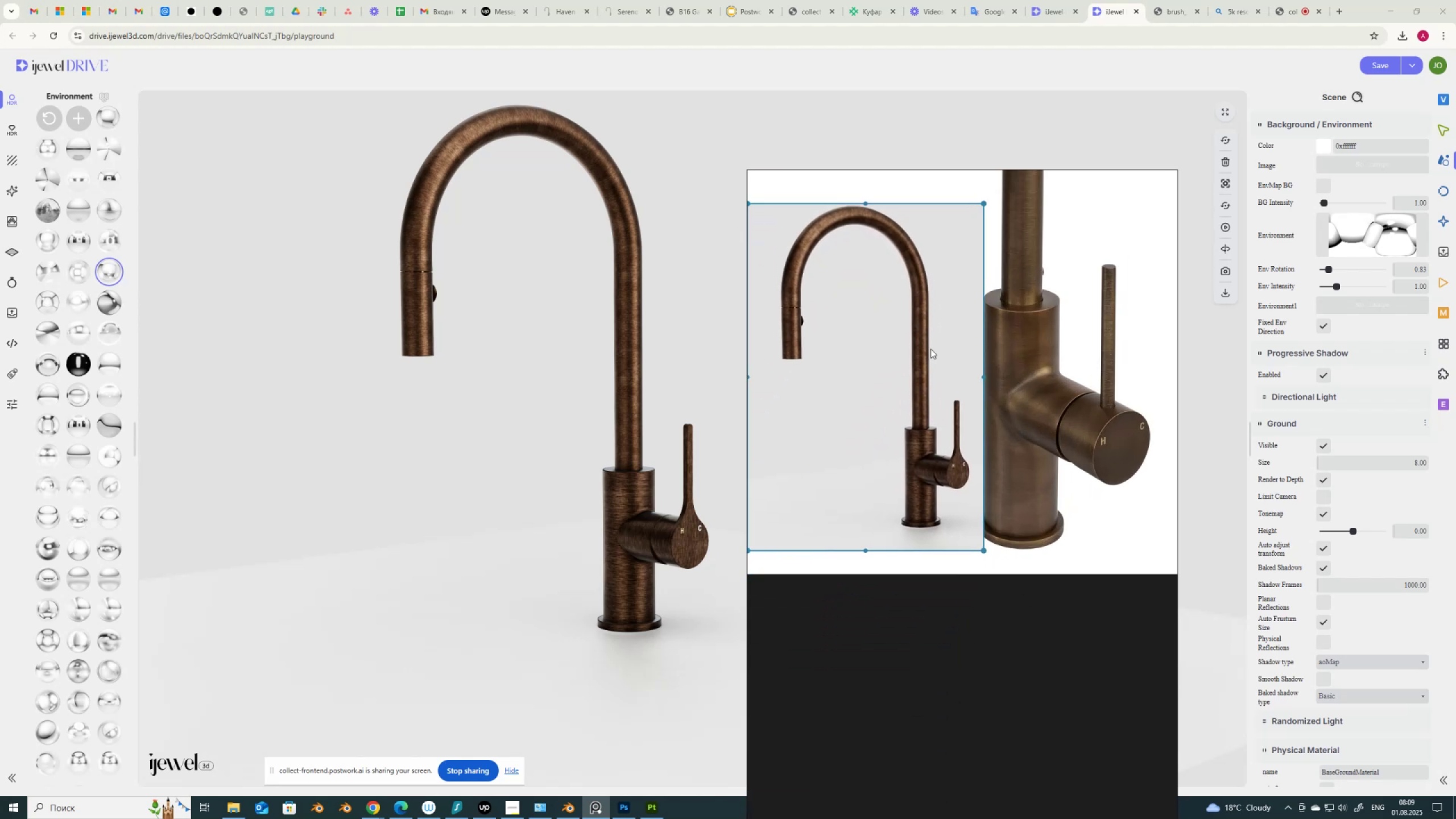 
scroll: coordinate [1103, 550], scroll_direction: up, amount: 5.0
 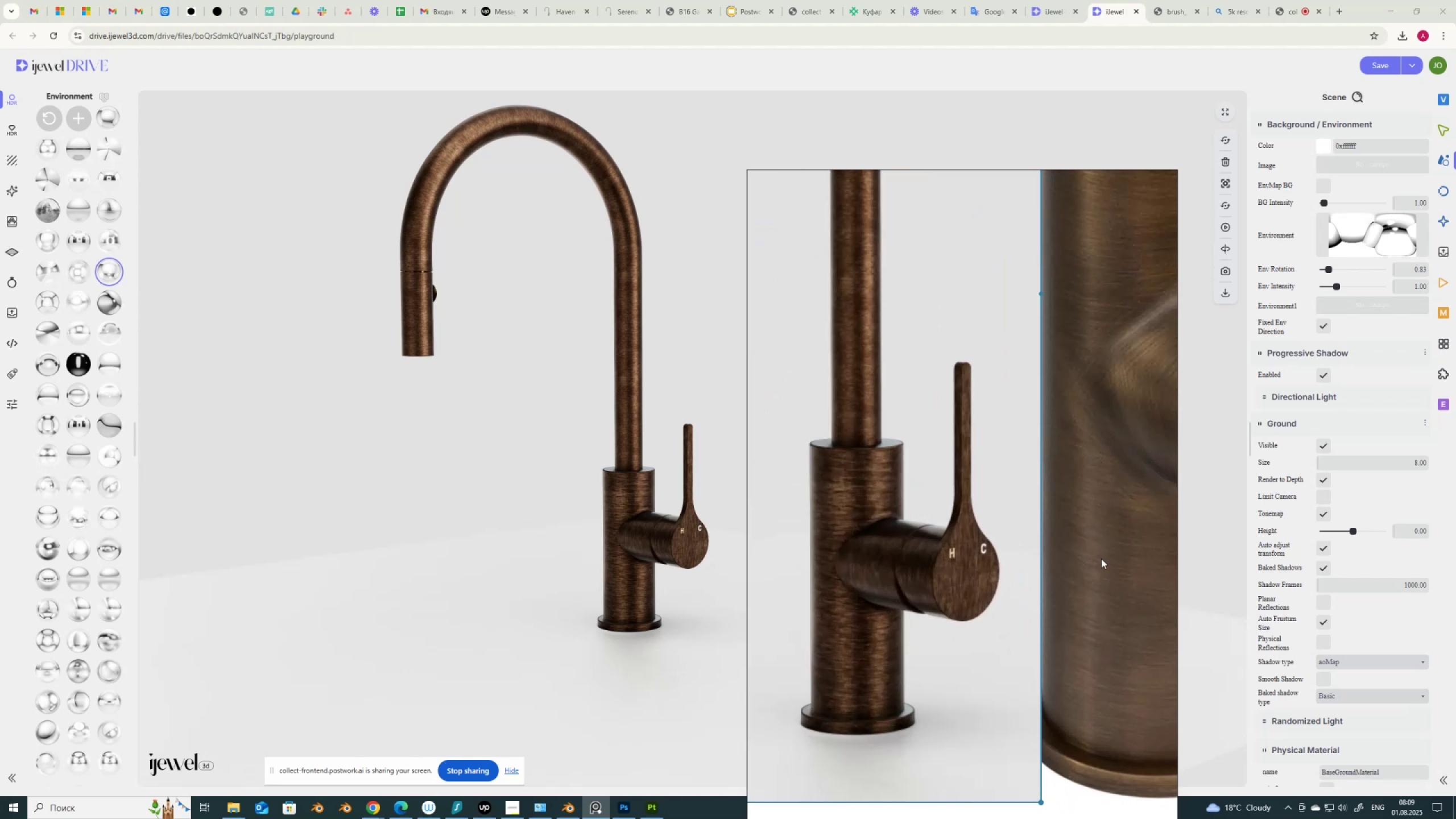 
scroll: coordinate [1080, 564], scroll_direction: down, amount: 1.0
 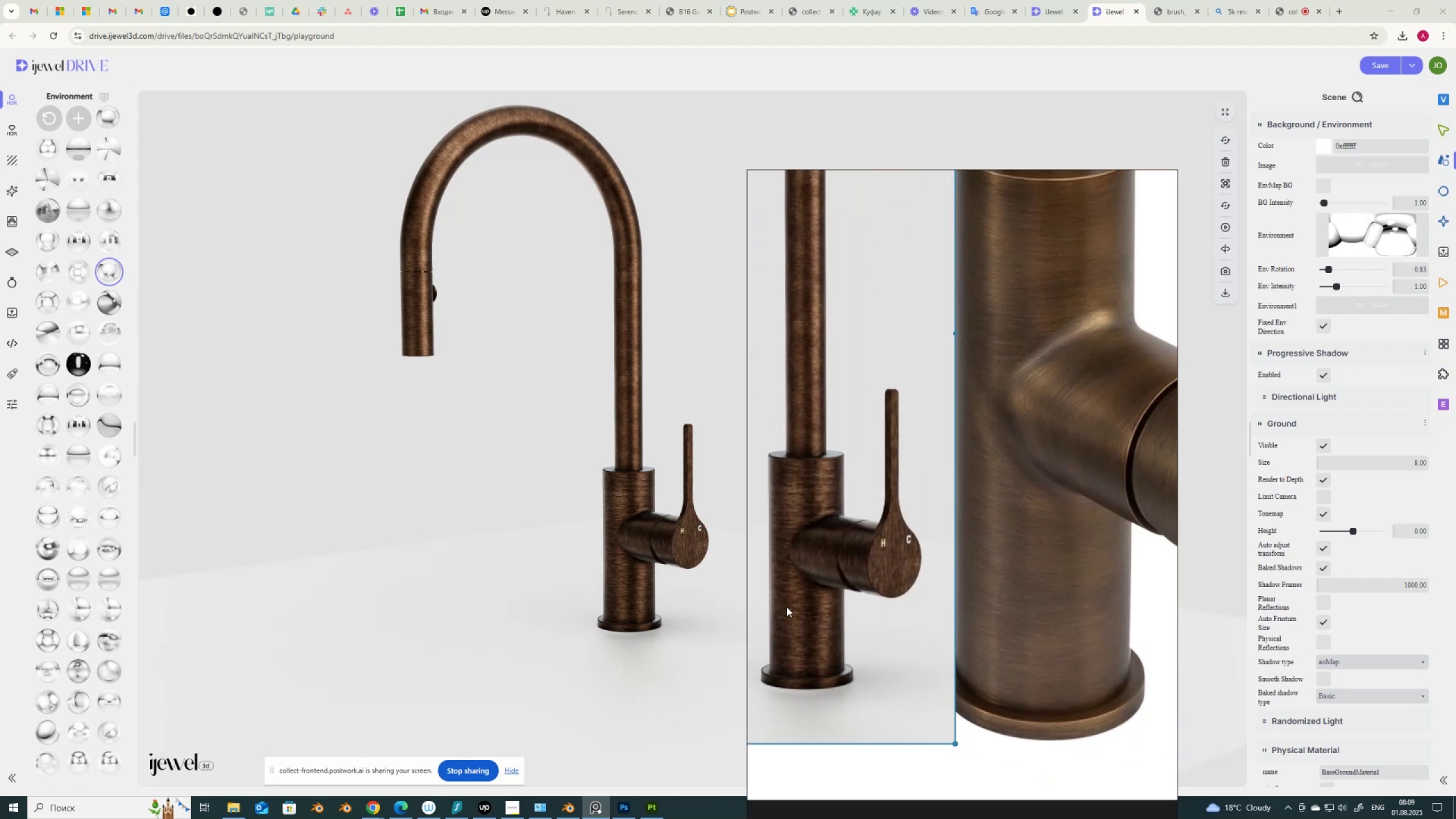 
left_click([647, 490])
 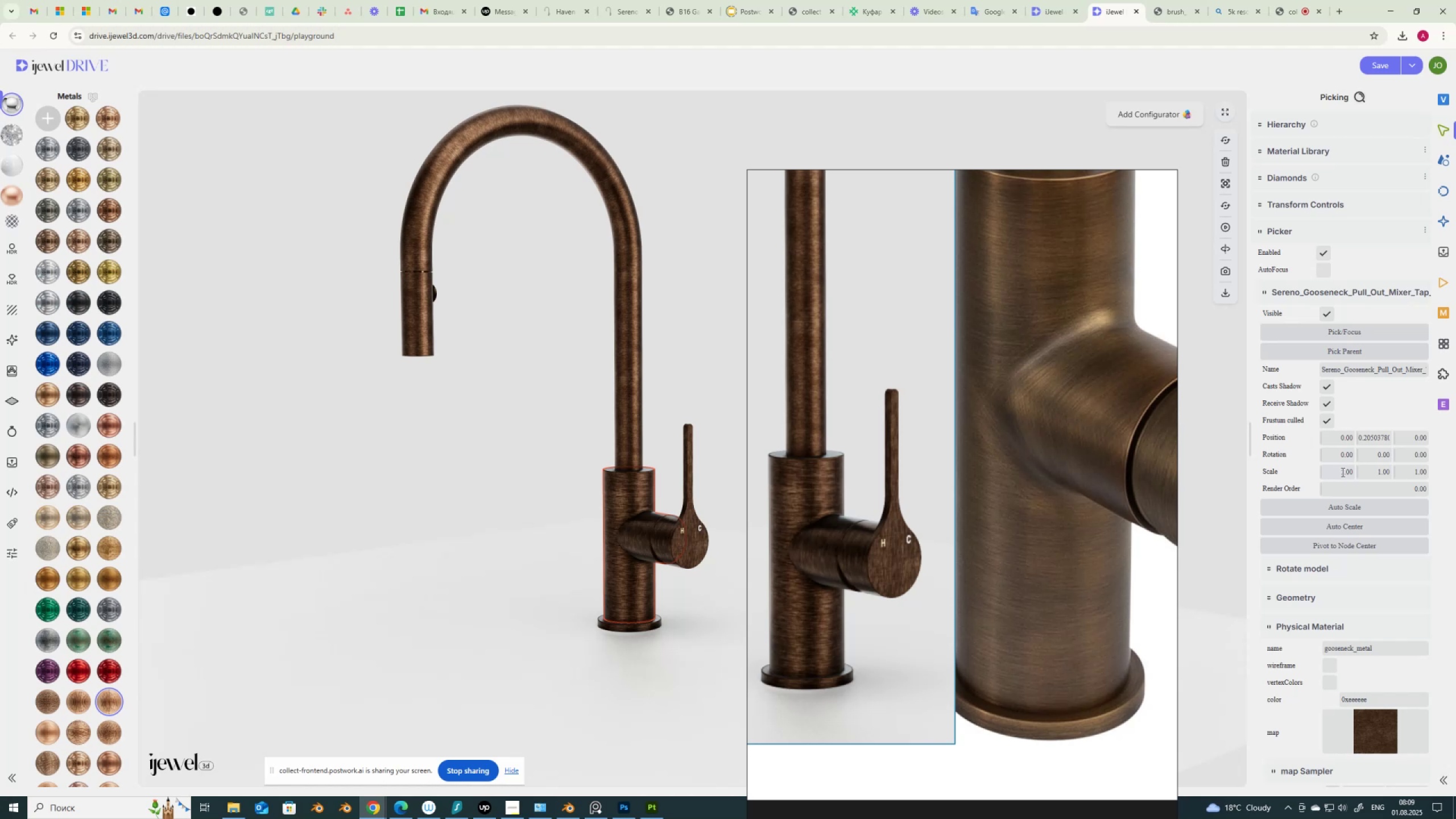 
scroll: coordinate [1336, 672], scroll_direction: down, amount: 6.0
 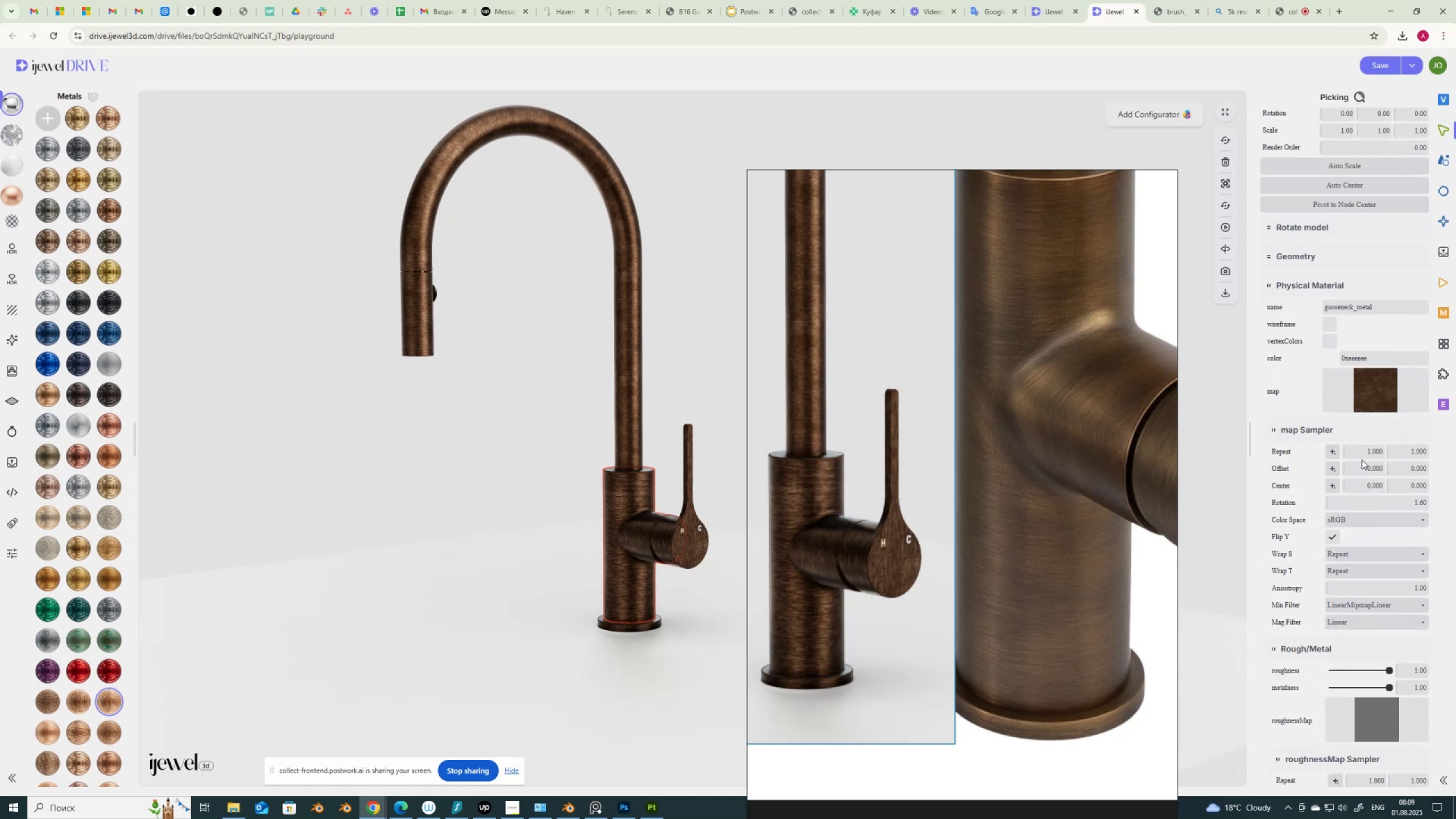 
left_click_drag(start_coordinate=[1364, 452], to_coordinate=[1388, 460])
 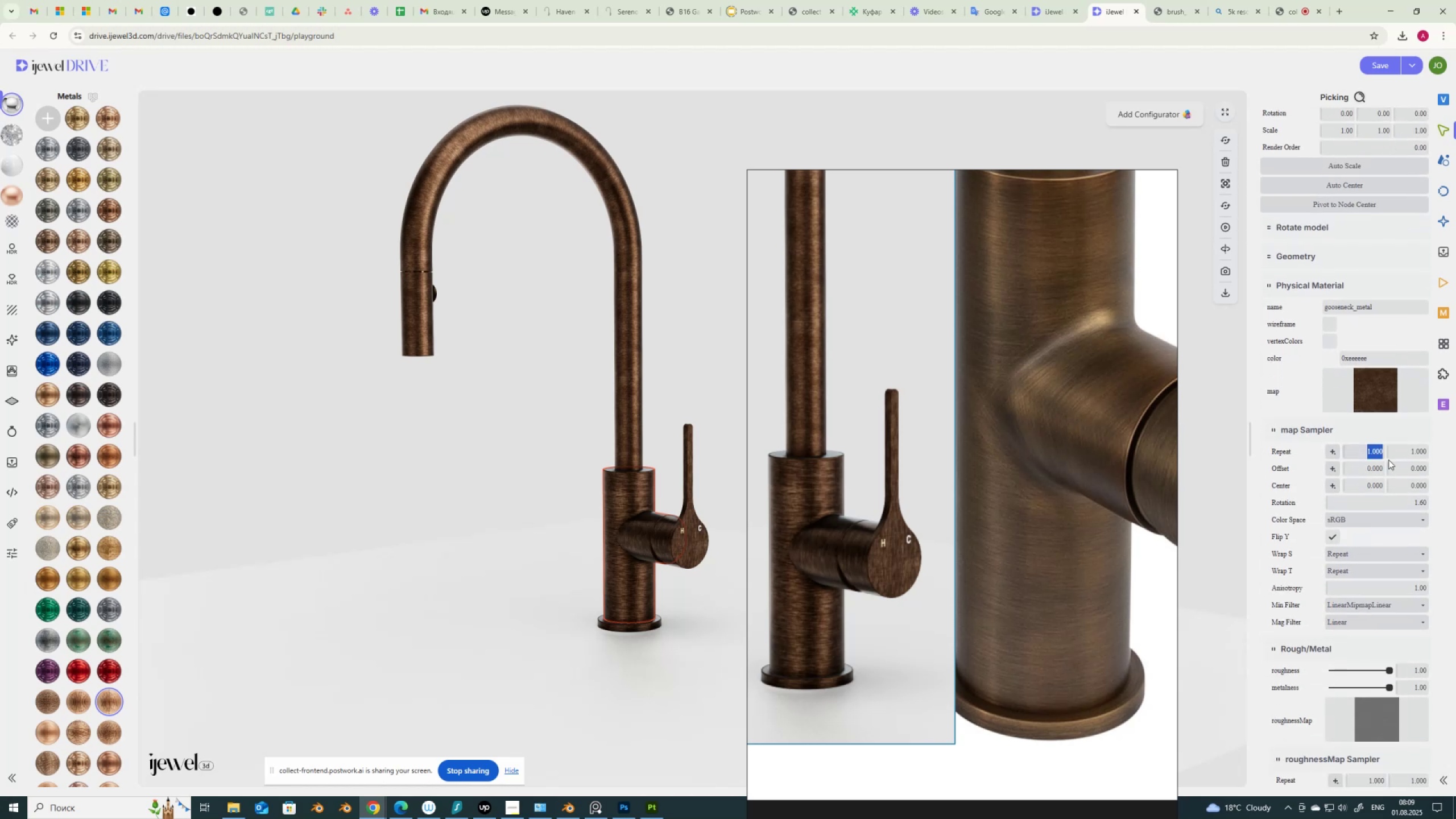 
key(Numpad2)
 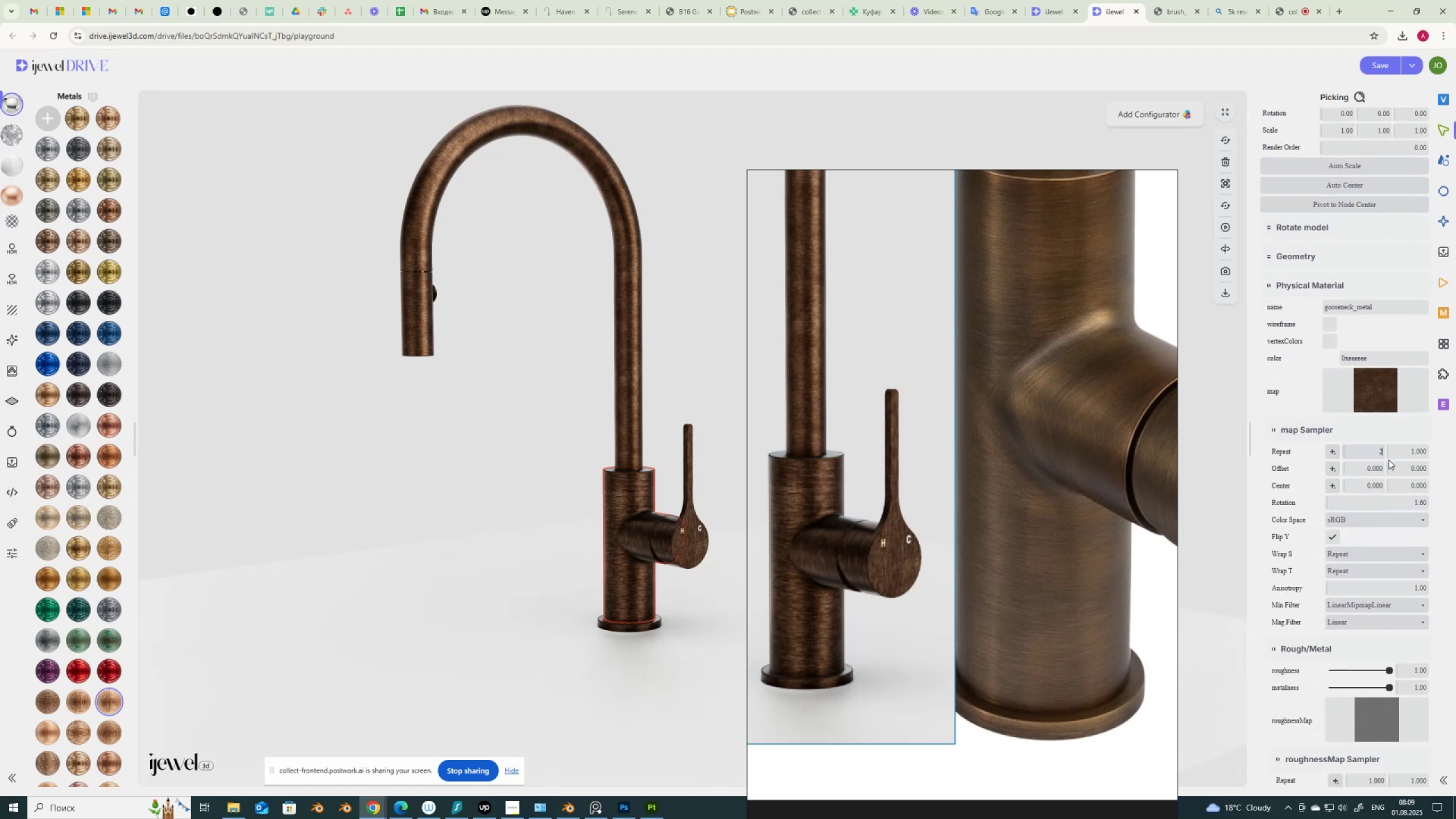 
key(NumpadEnter)
 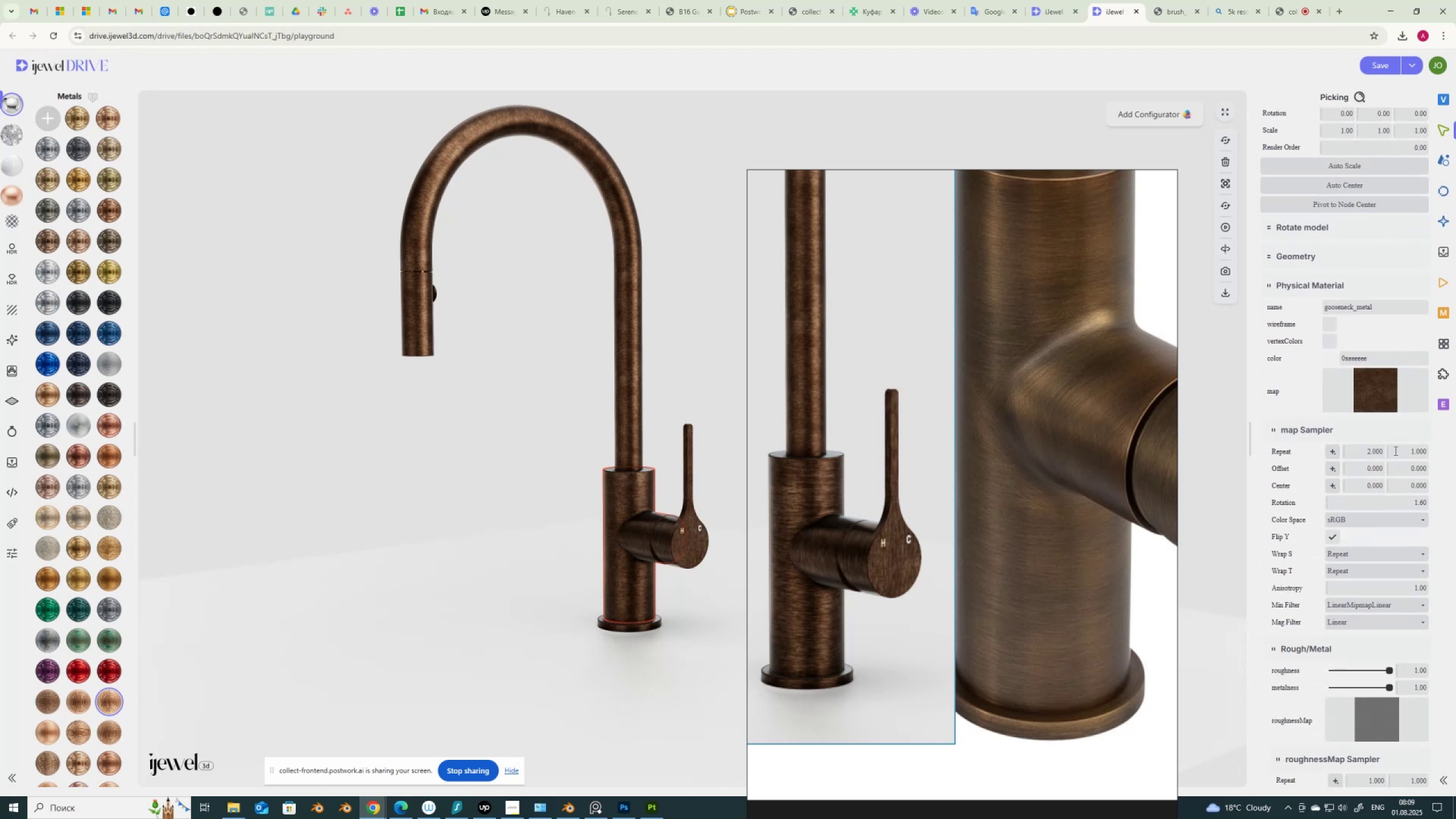 
left_click_drag(start_coordinate=[1403, 452], to_coordinate=[1455, 452])
 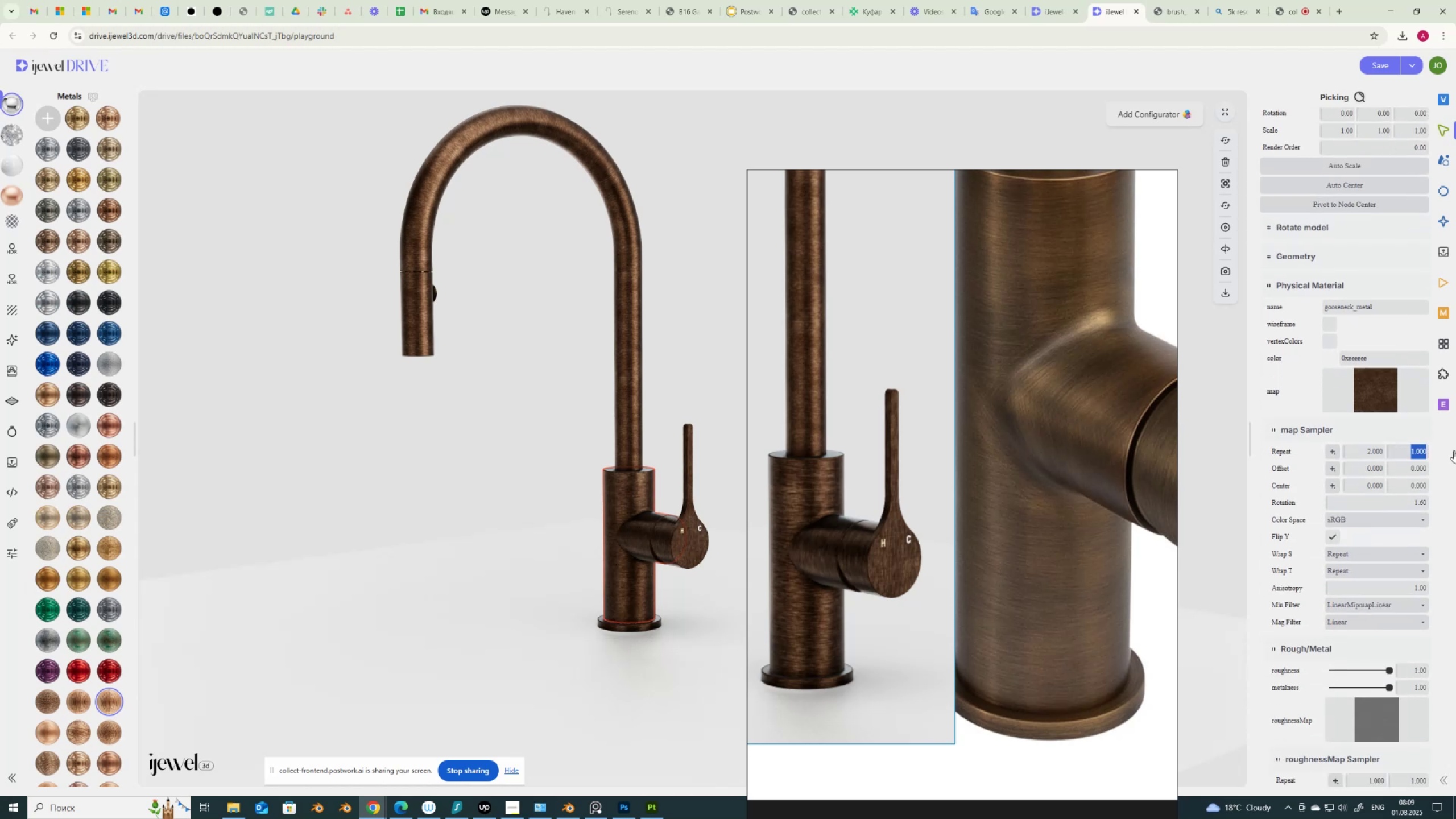 
key(Numpad2)
 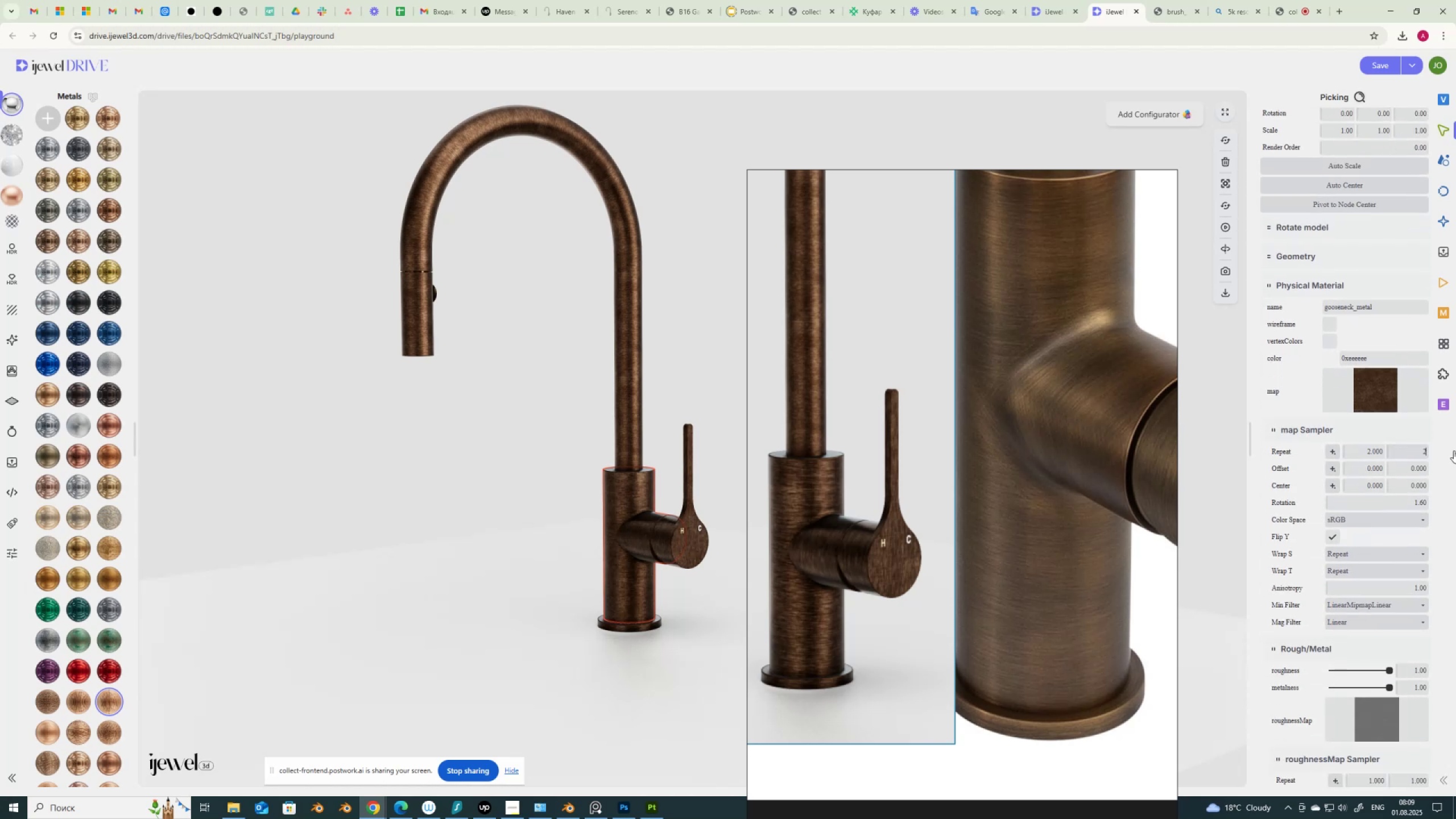 
key(NumpadEnter)
 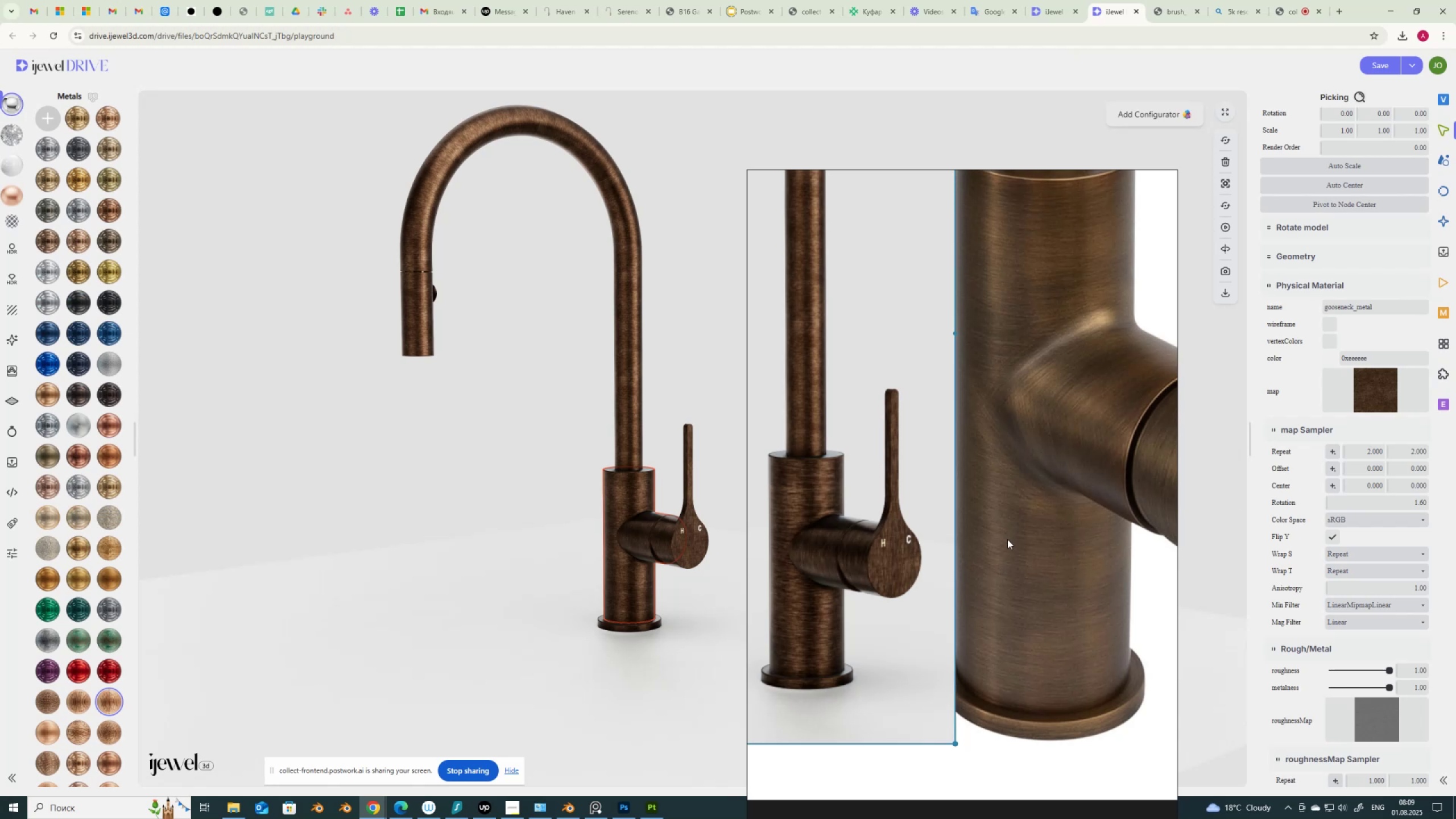 
scroll: coordinate [638, 569], scroll_direction: up, amount: 10.0
 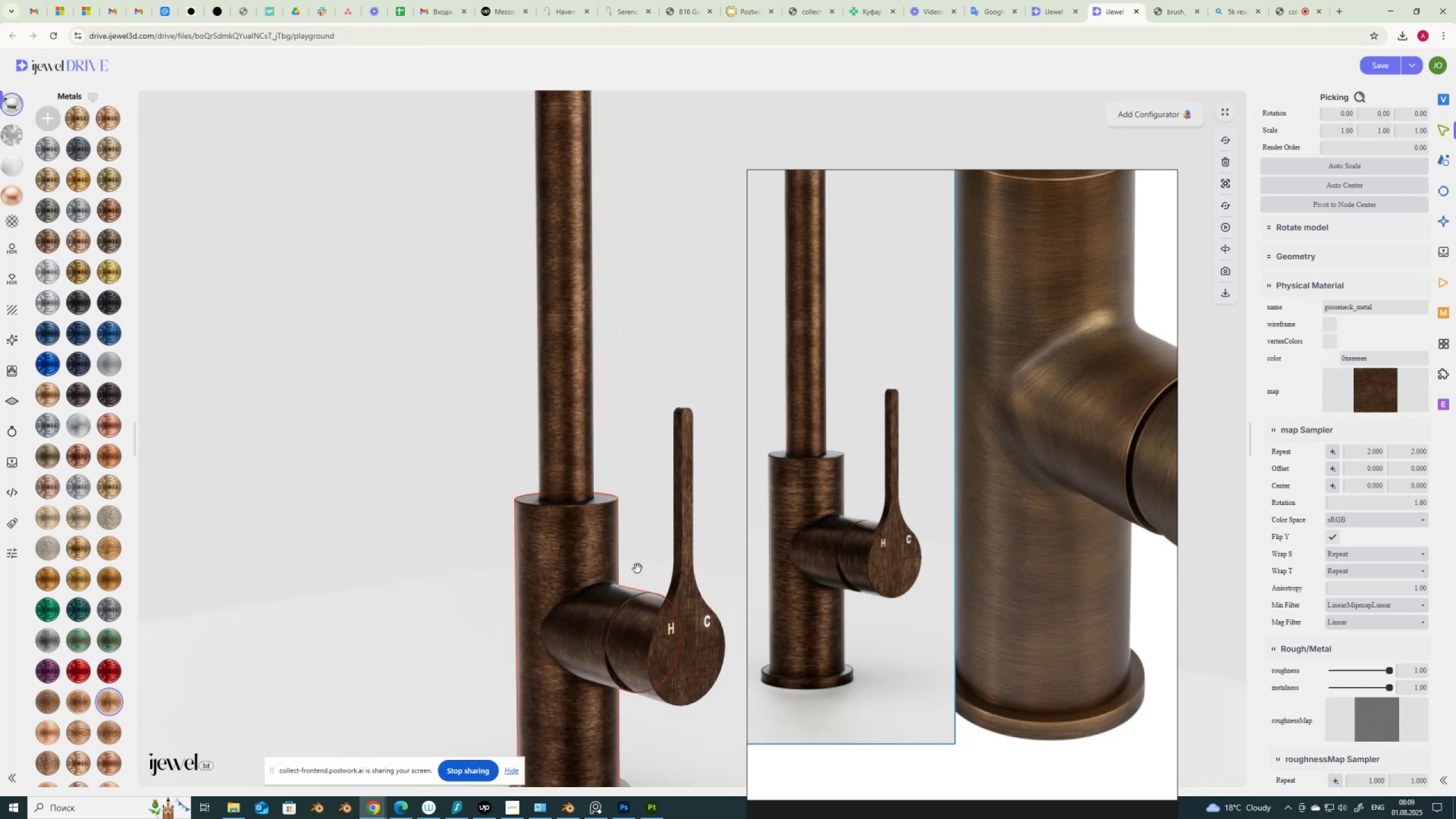 
wait(6.96)
 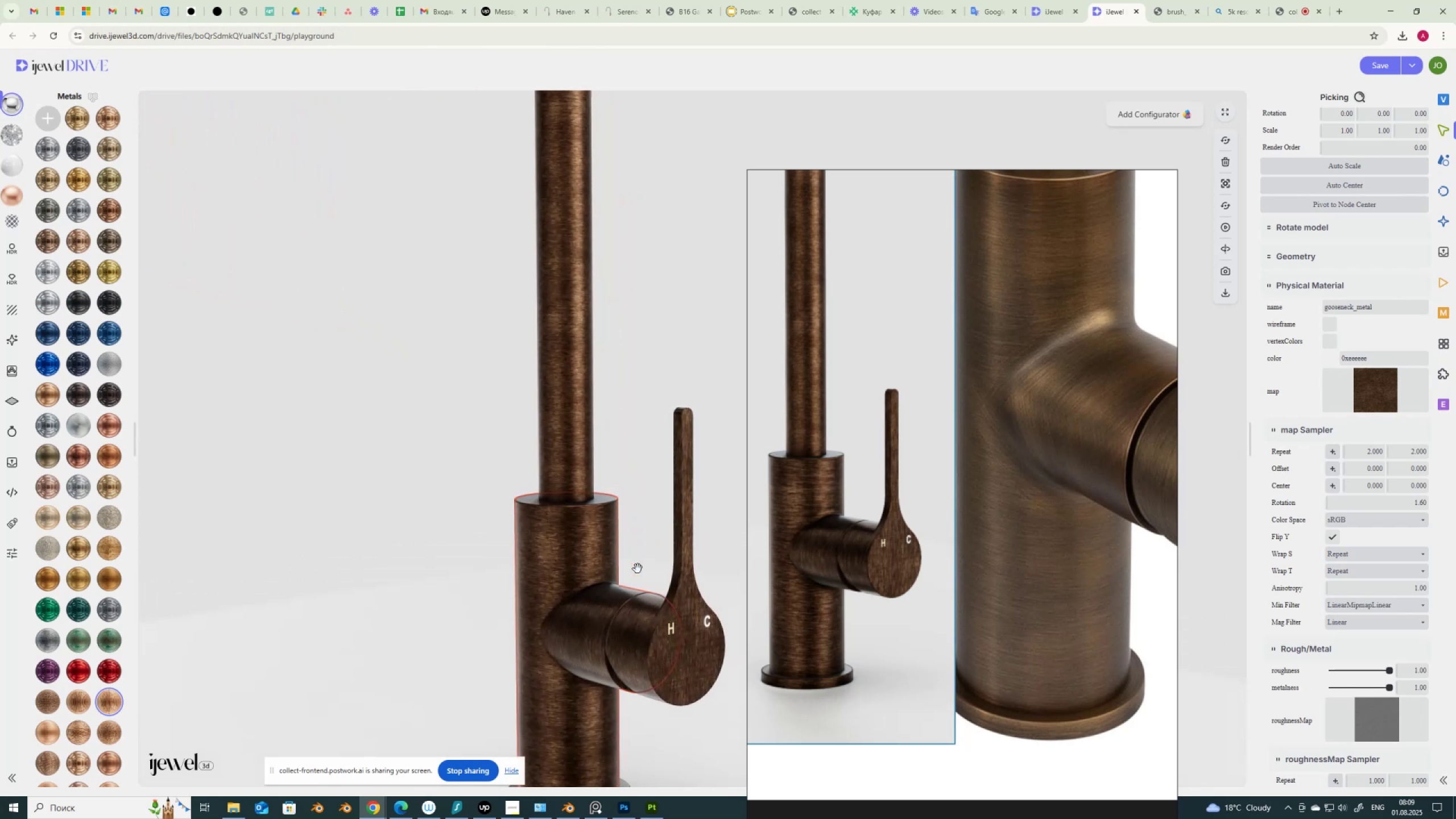 
left_click_drag(start_coordinate=[650, 633], to_coordinate=[650, 628])
 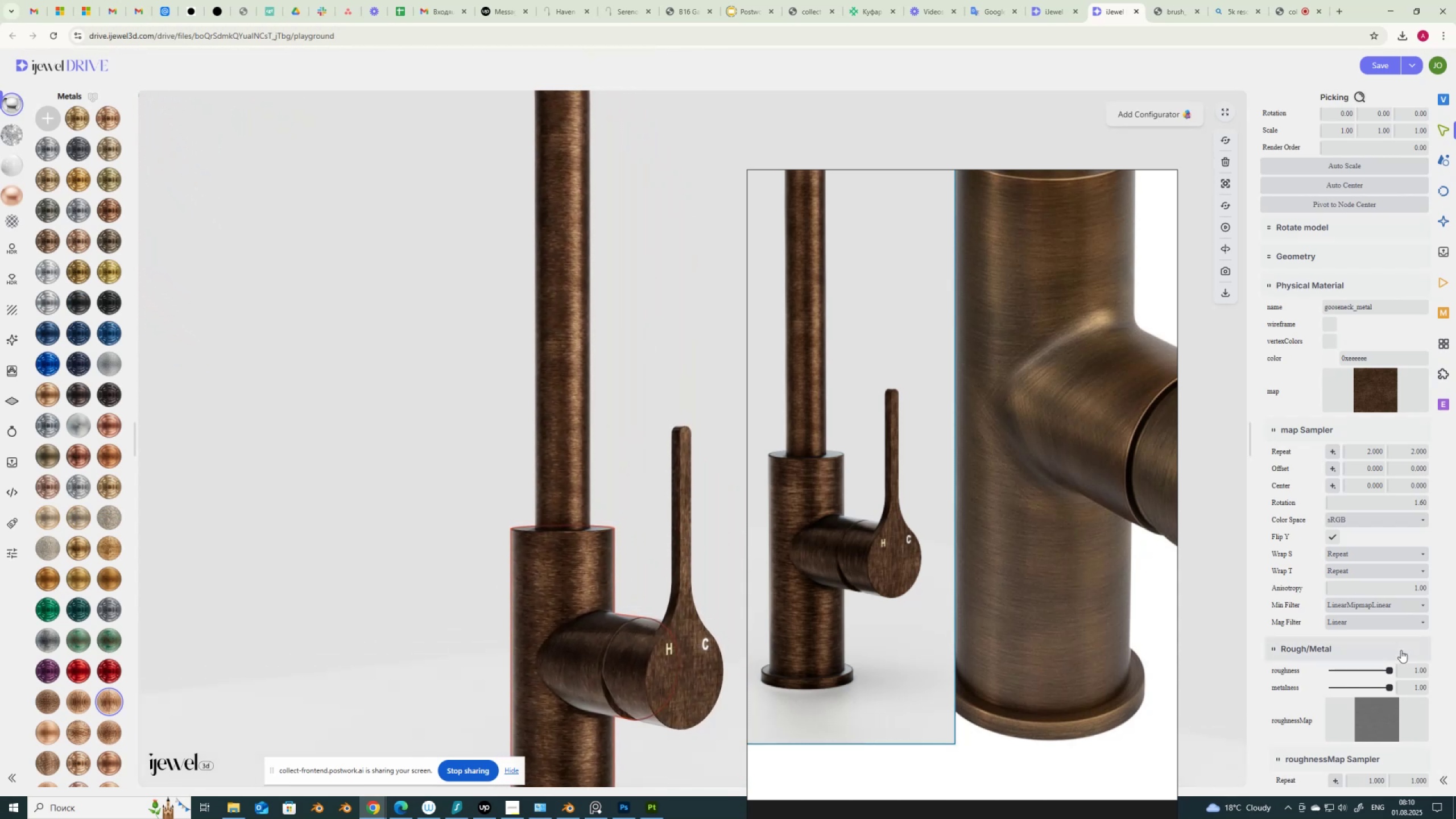 
scroll: coordinate [1391, 646], scroll_direction: down, amount: 4.0
 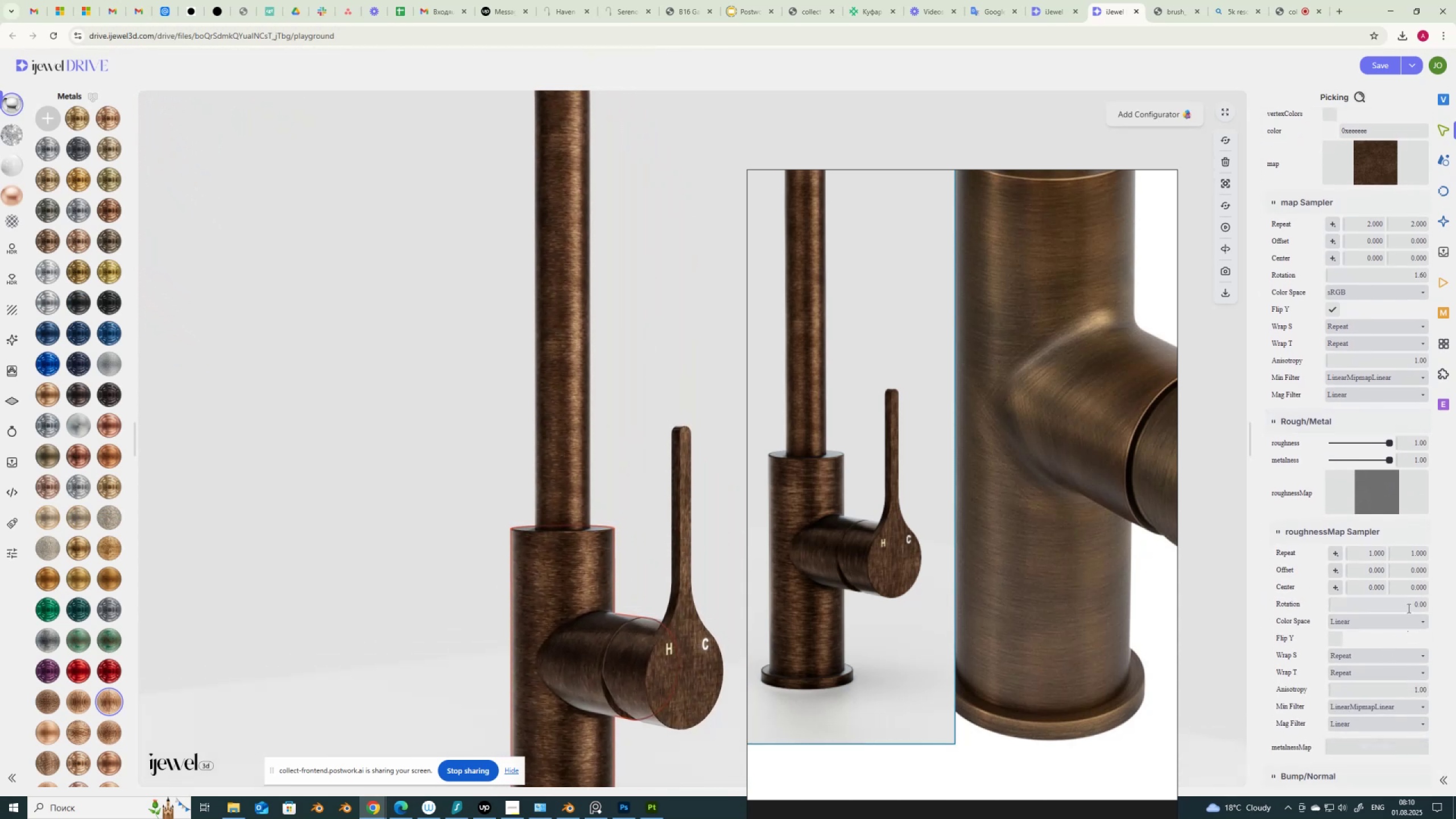 
left_click_drag(start_coordinate=[1410, 605], to_coordinate=[1455, 605])
 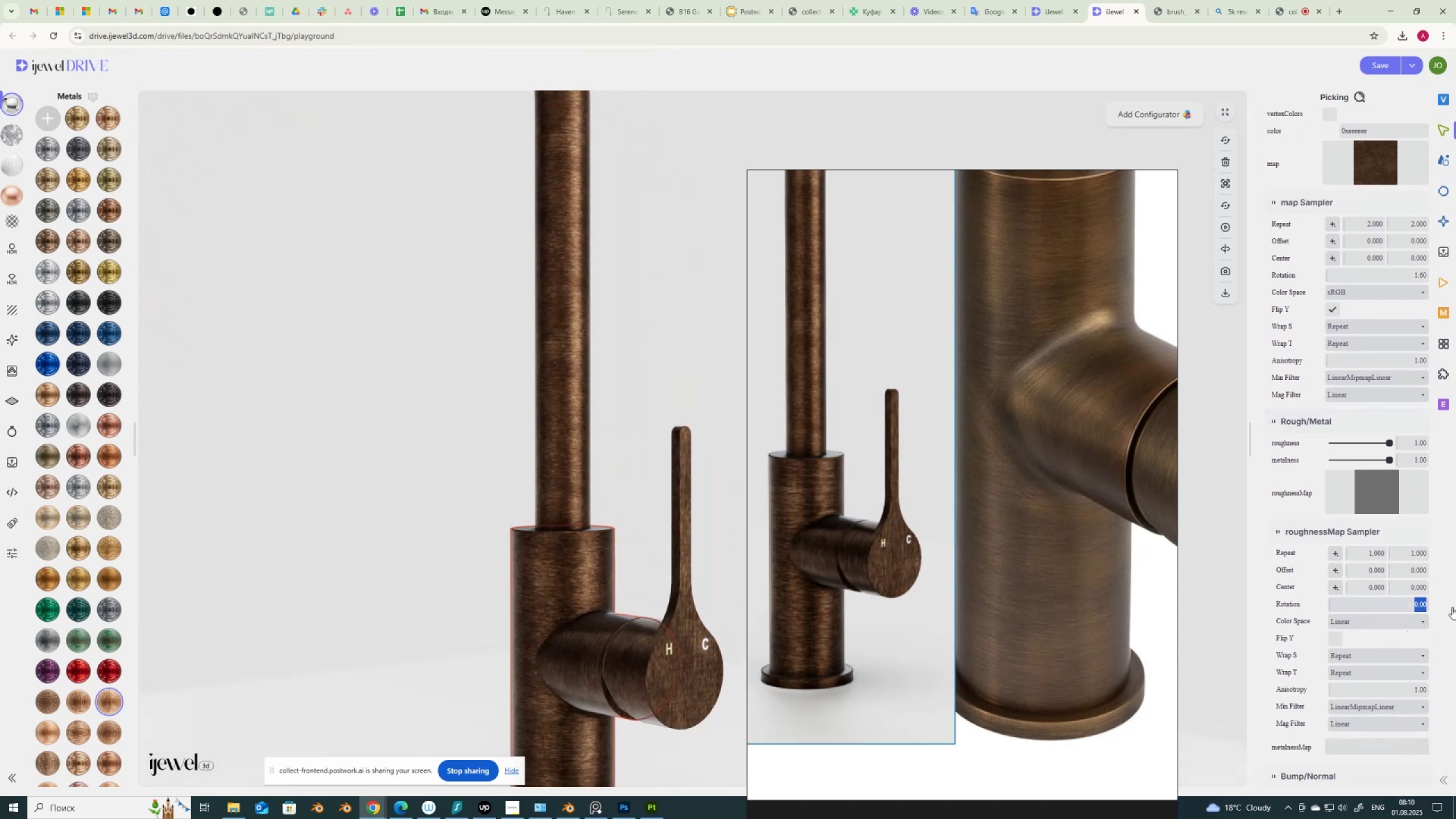 
key(Numpad1)
 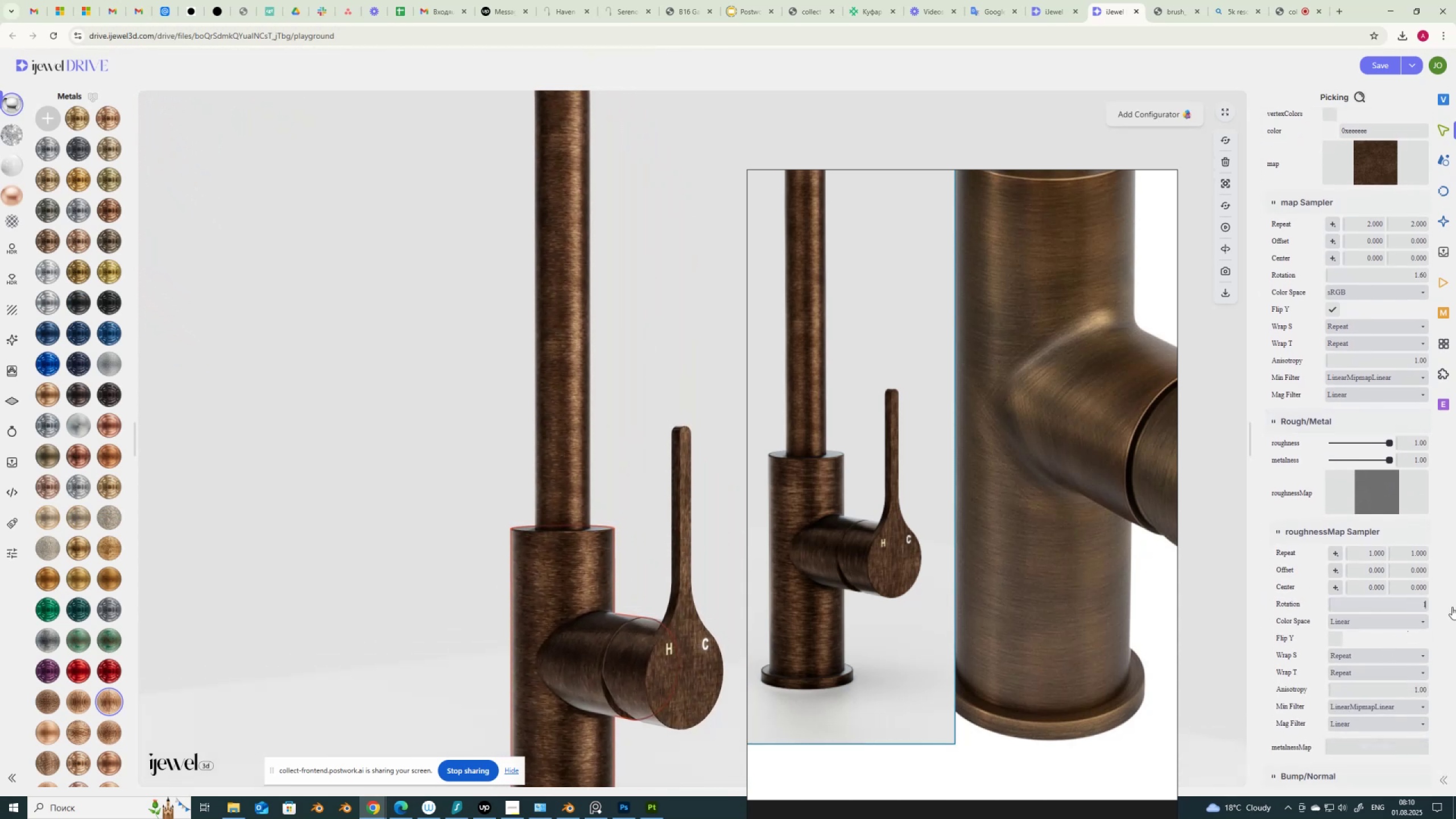 
key(NumpadDecimal)
 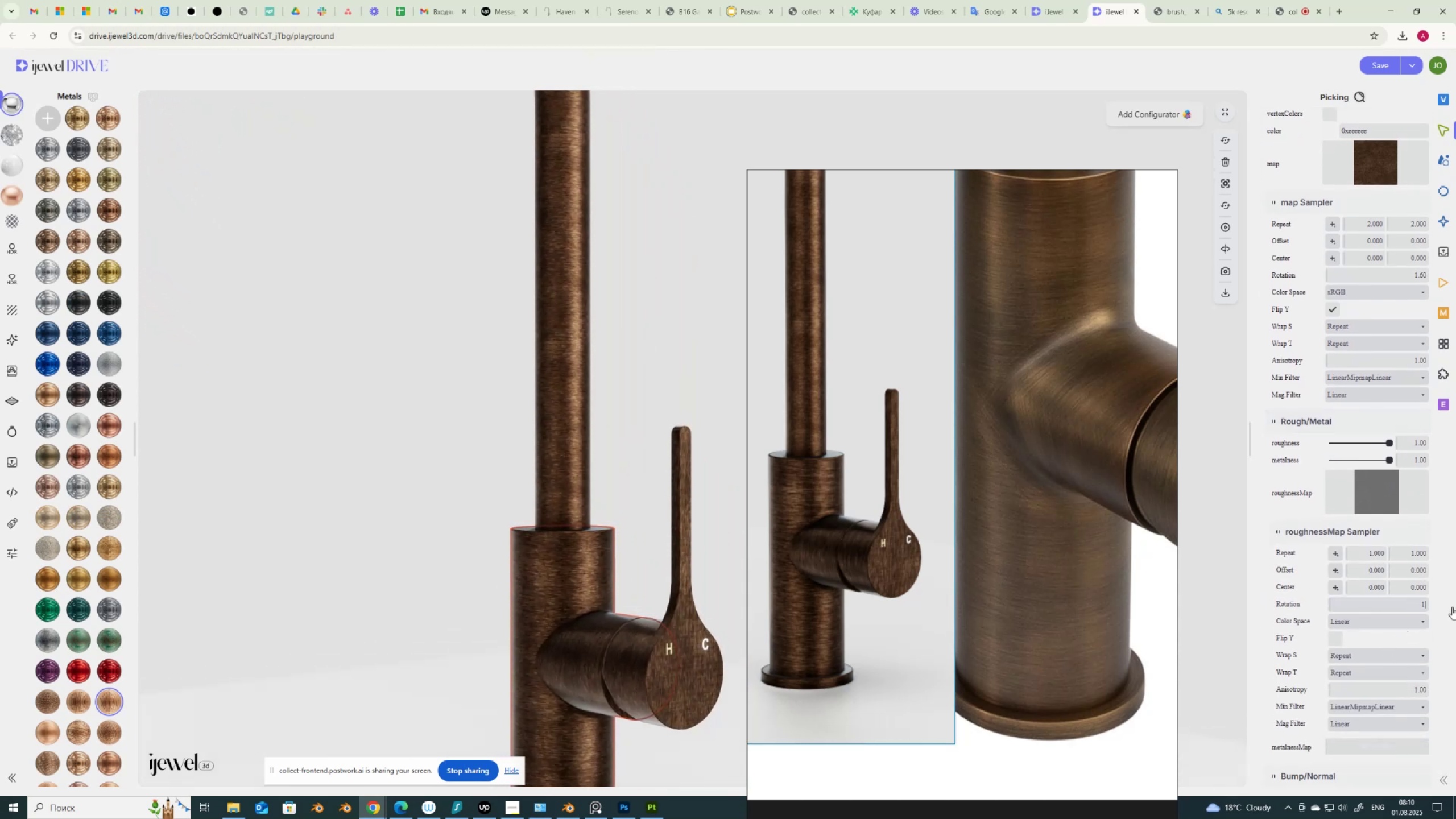 
key(Numpad6)
 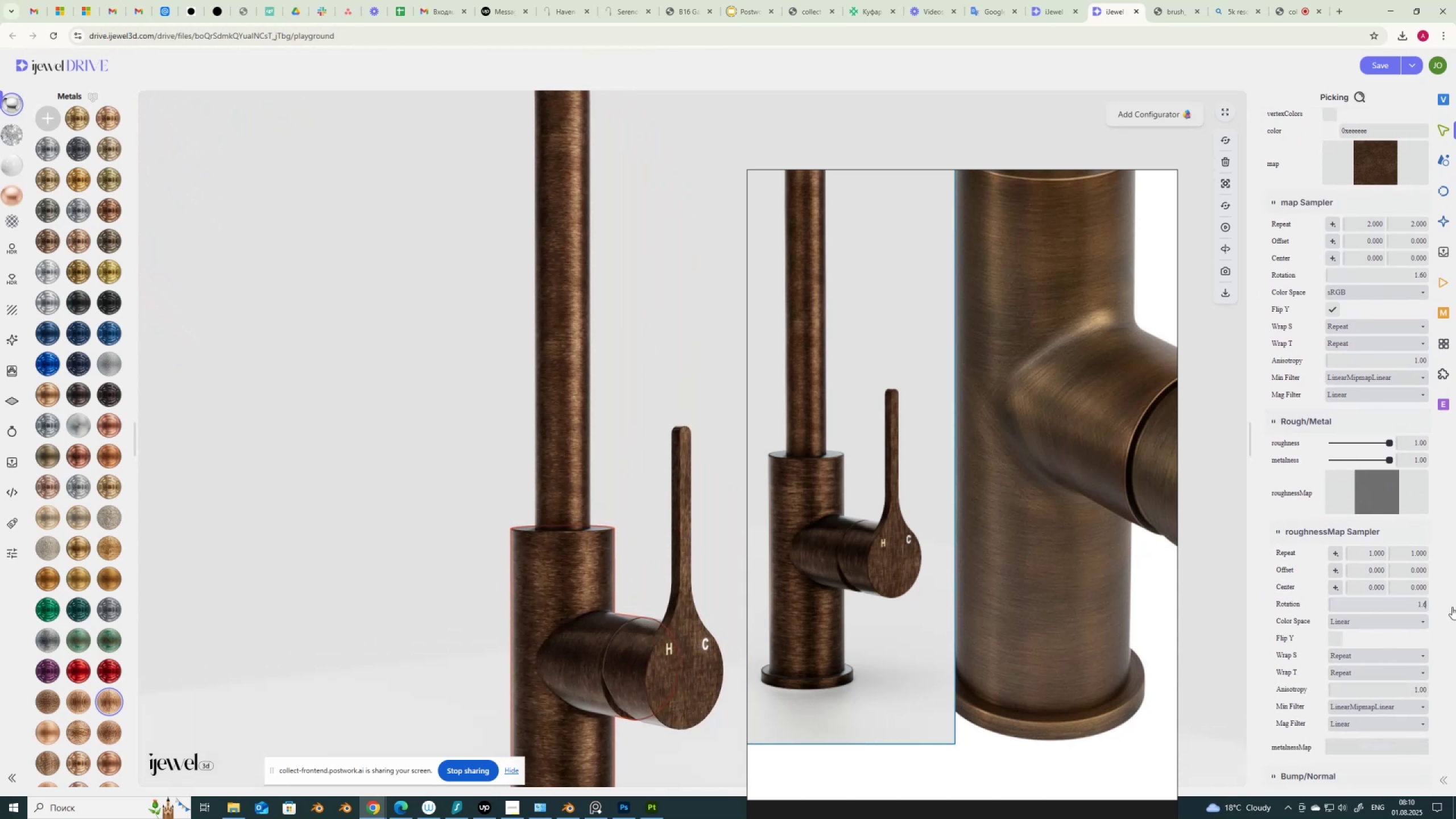 
key(NumpadEnter)
 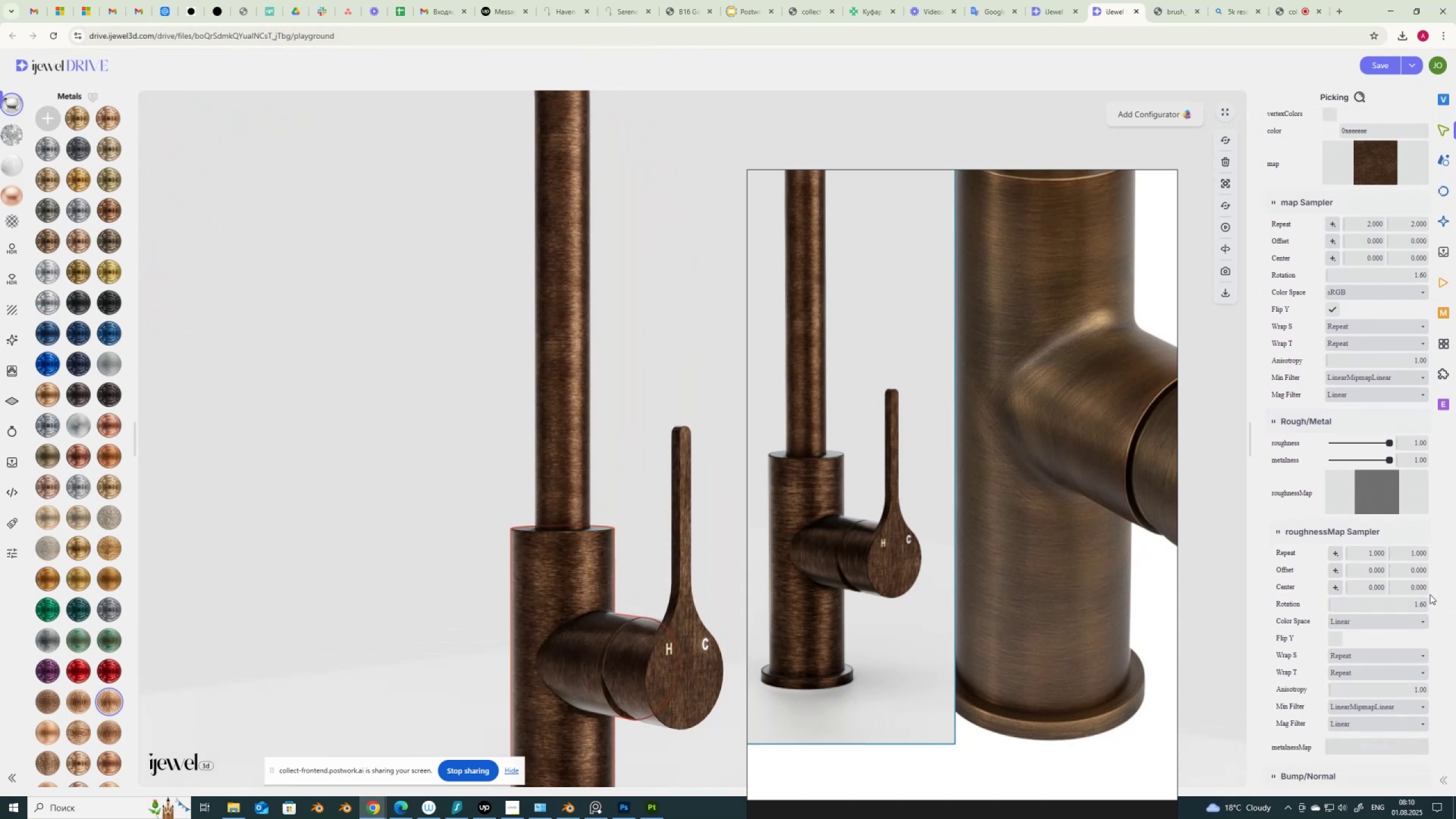 
scroll: coordinate [1391, 593], scroll_direction: down, amount: 3.0
 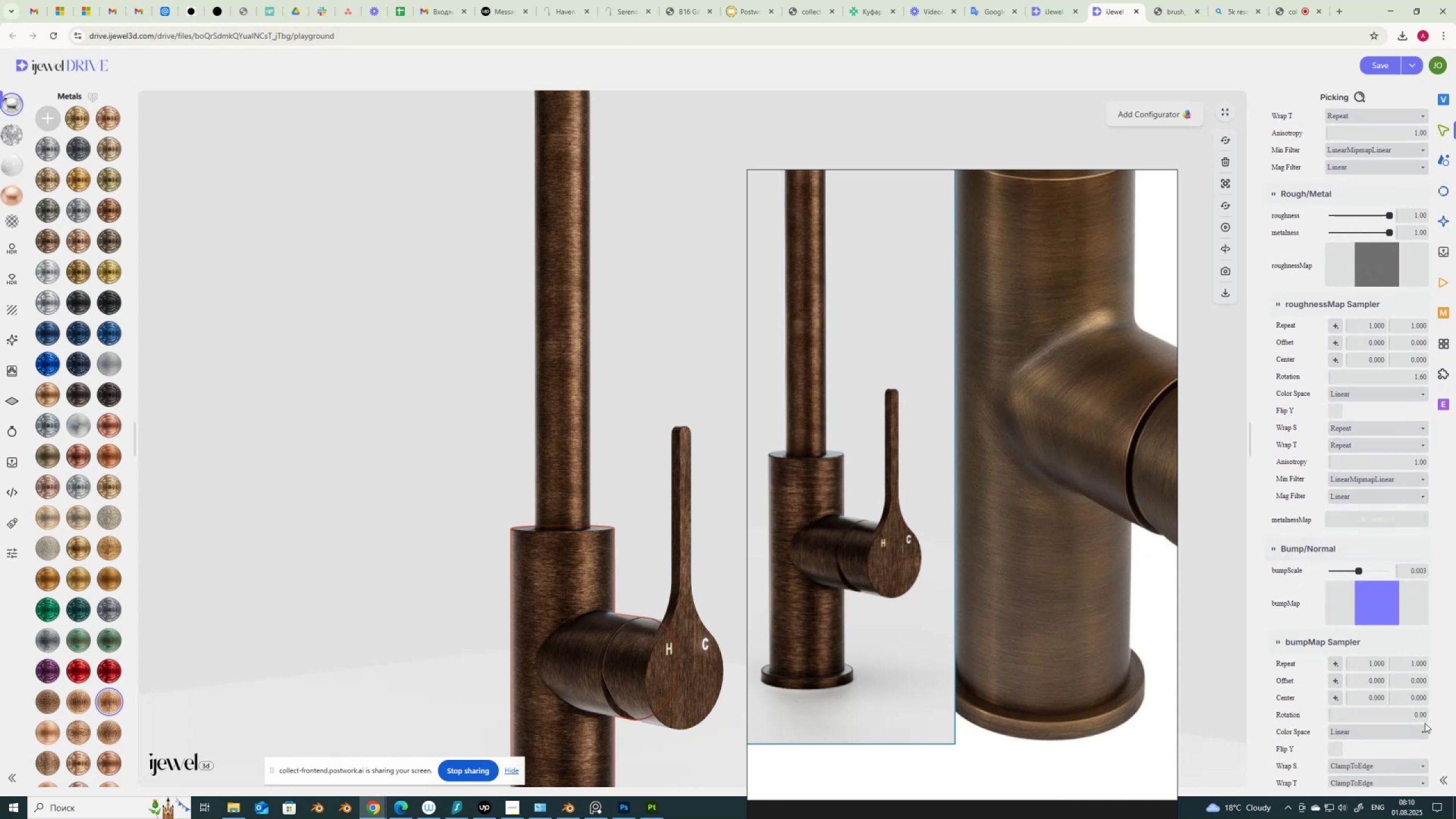 
left_click_drag(start_coordinate=[1408, 713], to_coordinate=[1455, 723])
 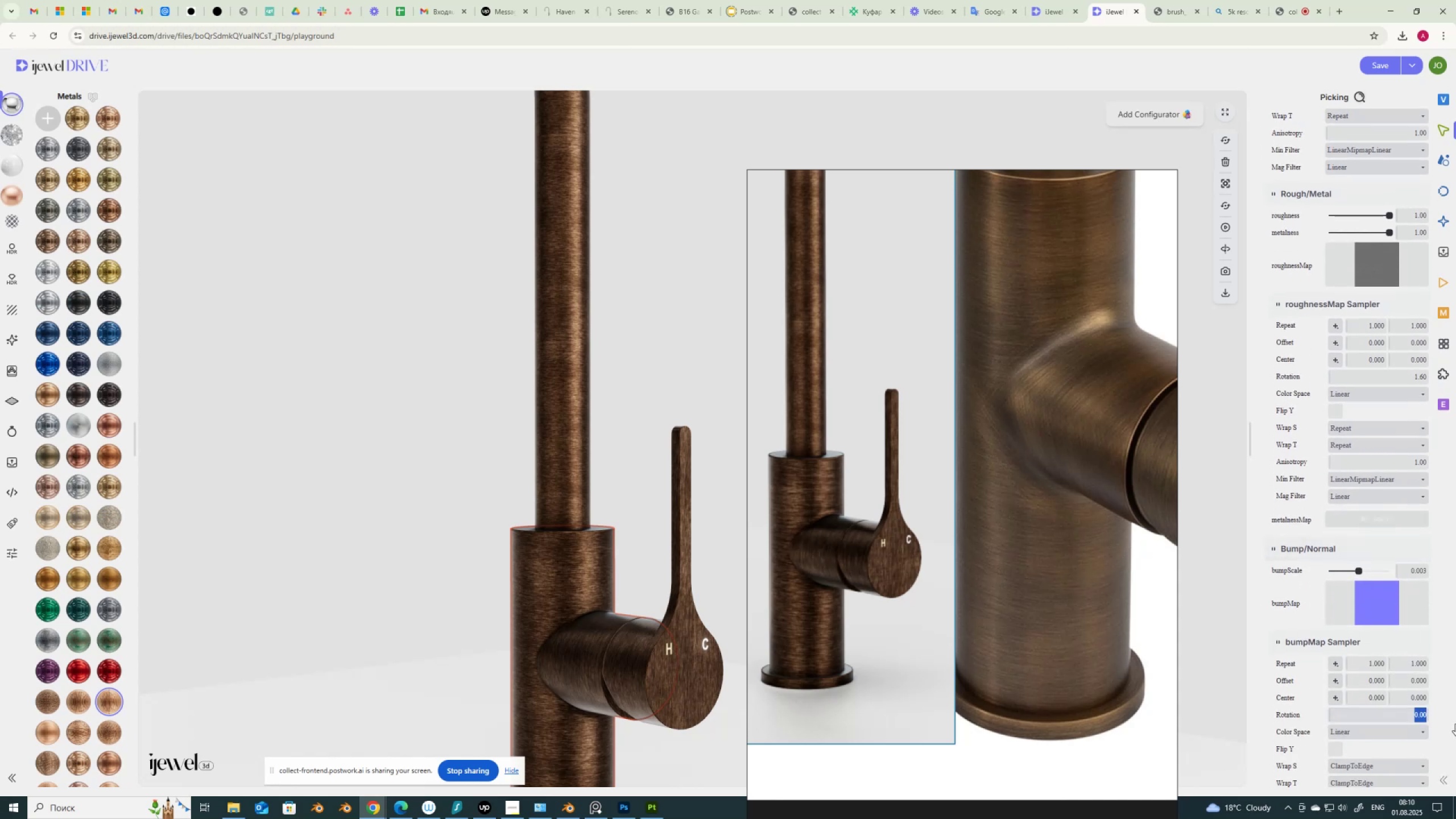 
key(Numpad1)
 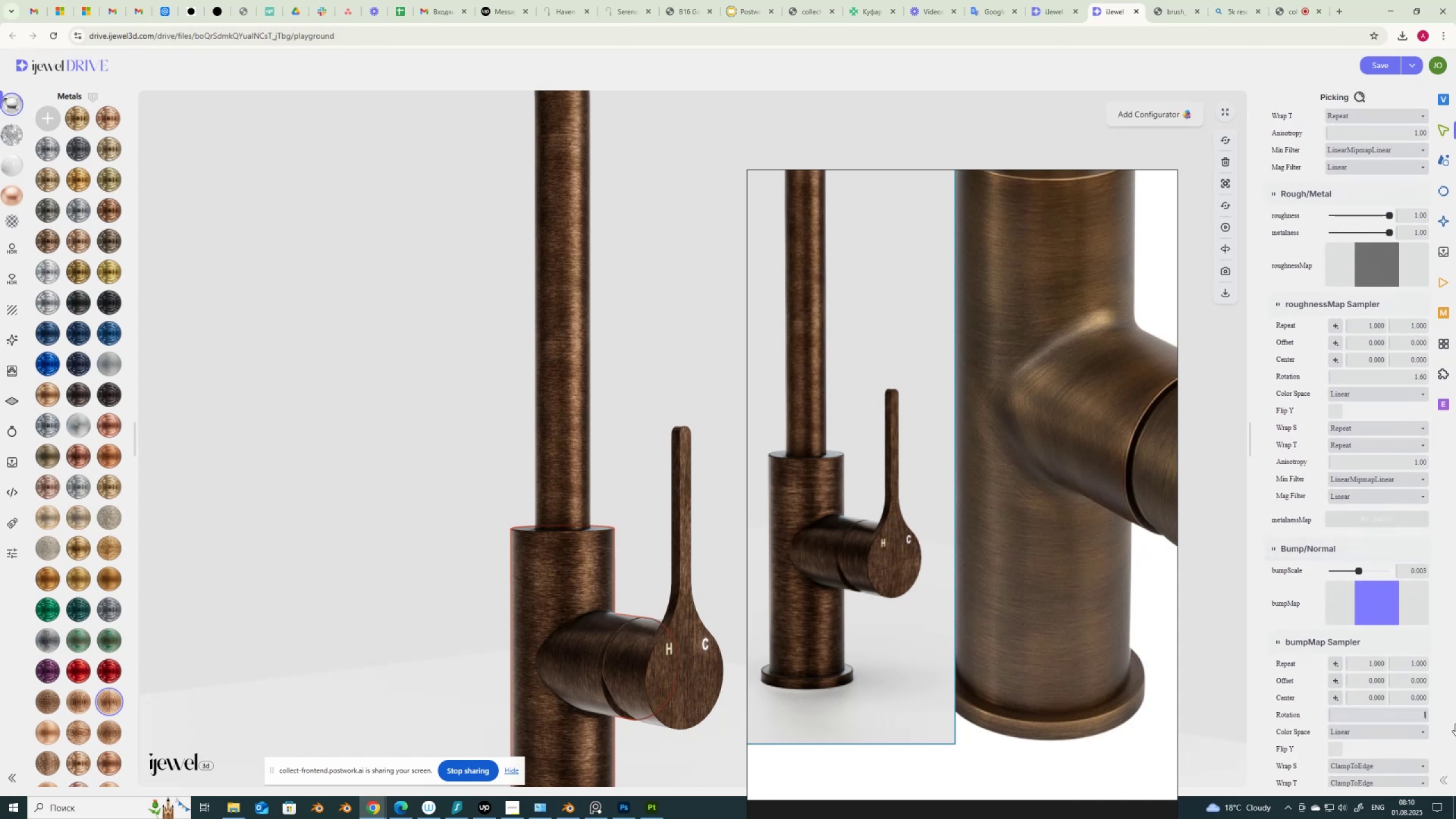 
key(NumpadDecimal)
 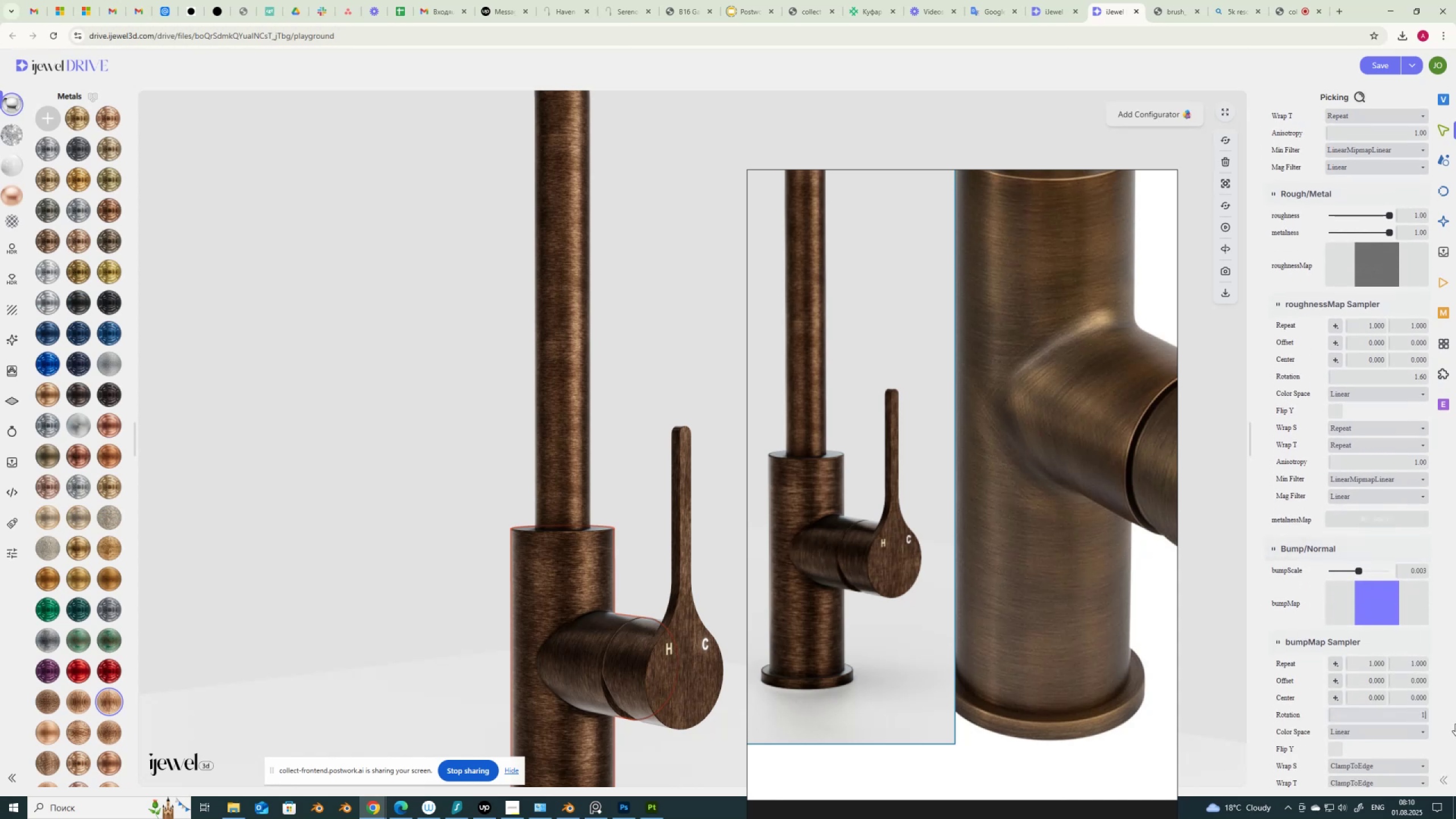 
key(Numpad6)
 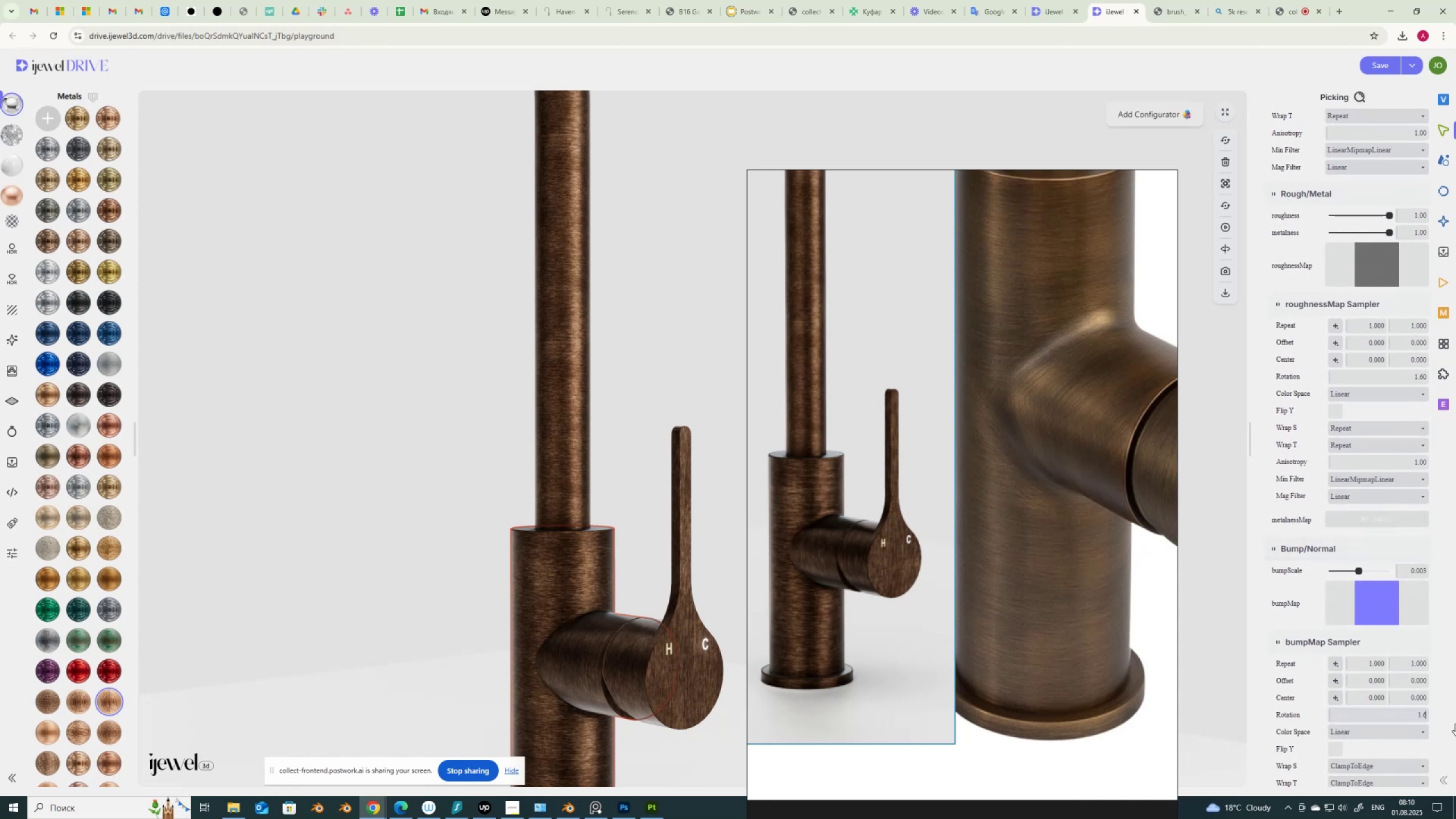 
key(NumpadEnter)
 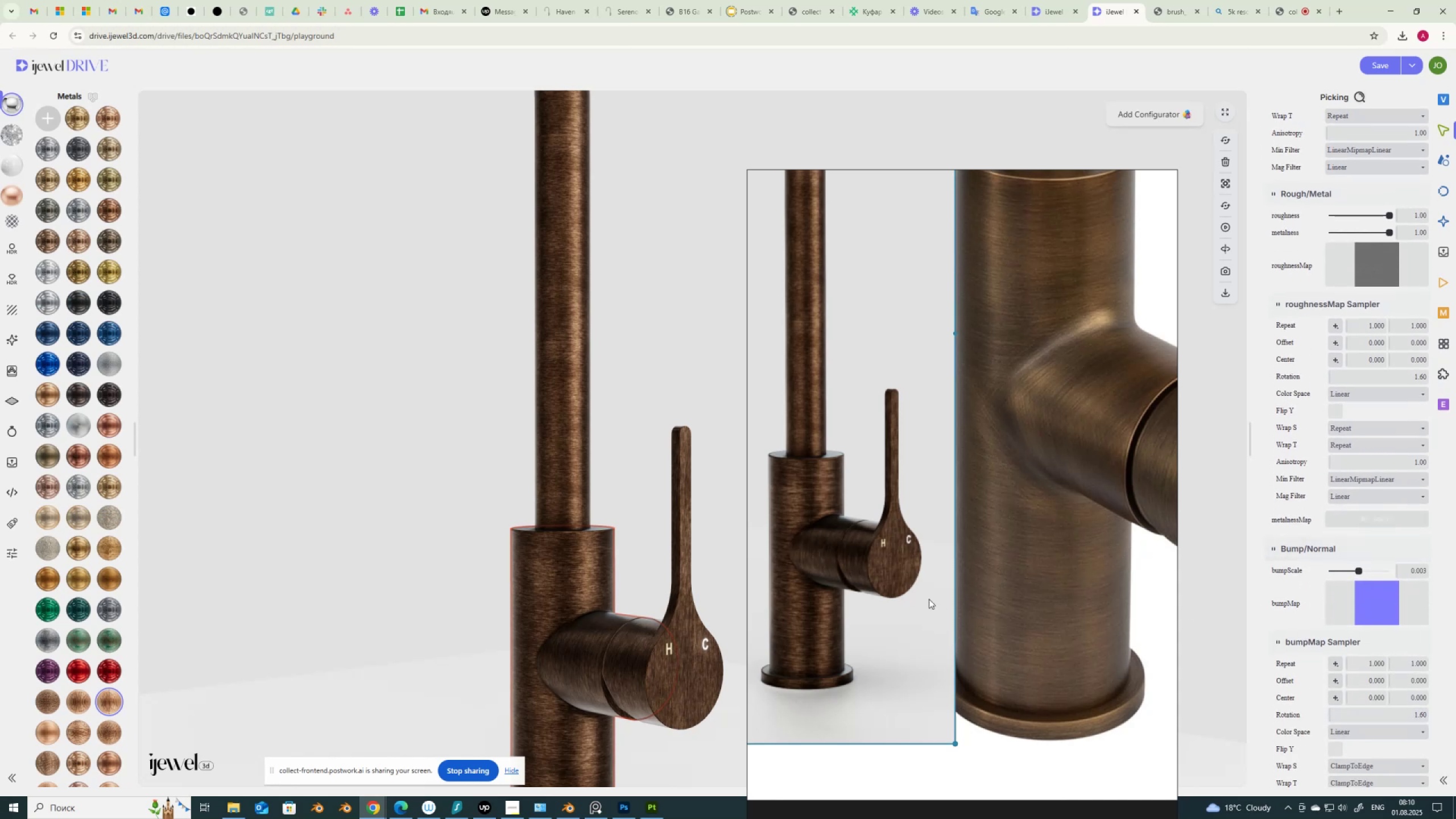 
scroll: coordinate [635, 539], scroll_direction: down, amount: 5.0
 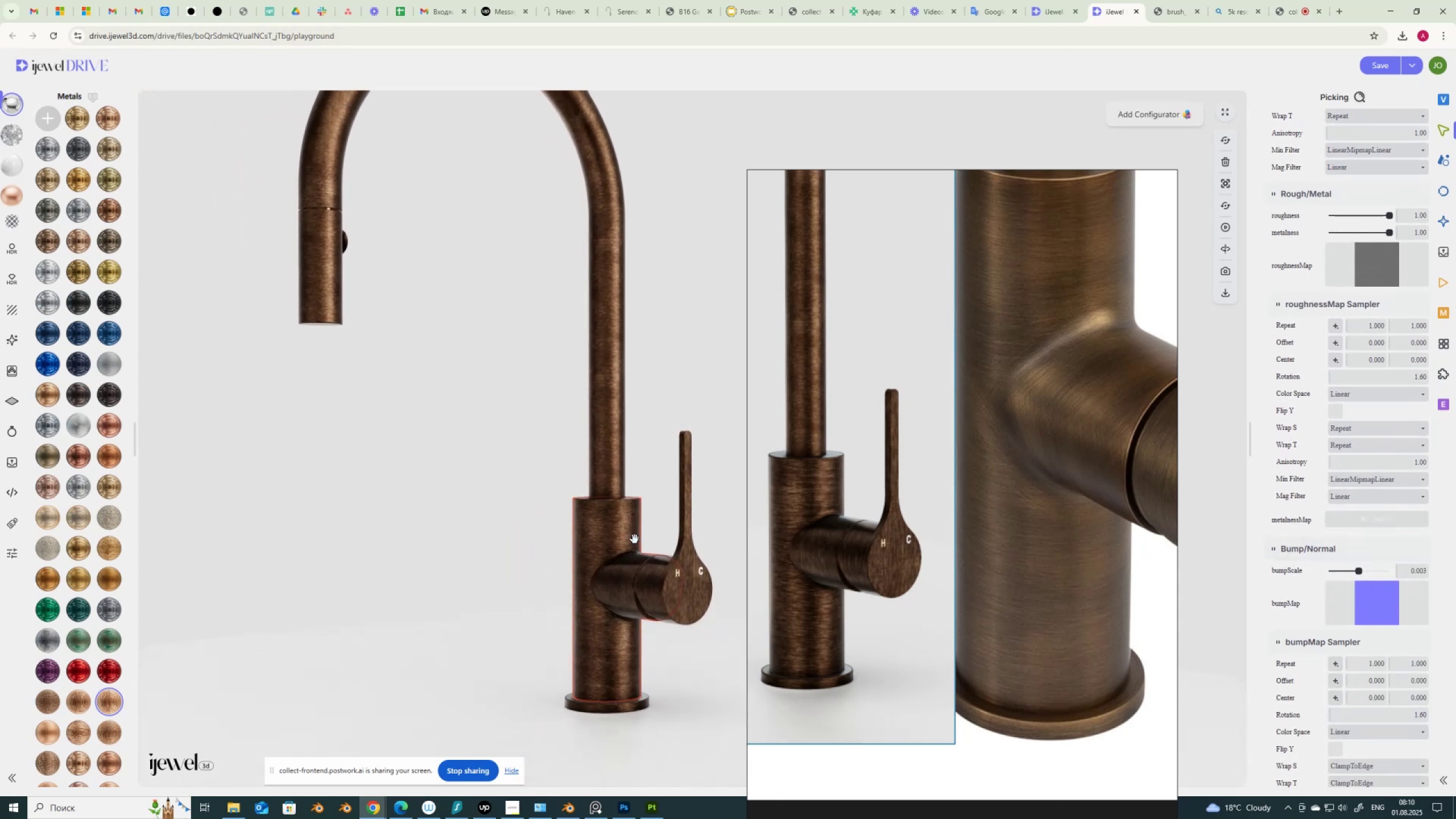 
left_click_drag(start_coordinate=[624, 547], to_coordinate=[618, 551])
 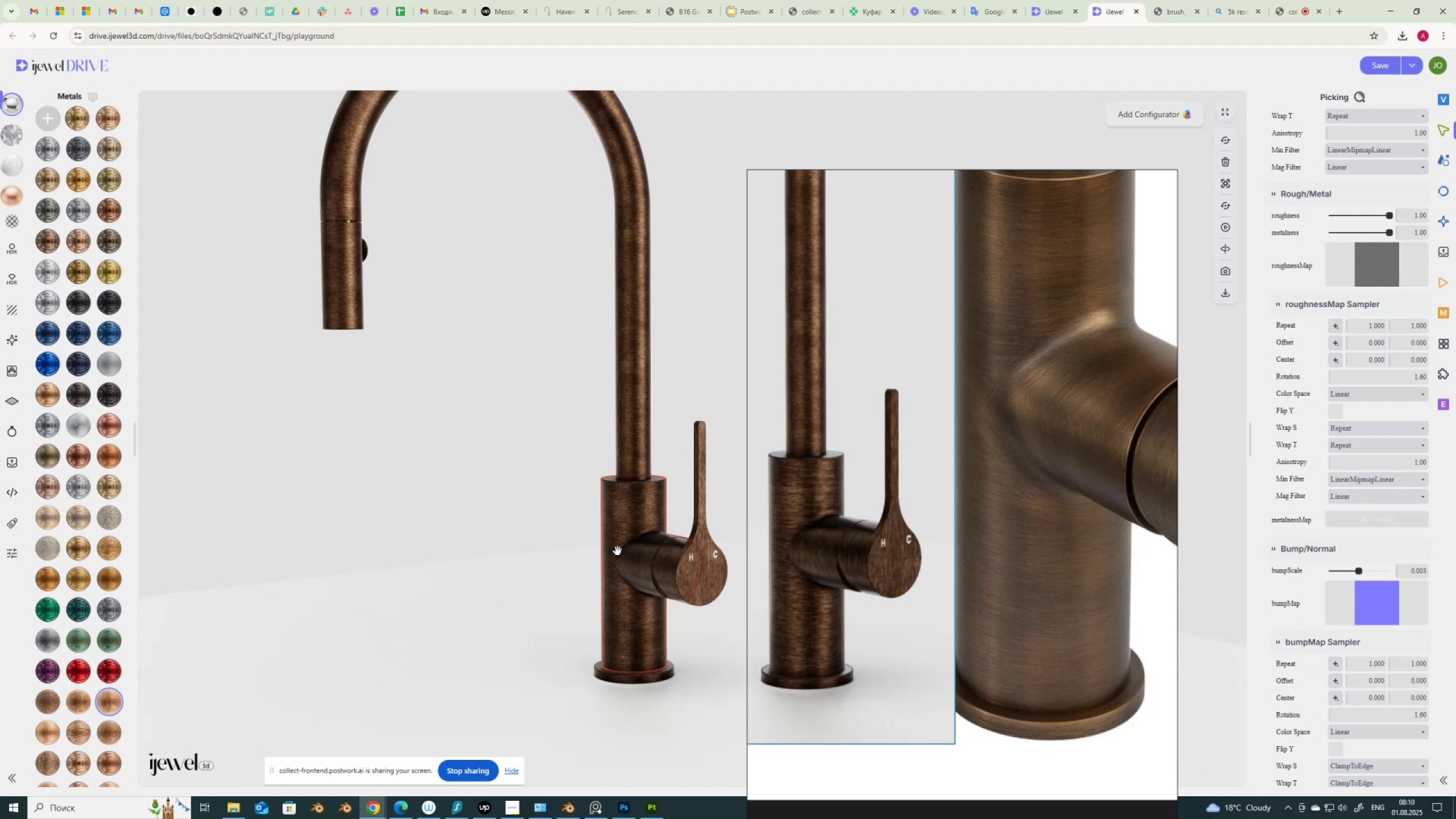 
wait(10.01)
 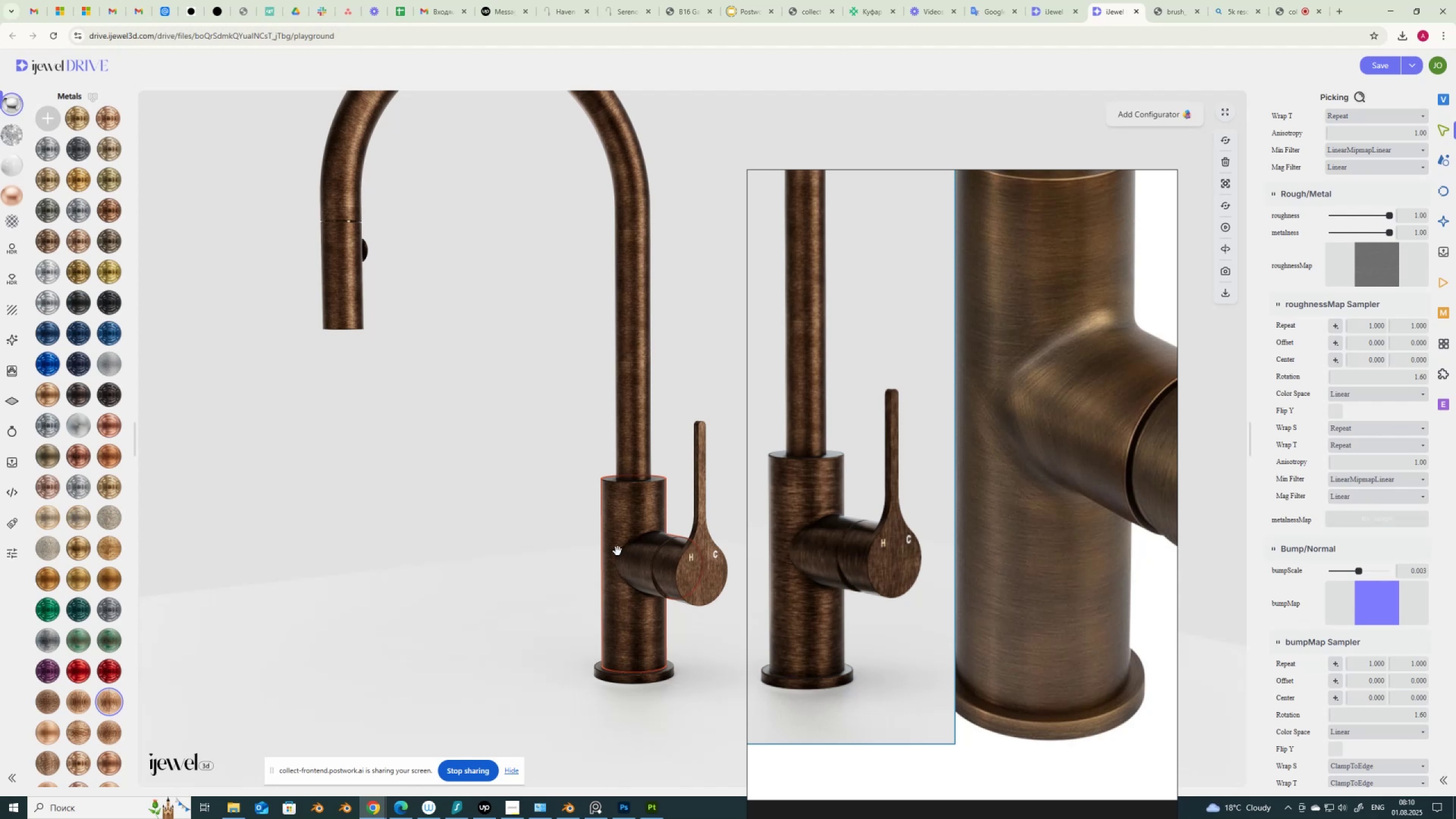 
scroll: coordinate [1347, 641], scroll_direction: down, amount: 12.0
 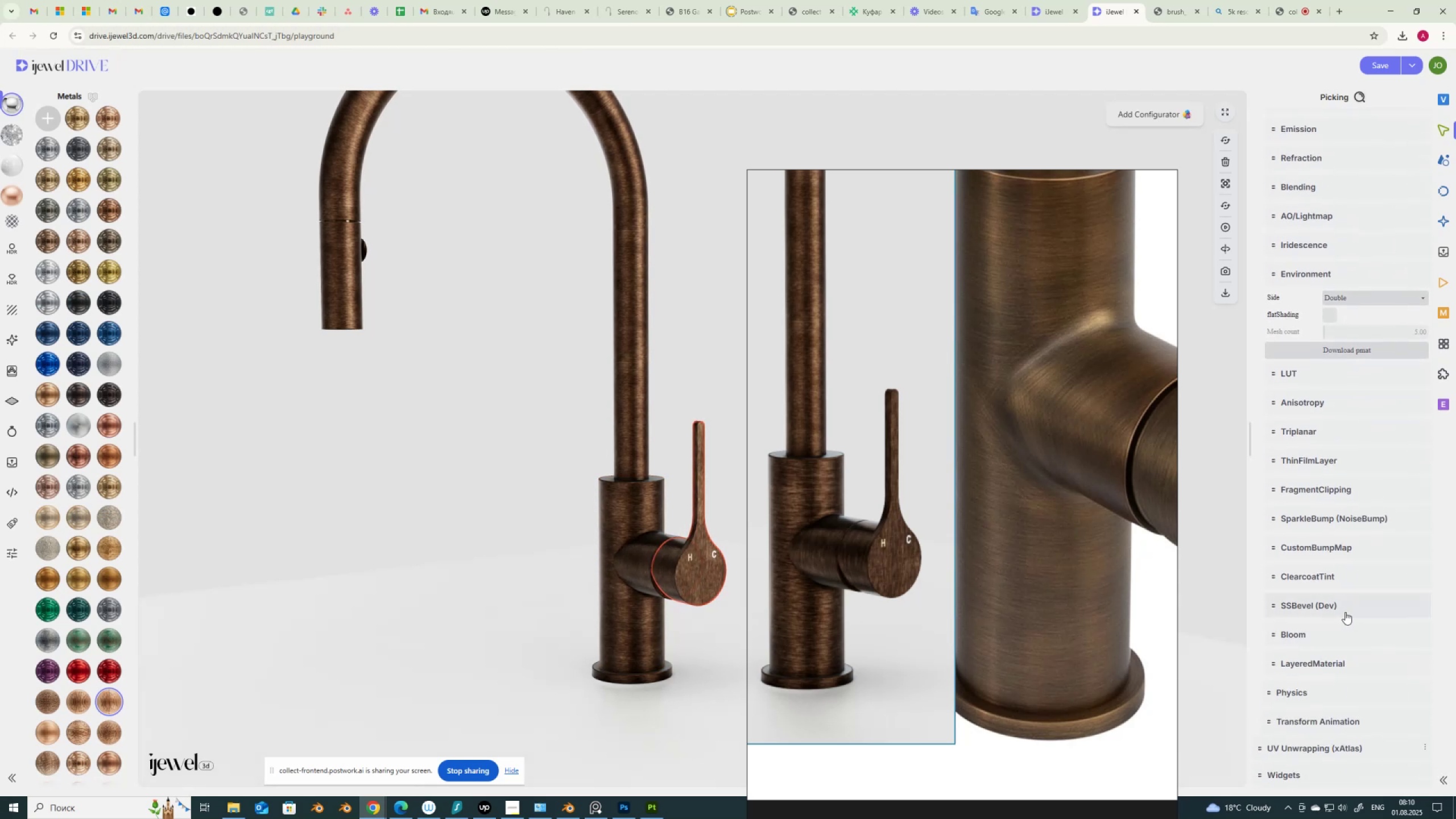 
left_click([1349, 607])
 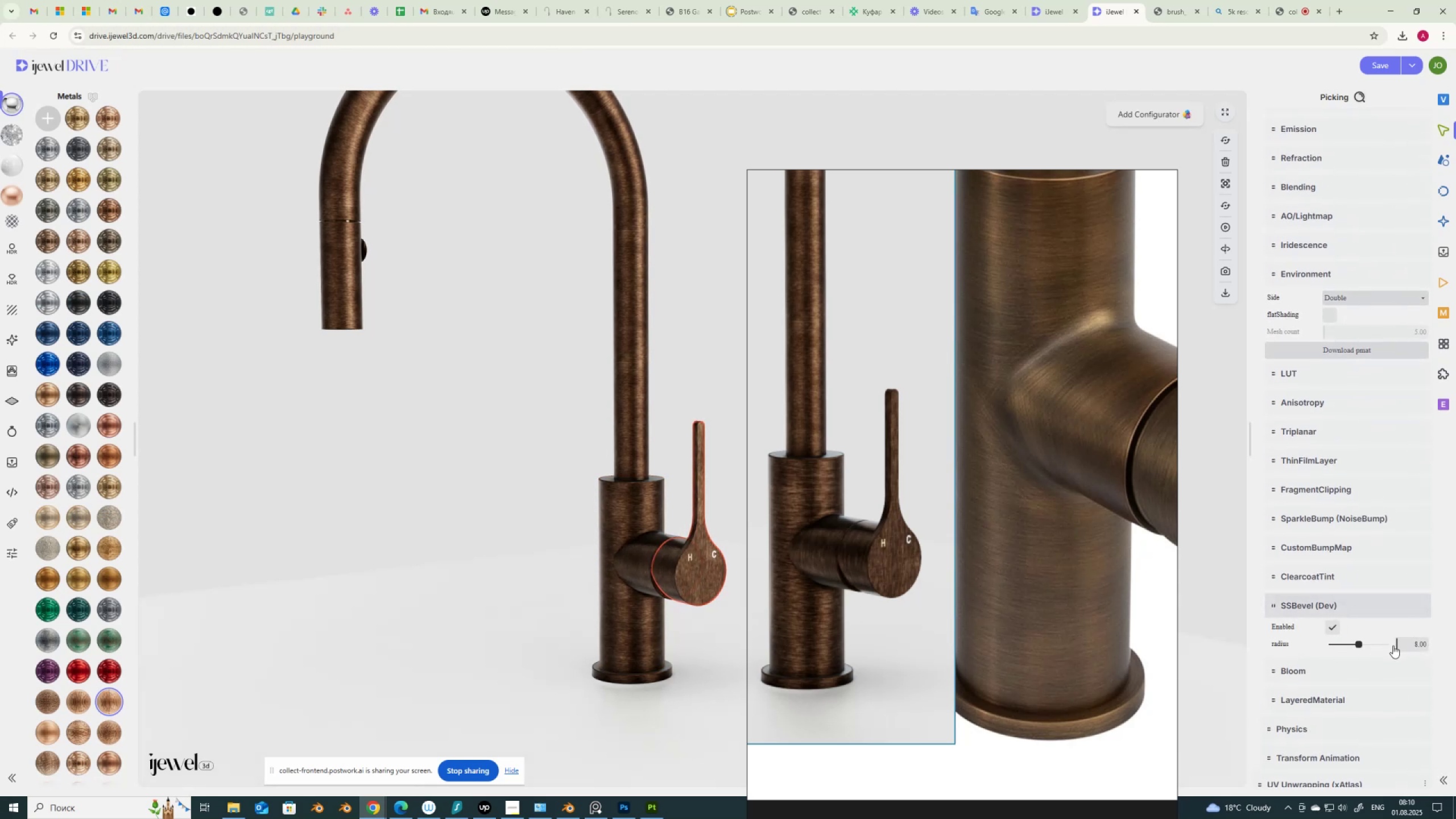 
left_click_drag(start_coordinate=[1409, 643], to_coordinate=[1450, 647])
 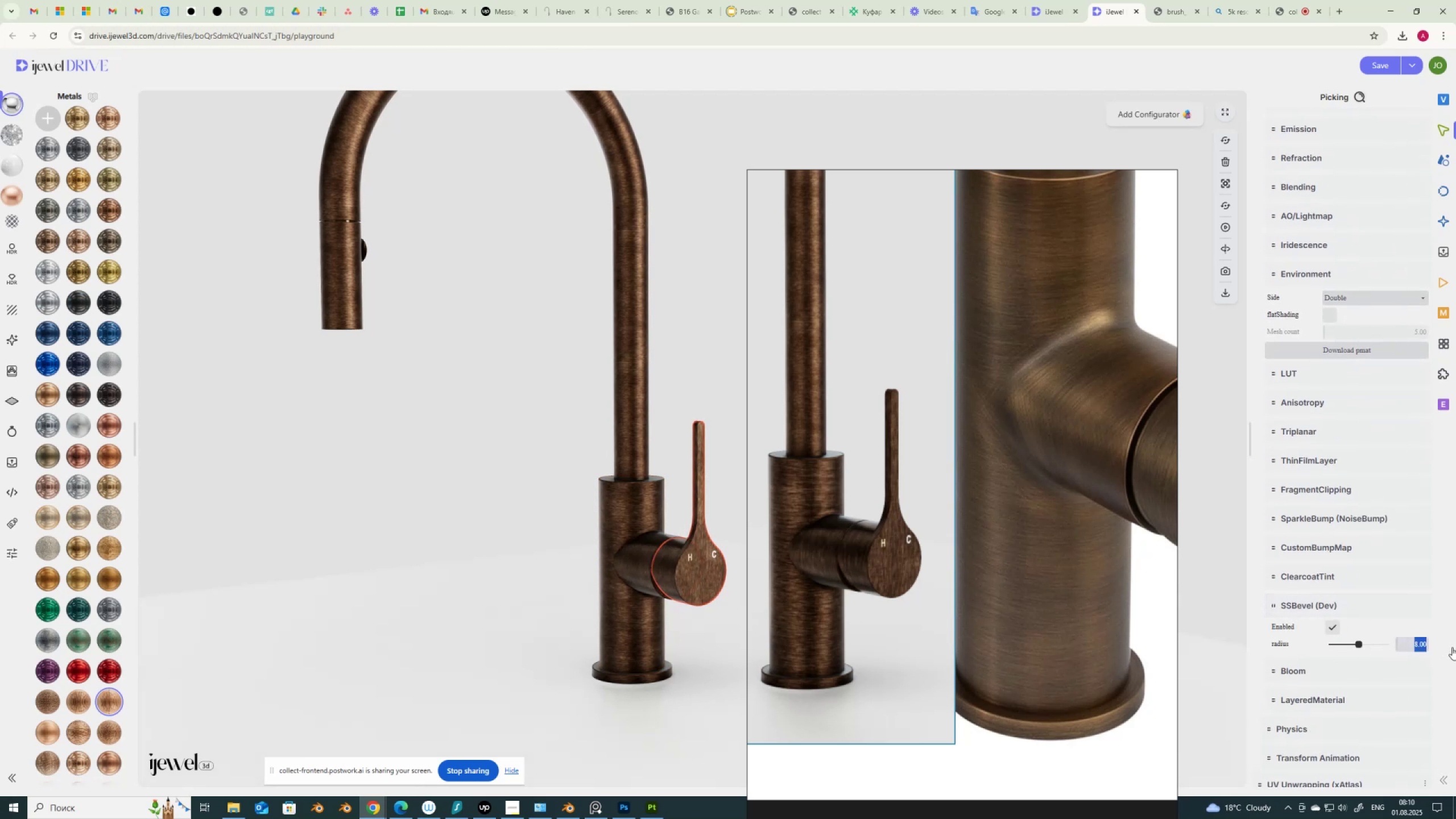 
key(Numpad2)
 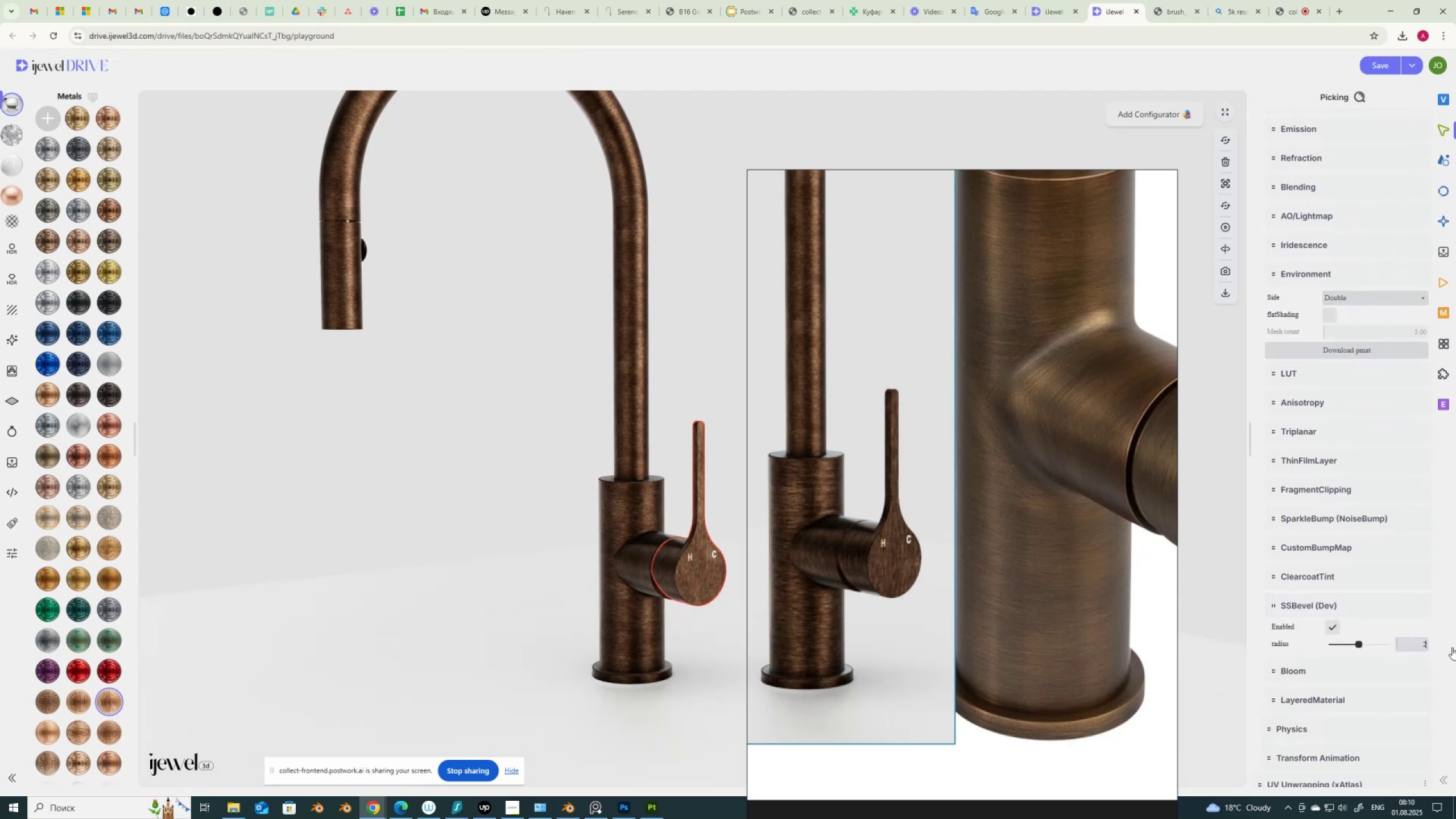 
key(NumpadEnter)
 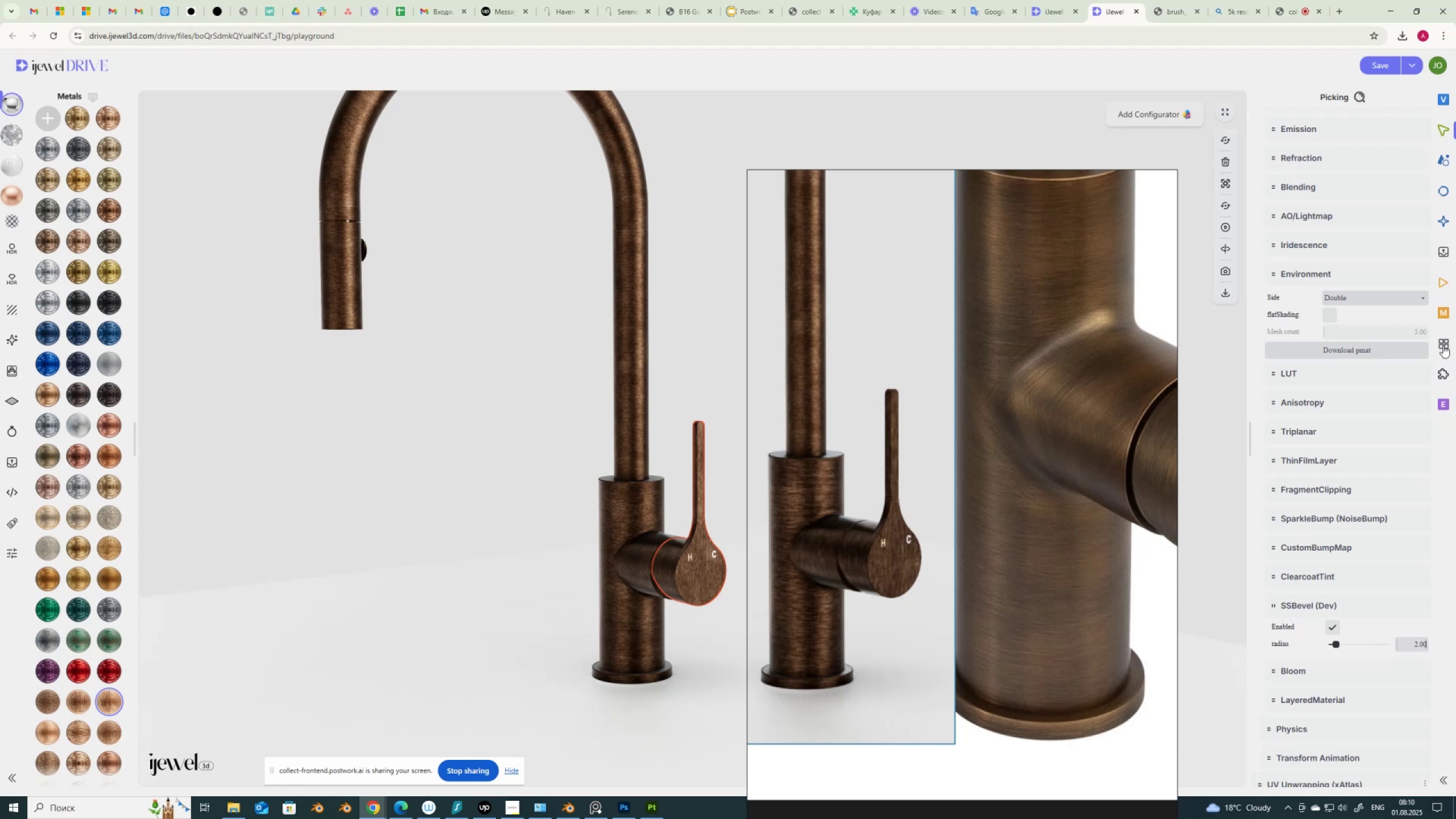 
left_click([1445, 338])
 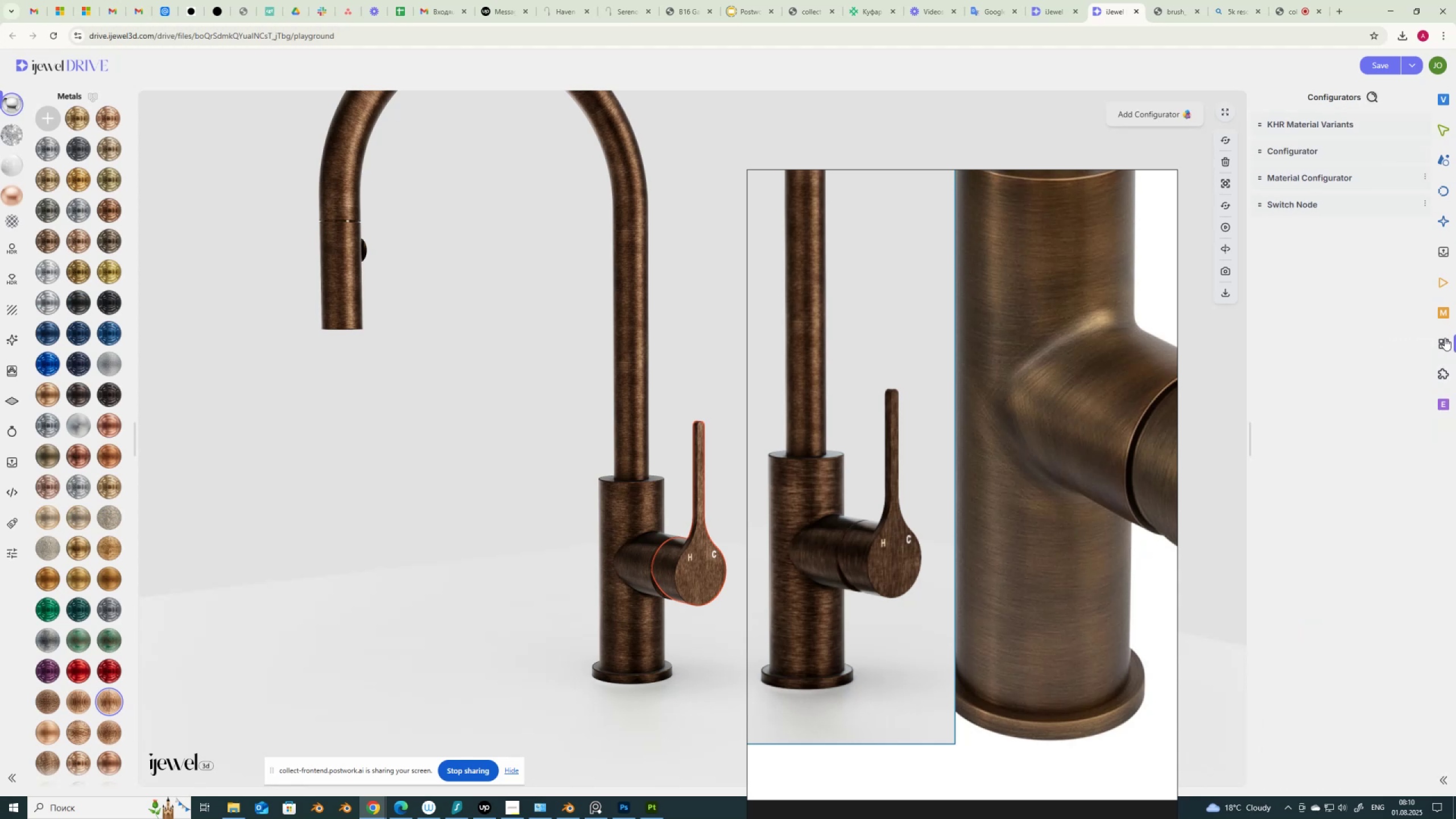 
left_click([1449, 313])
 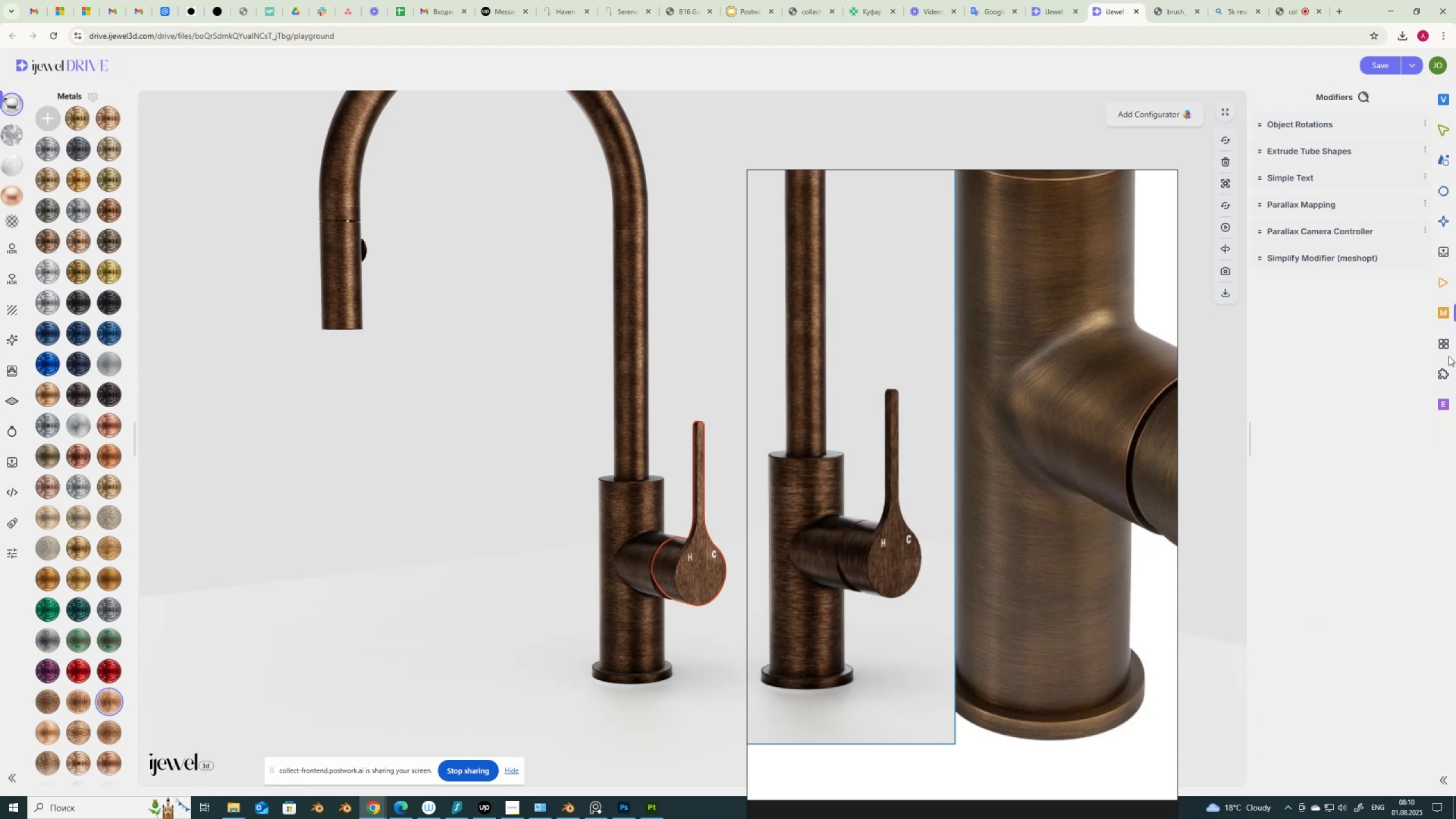 
left_click([1444, 373])
 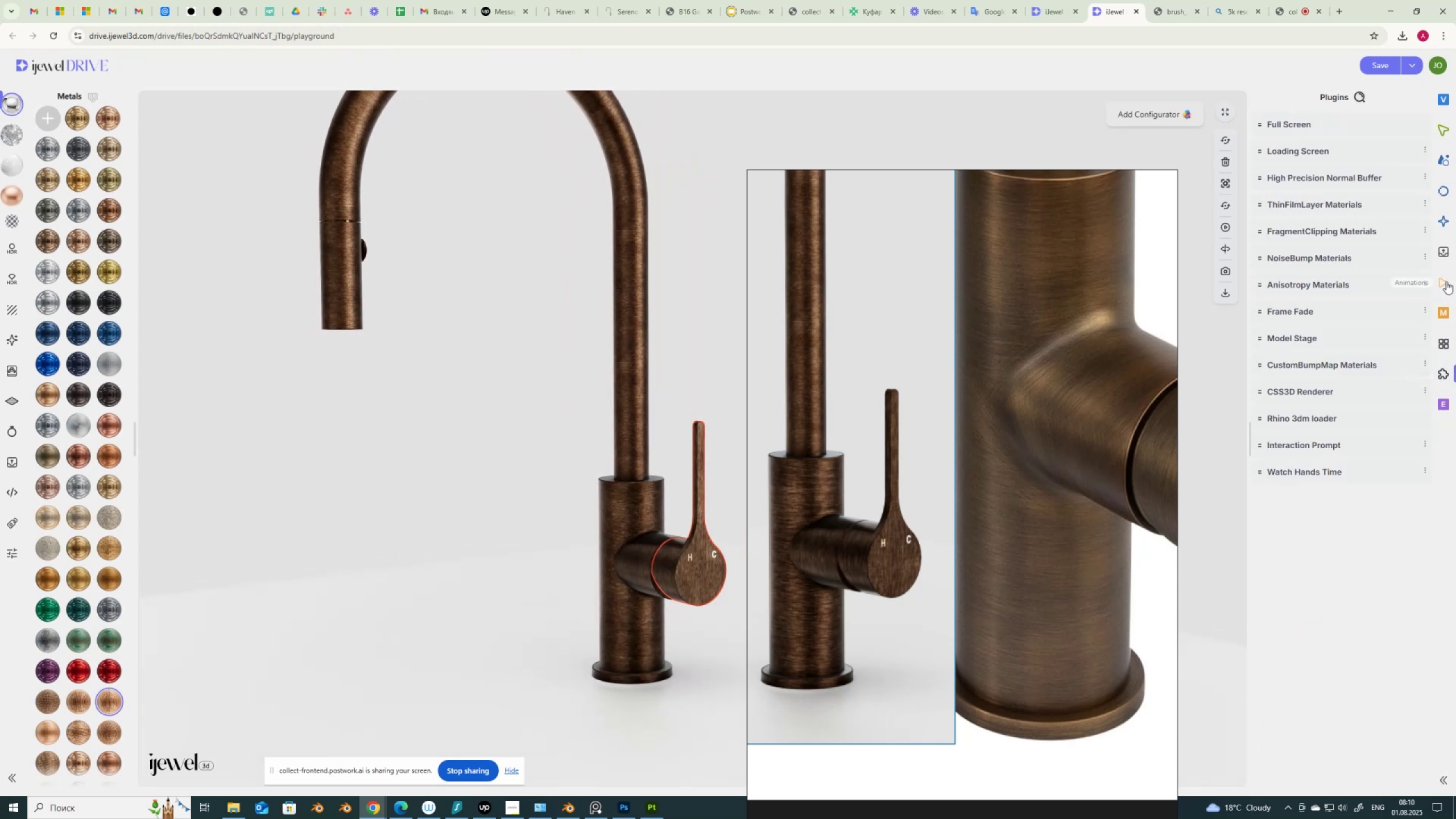 
left_click([1446, 282])
 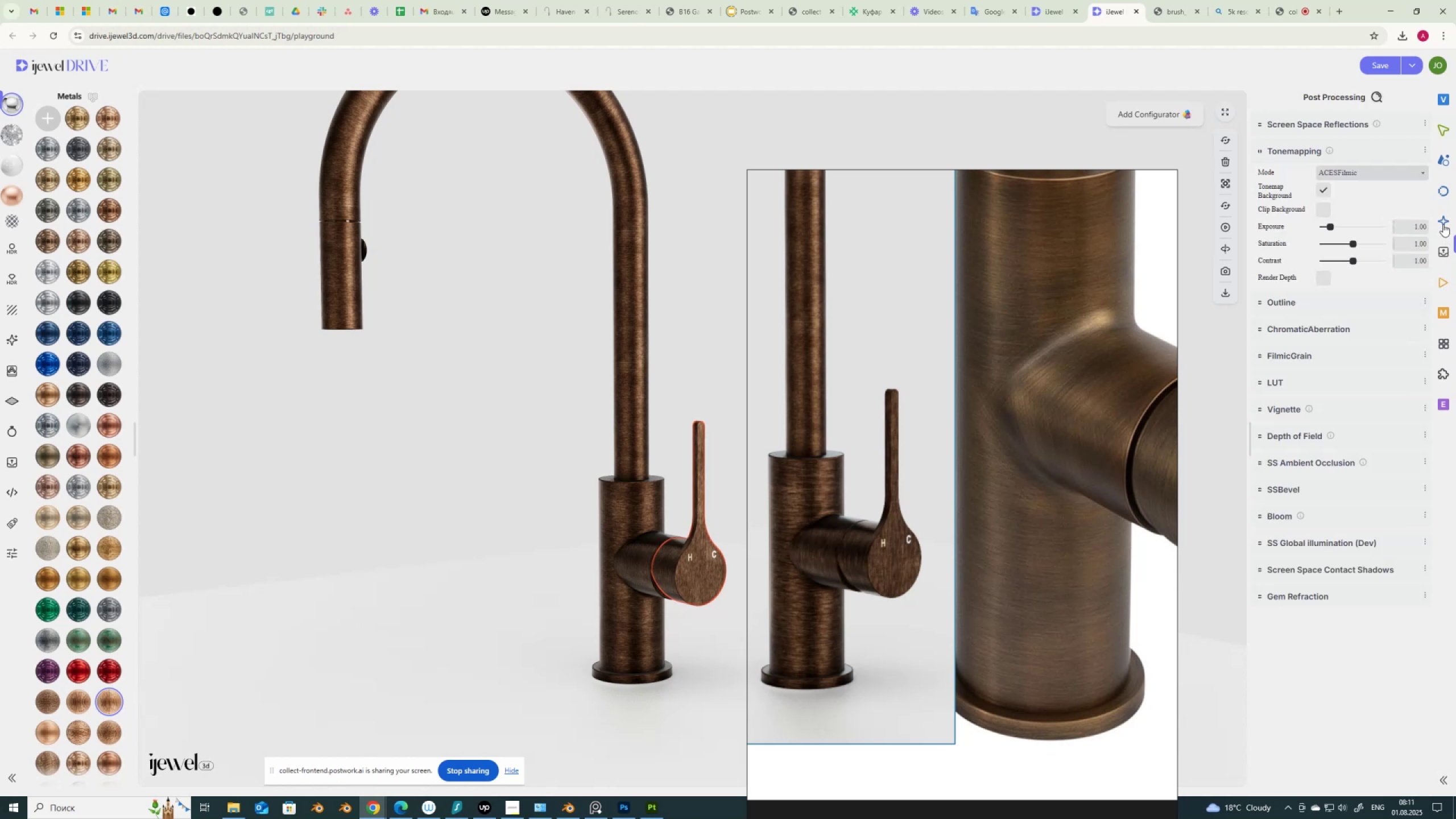 
left_click([1339, 485])
 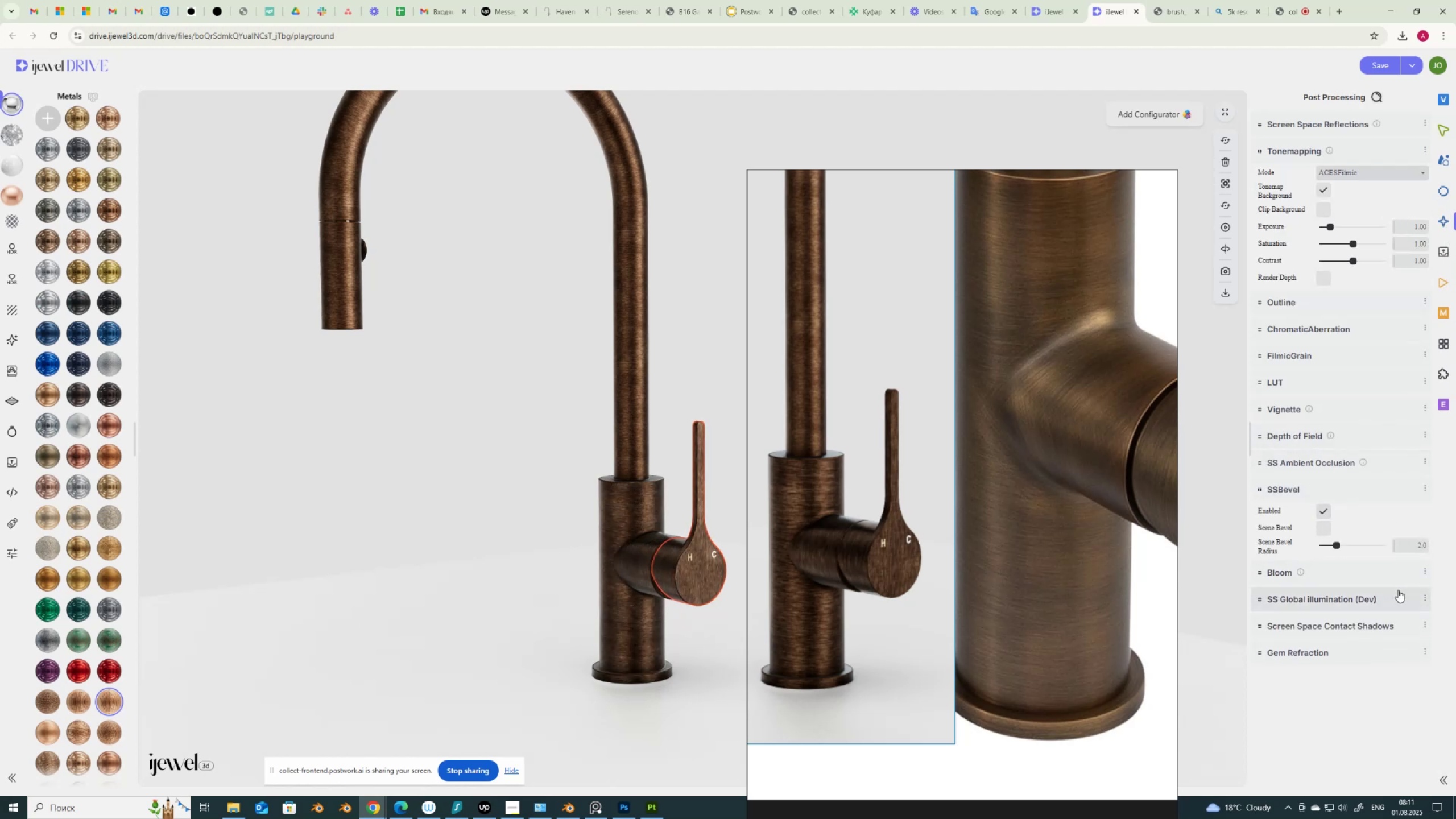 
left_click([1327, 509])
 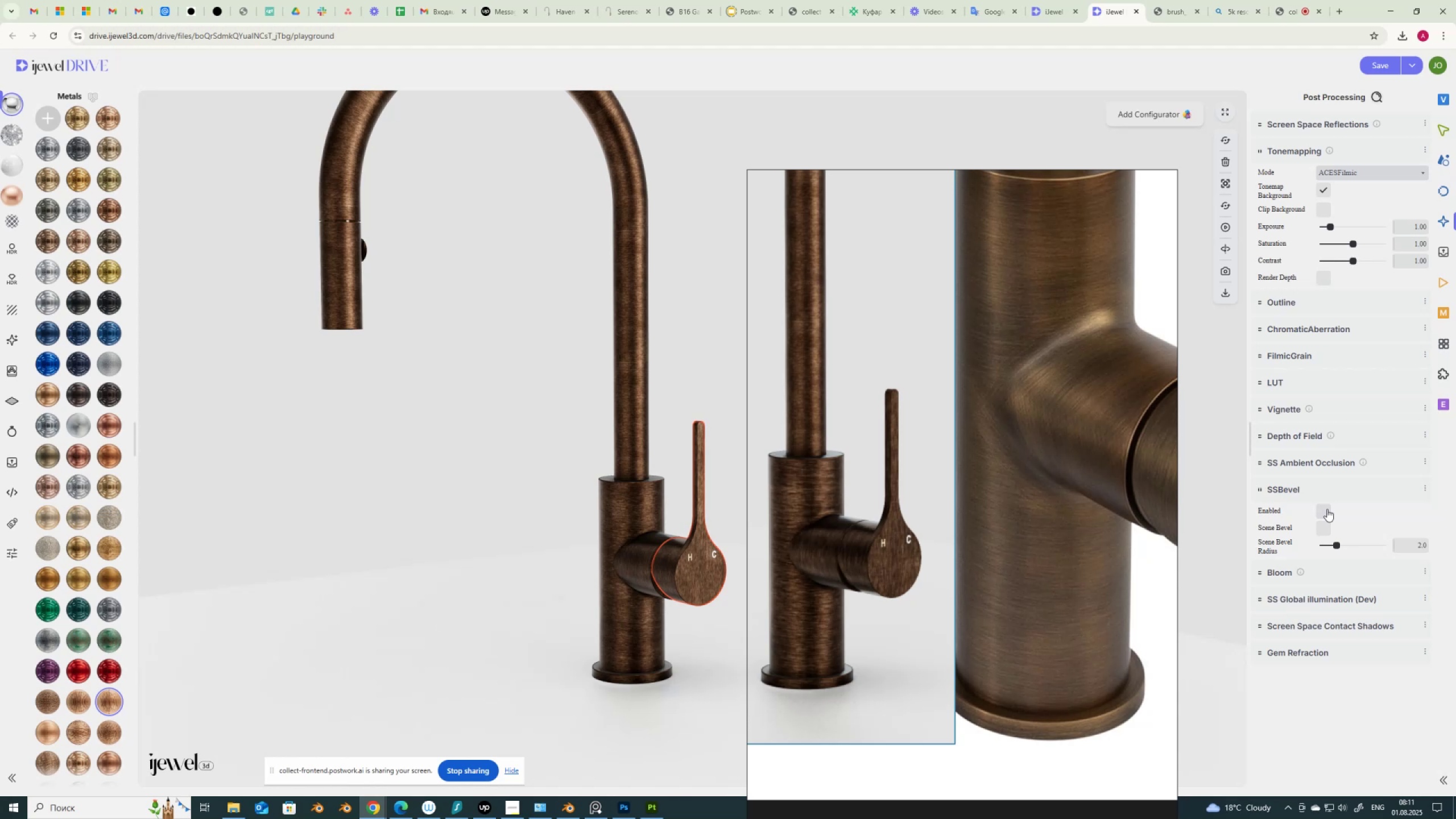 
left_click([1327, 509])
 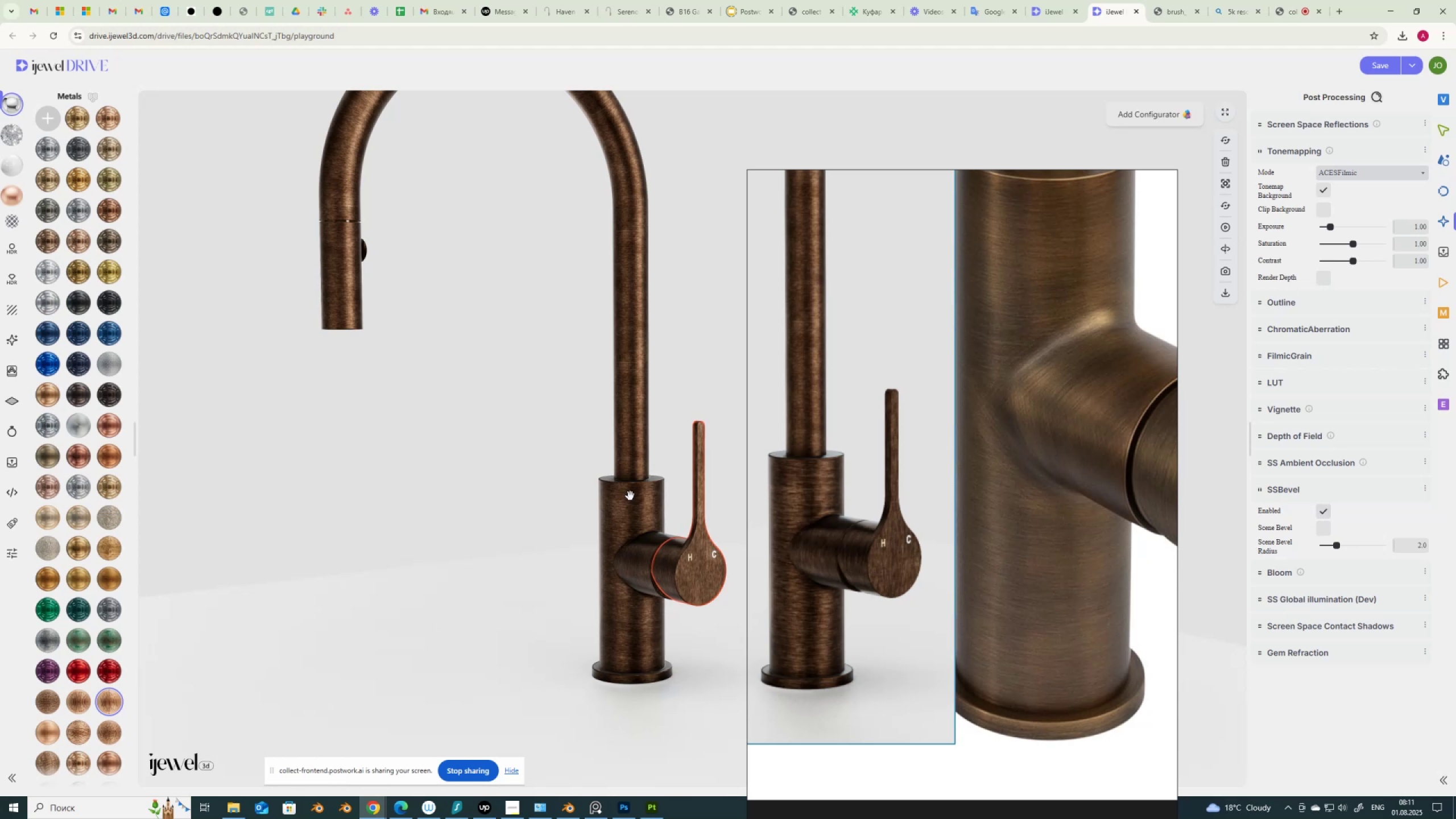 
left_click([630, 496])
 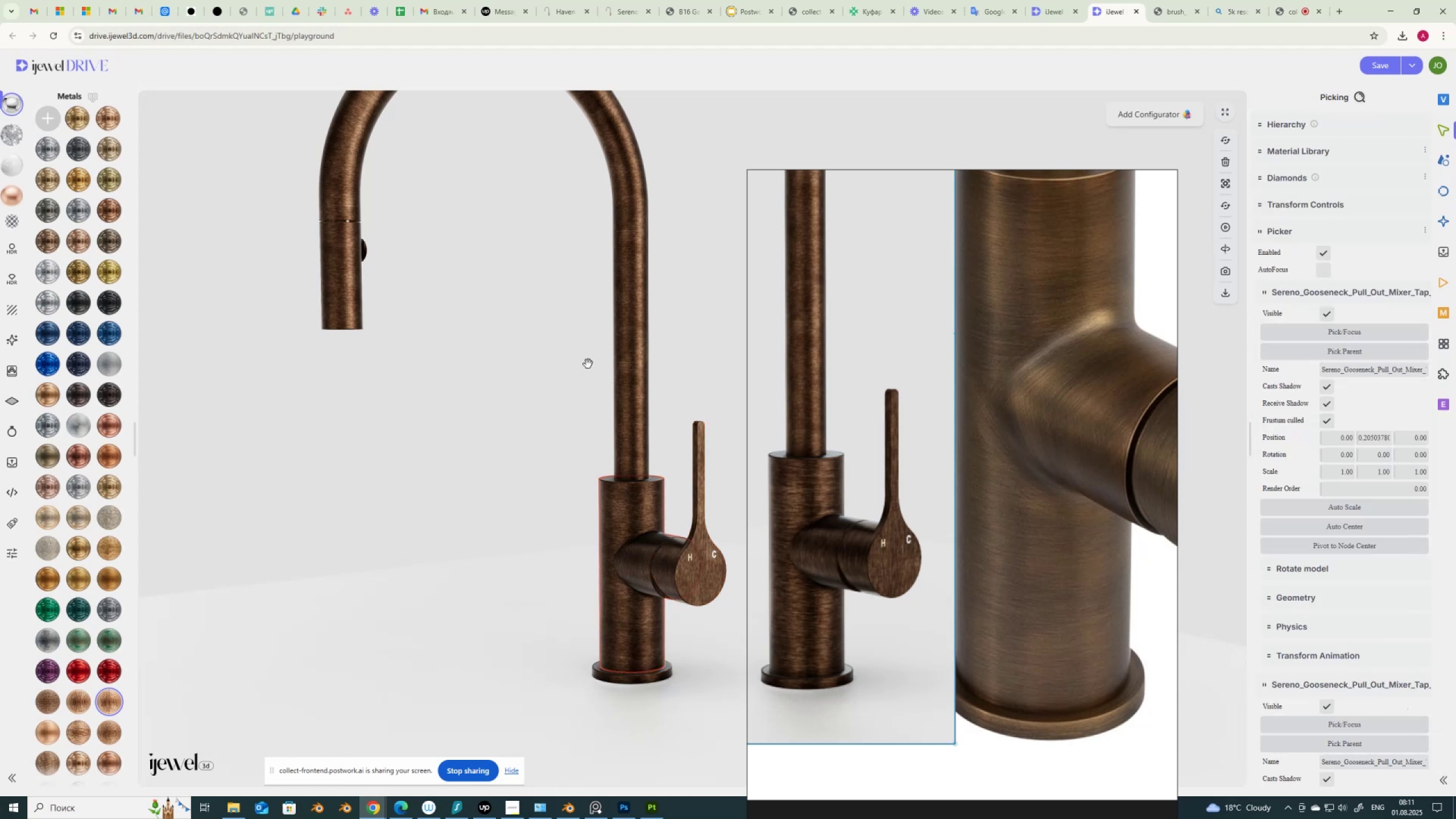 
left_click([640, 379])
 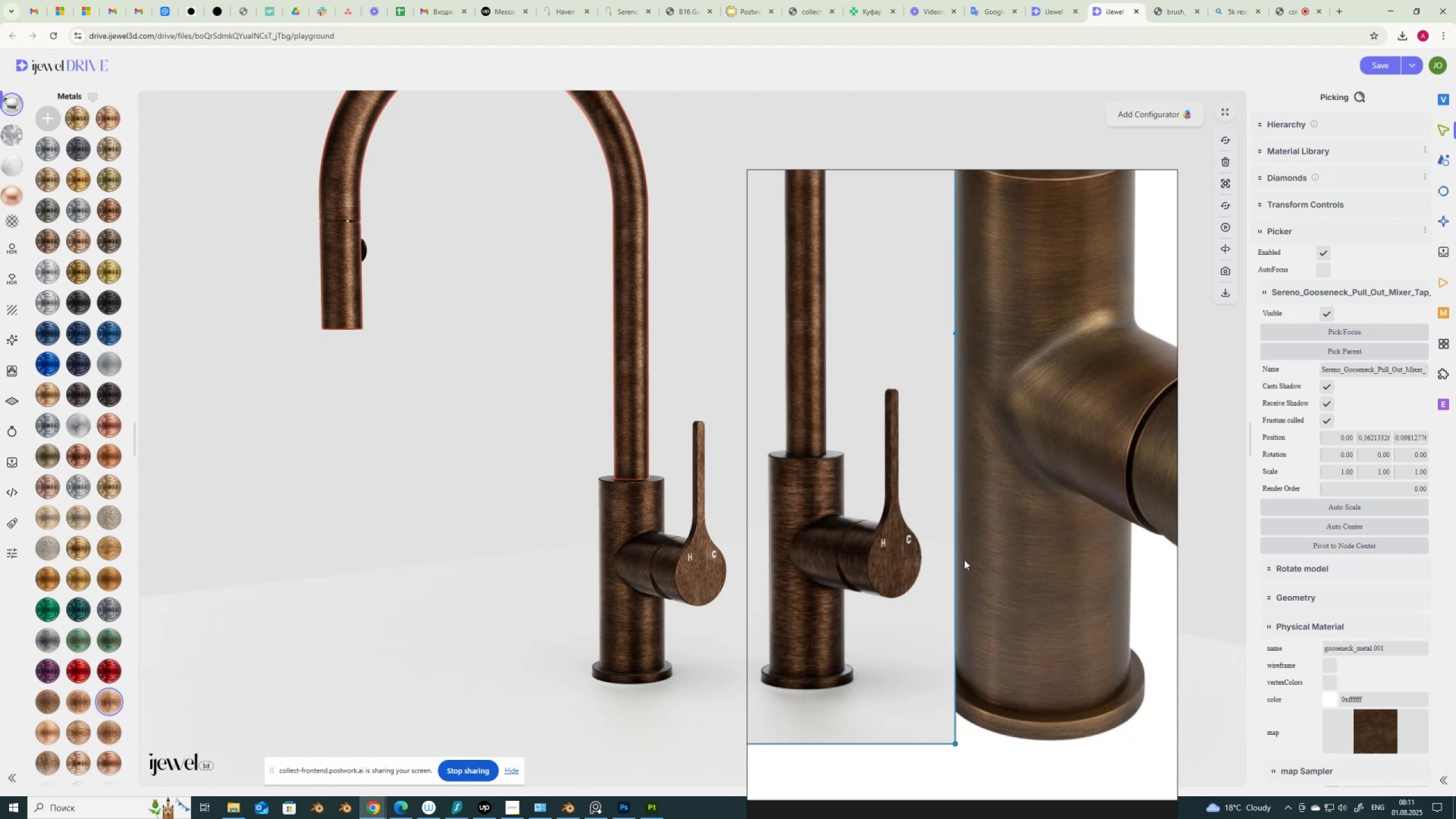 
scroll: coordinate [1368, 707], scroll_direction: down, amount: 5.0
 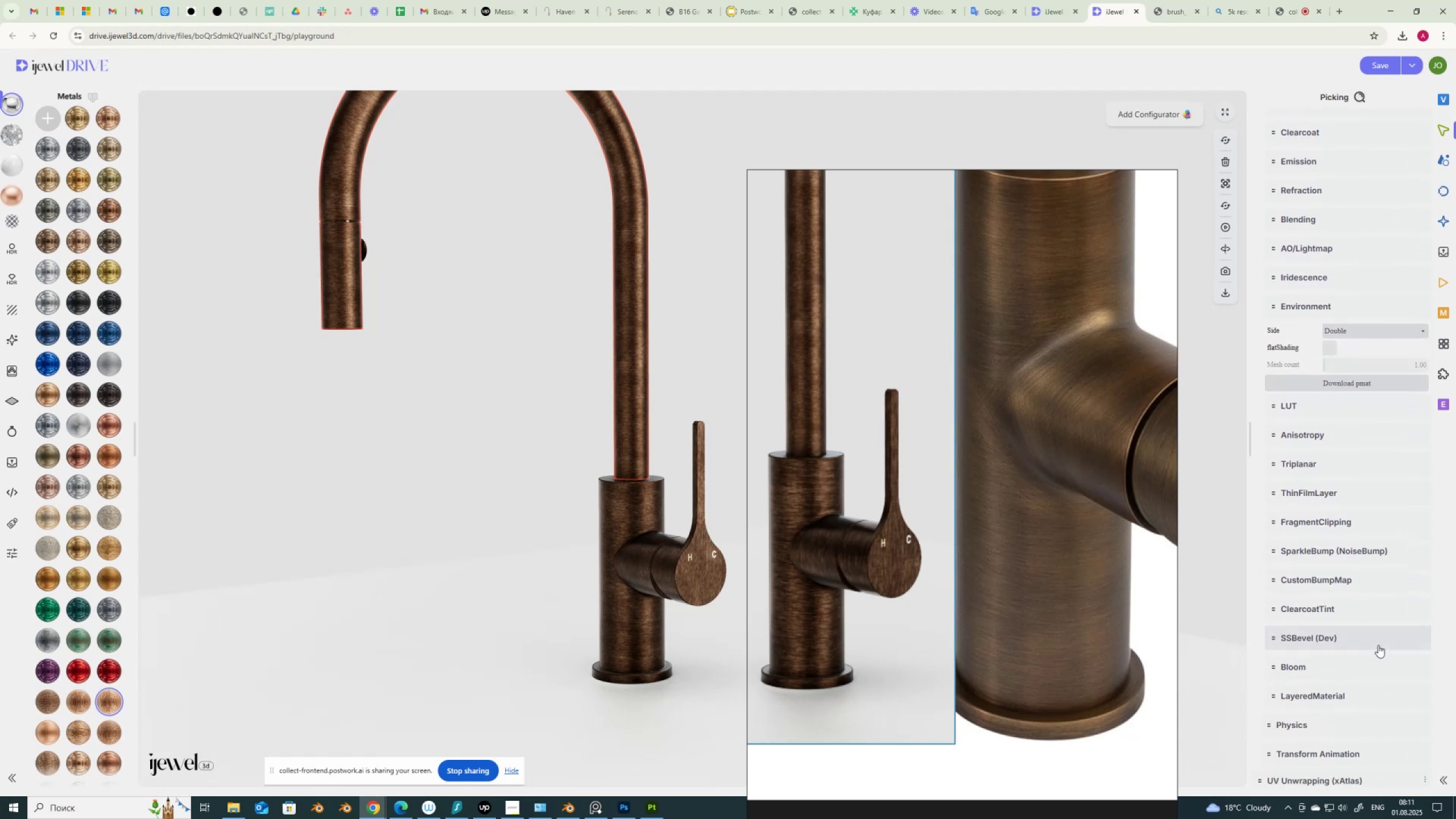 
left_click([1380, 638])
 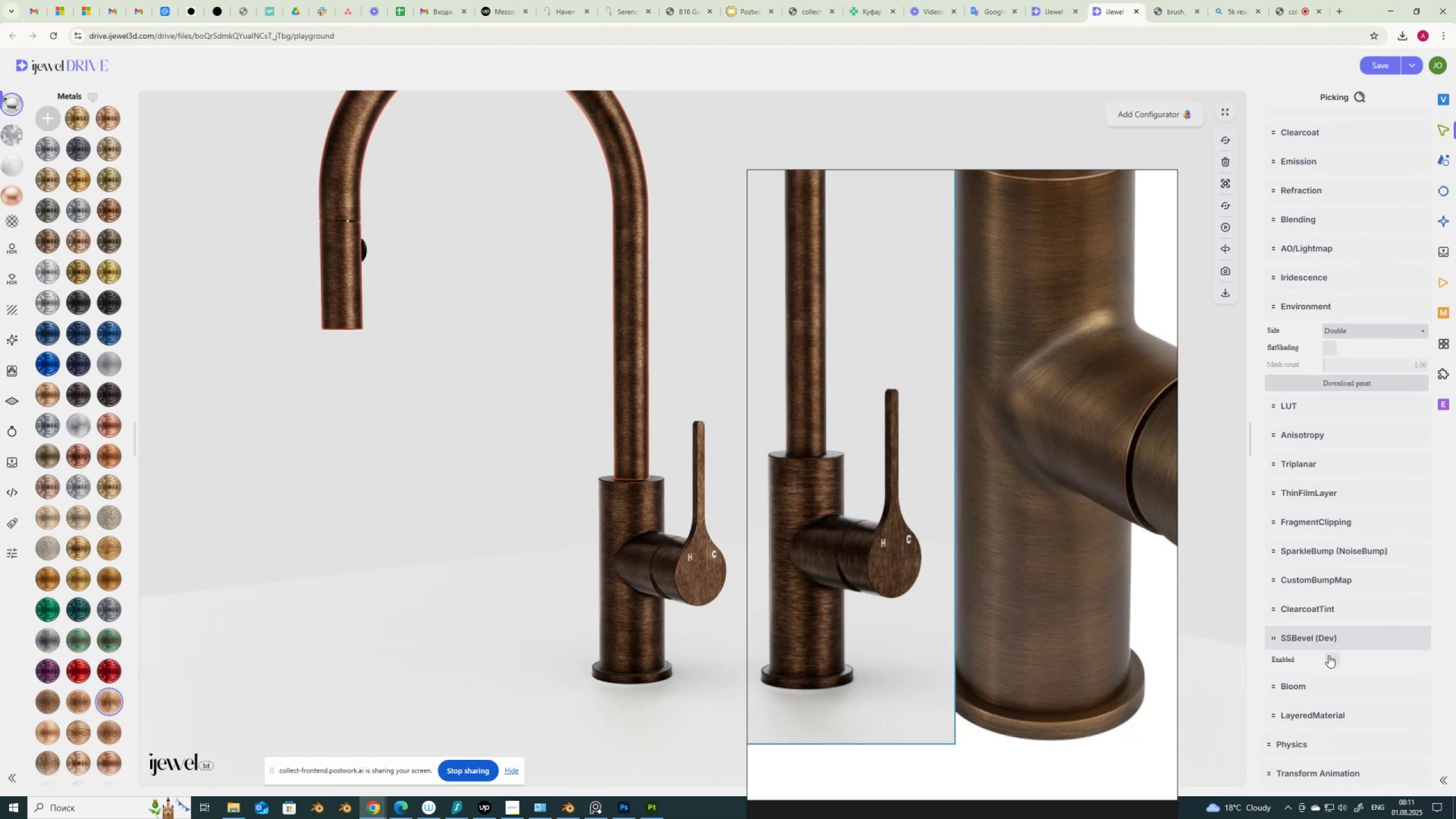 
left_click([1329, 656])
 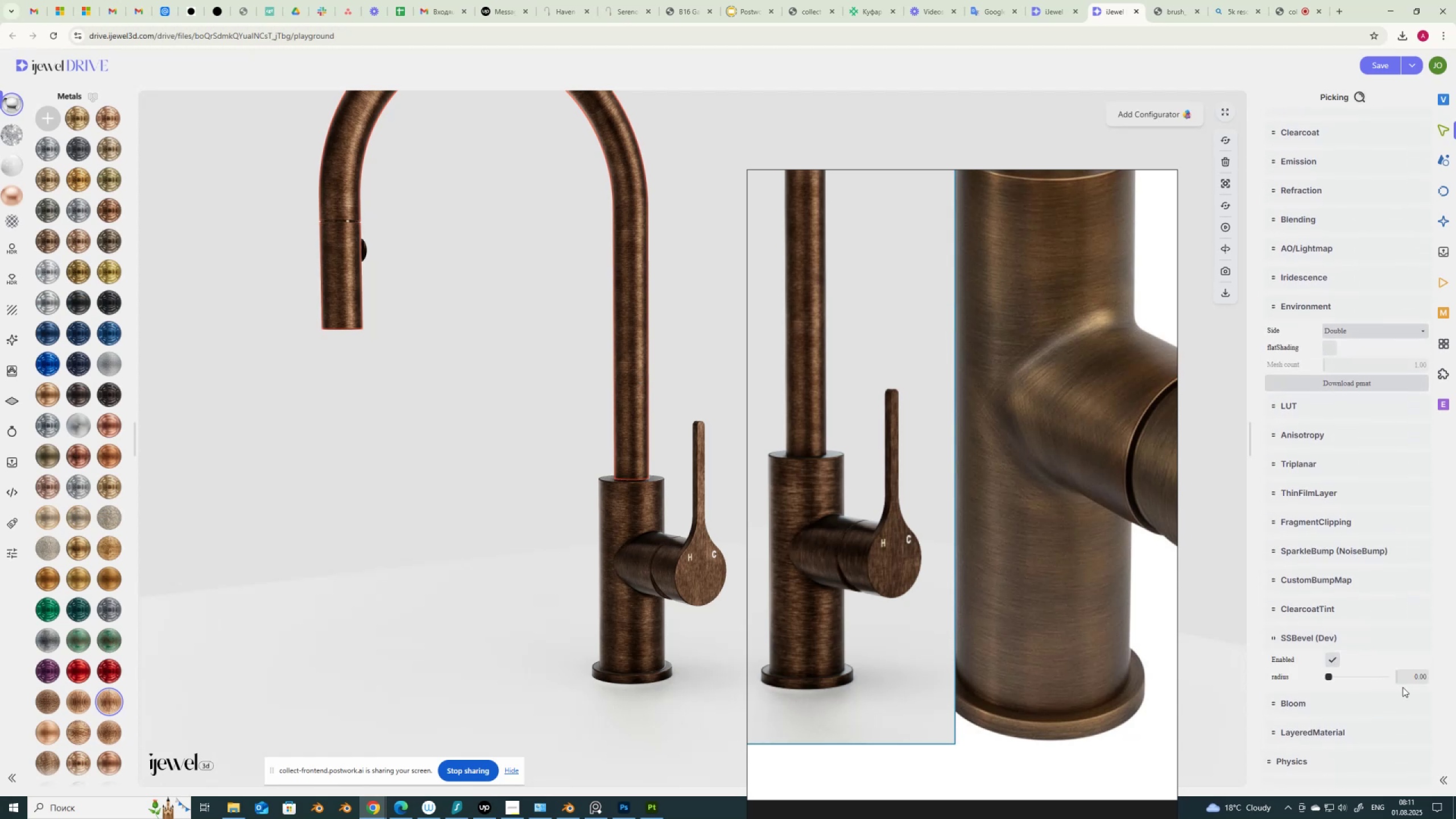 
left_click_drag(start_coordinate=[1404, 676], to_coordinate=[1455, 680])
 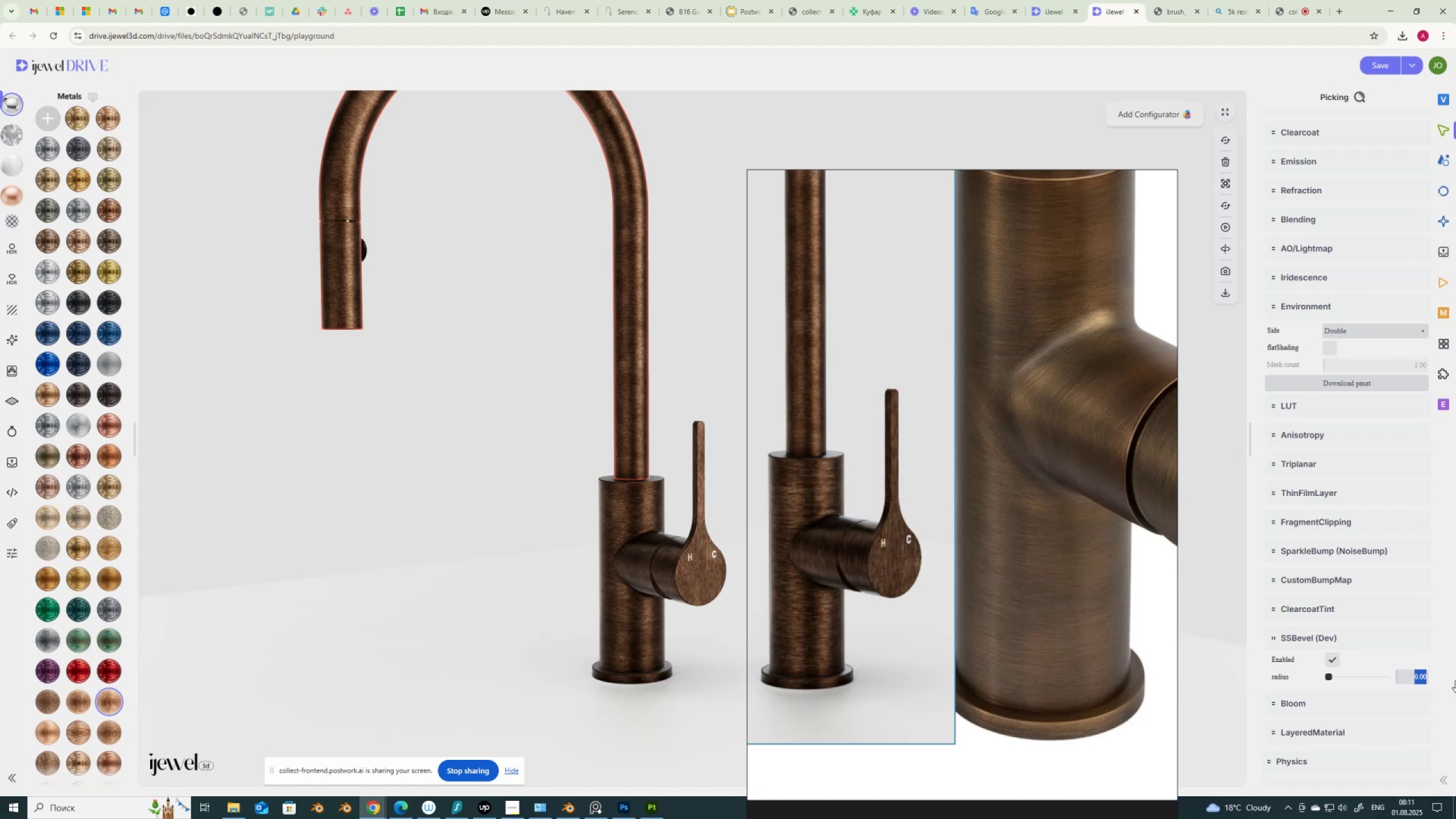 
key(Numpad2)
 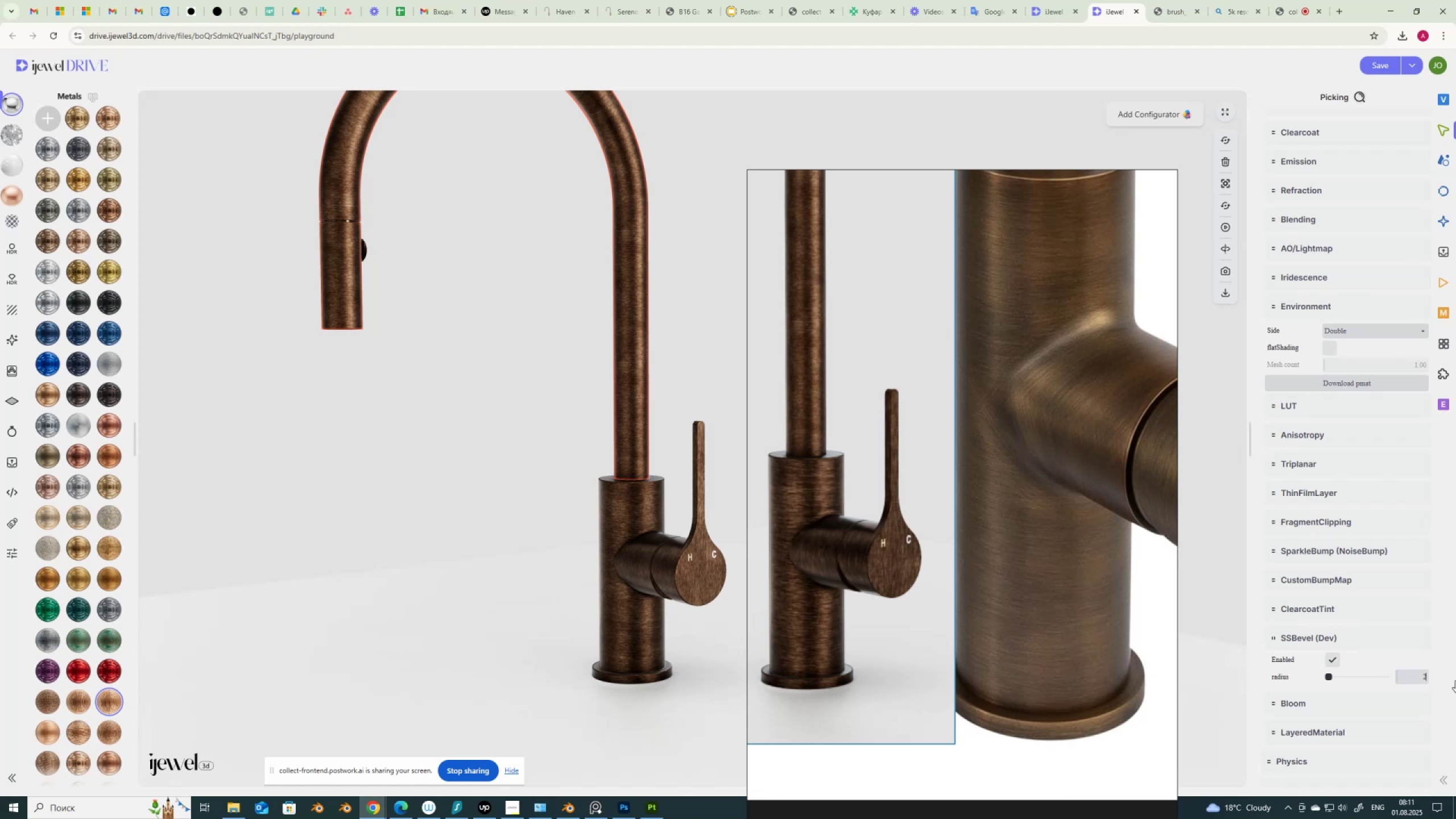 
key(NumpadEnter)
 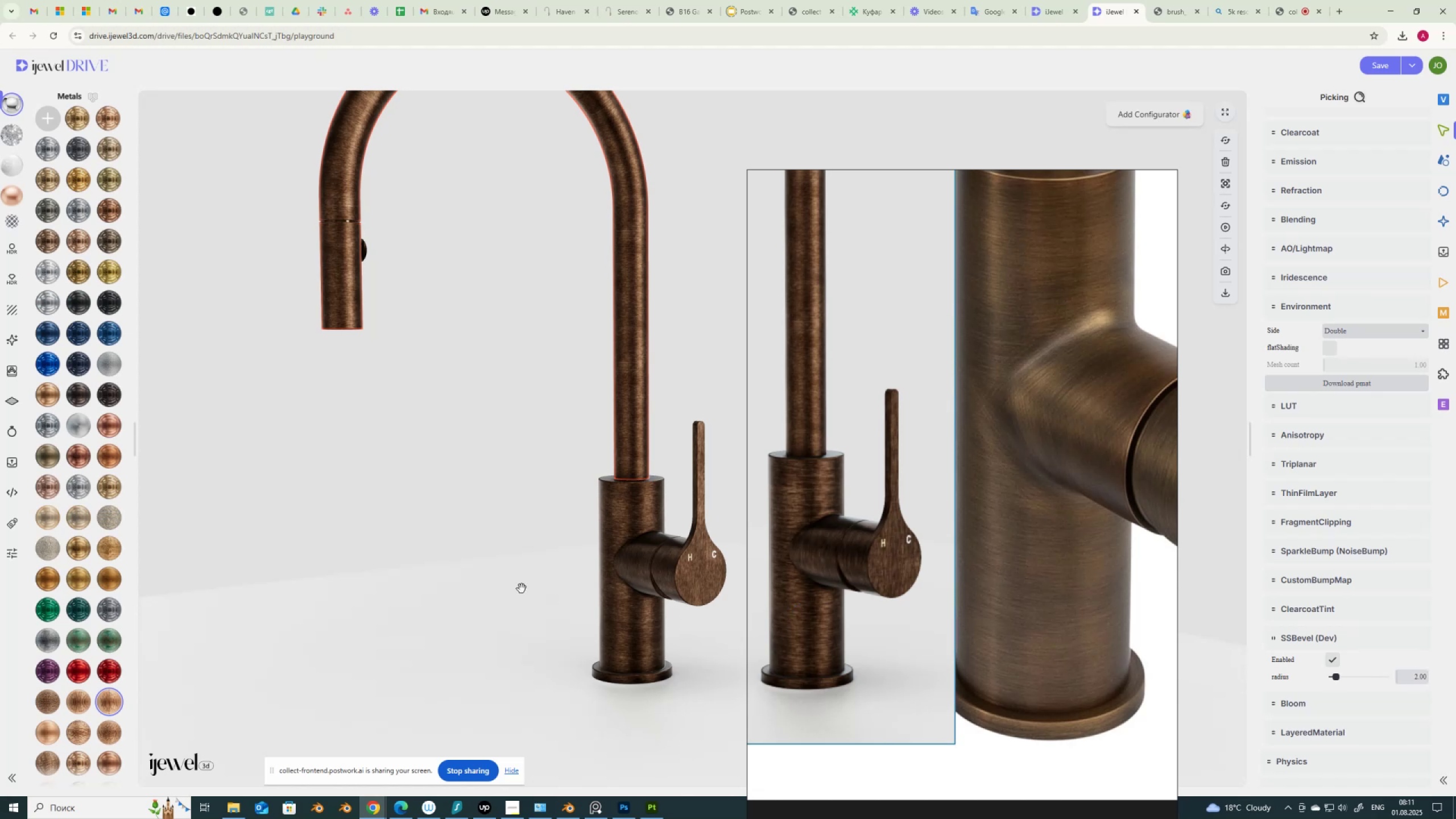 
scroll: coordinate [648, 584], scroll_direction: up, amount: 1.0
 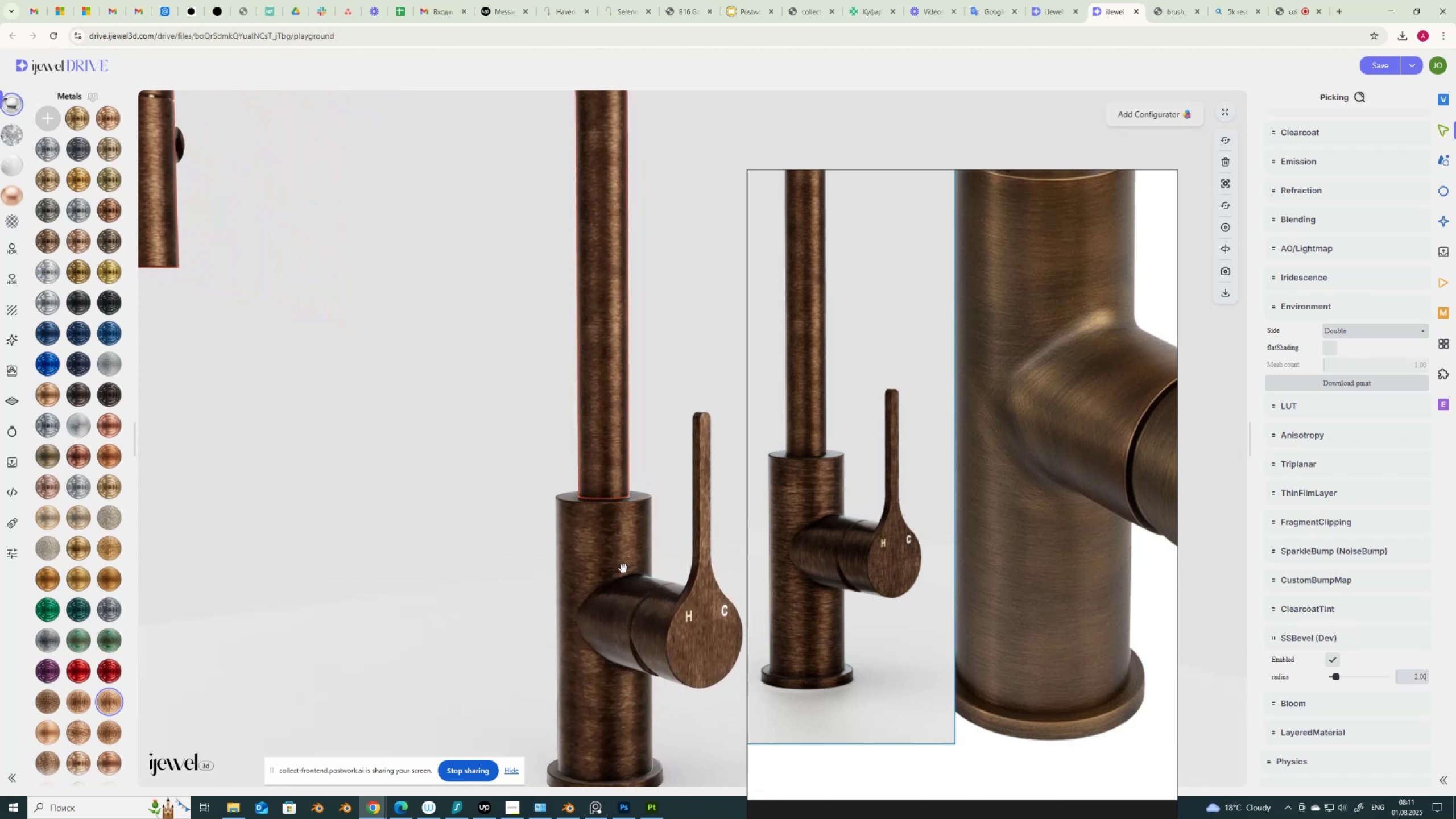 
left_click([450, 522])
 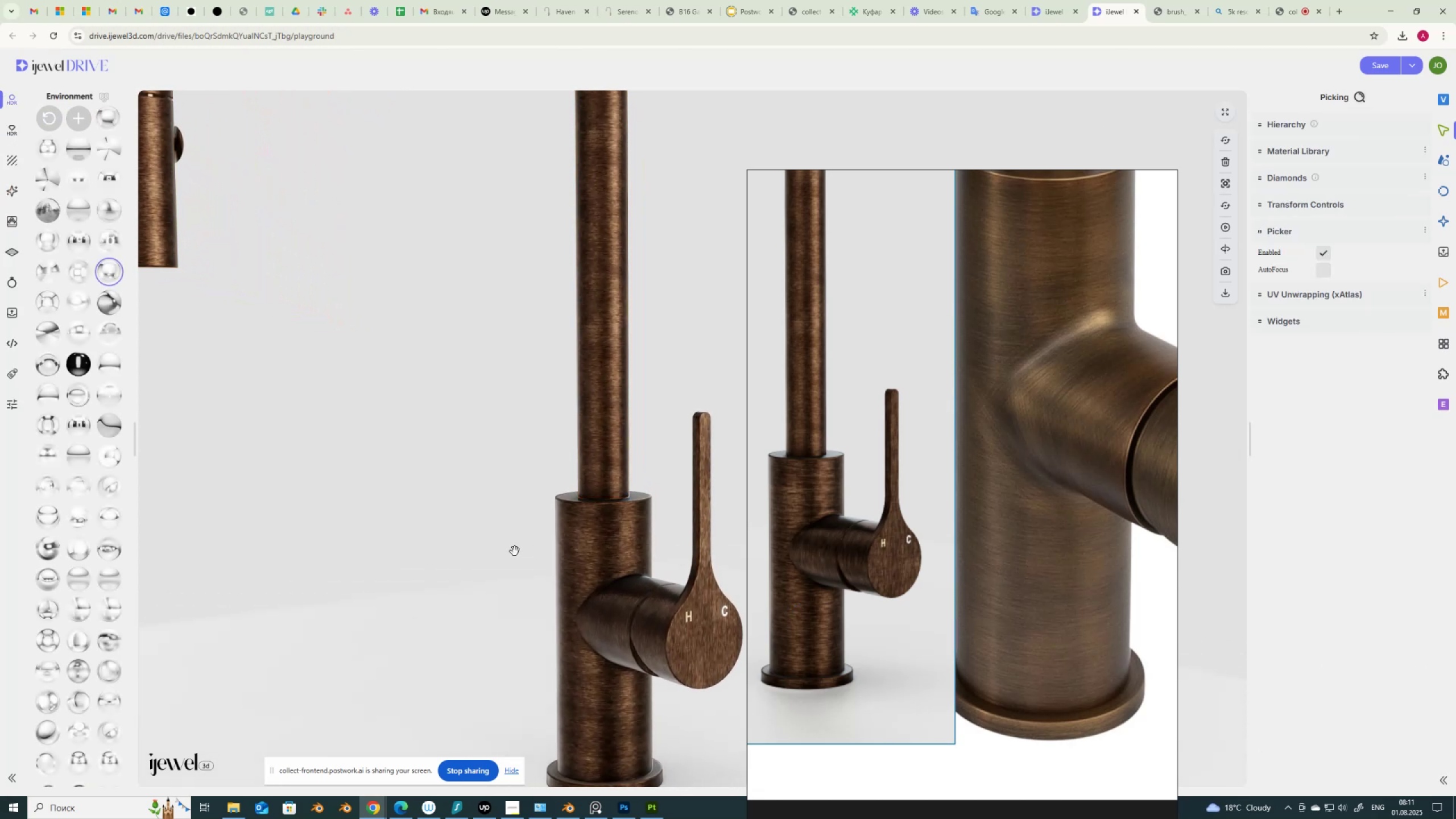 
scroll: coordinate [516, 551], scroll_direction: up, amount: 7.0
 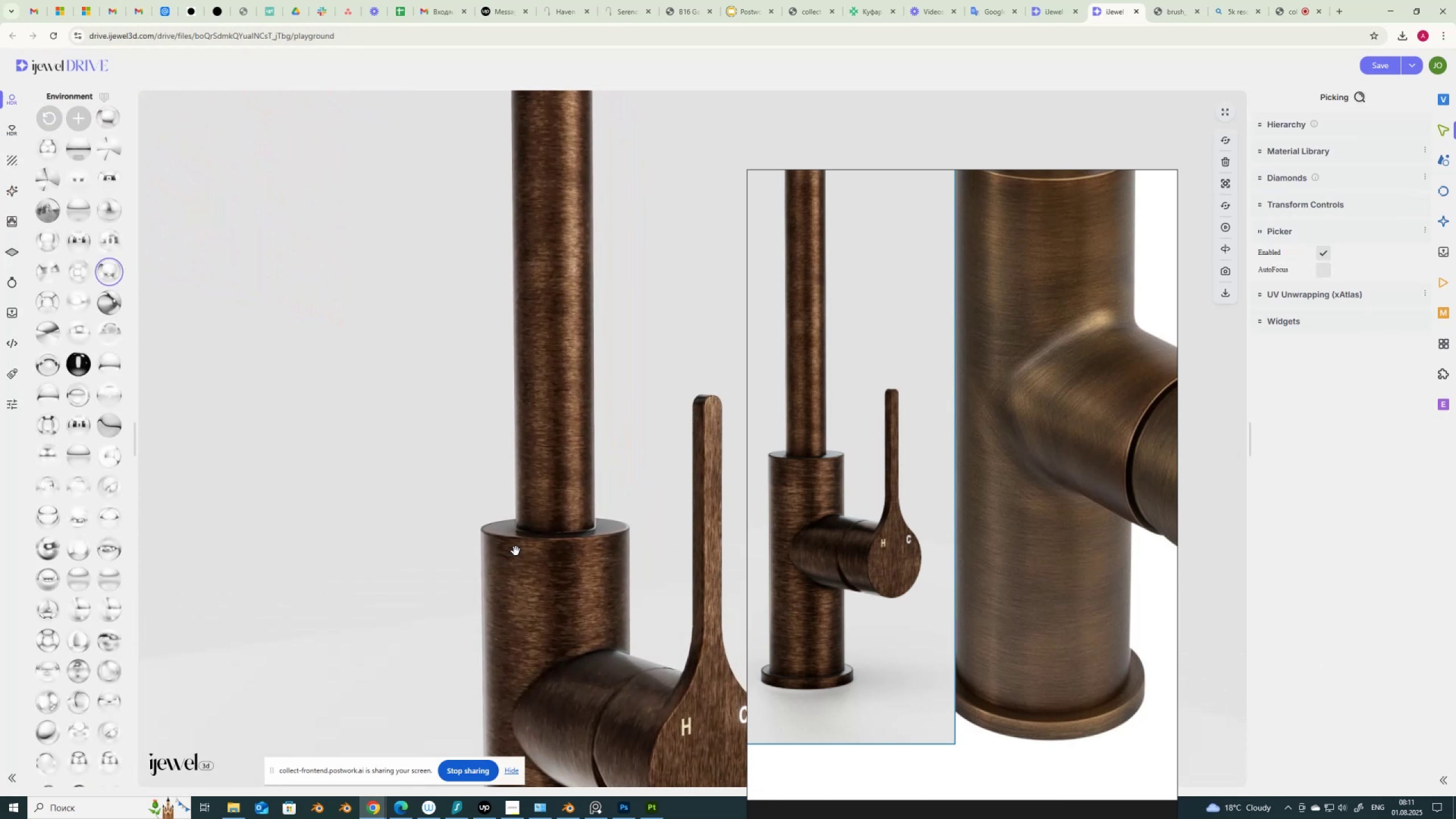 
scroll: coordinate [1007, 565], scroll_direction: down, amount: 15.0
 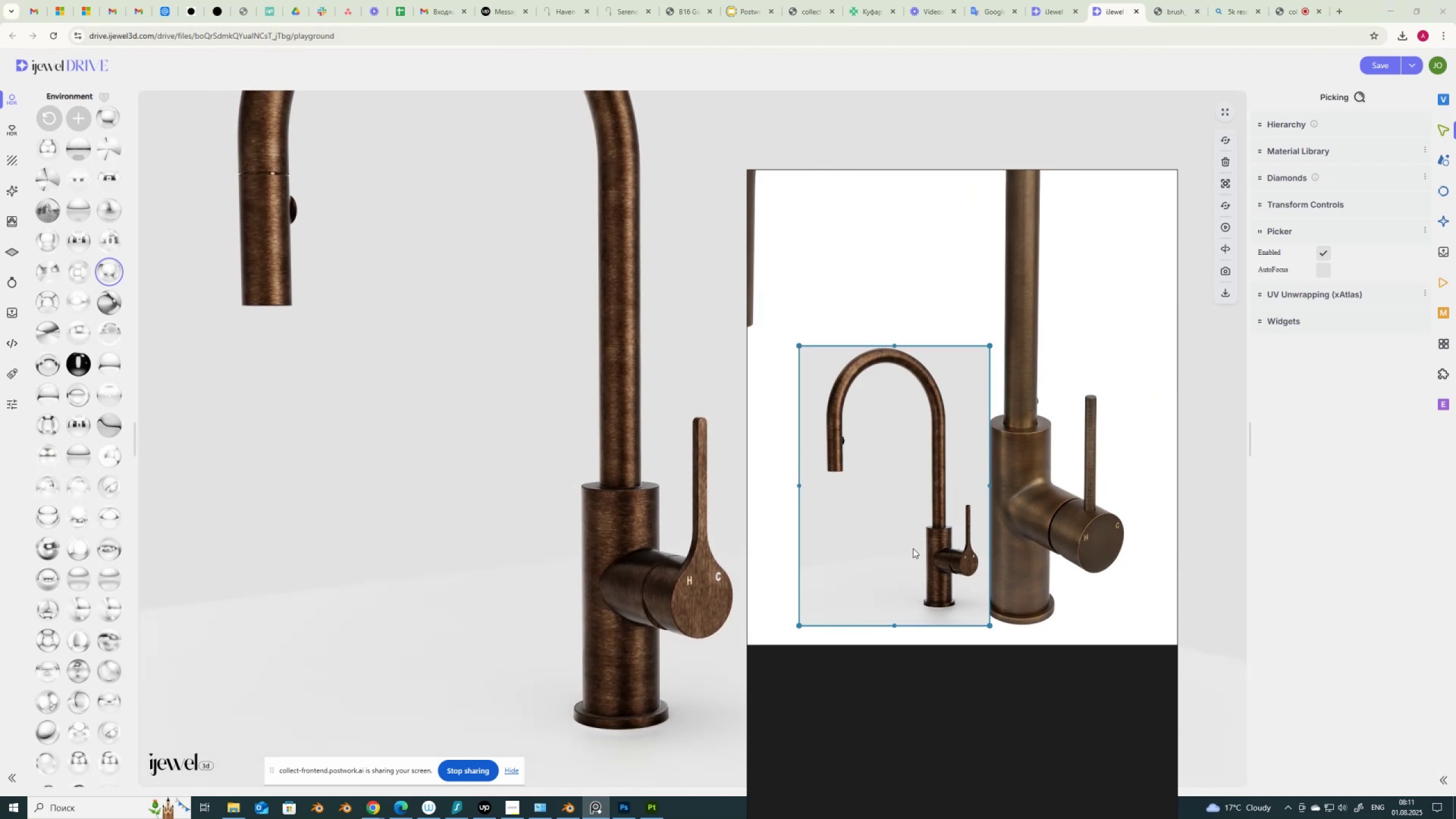 
key(Delete)
 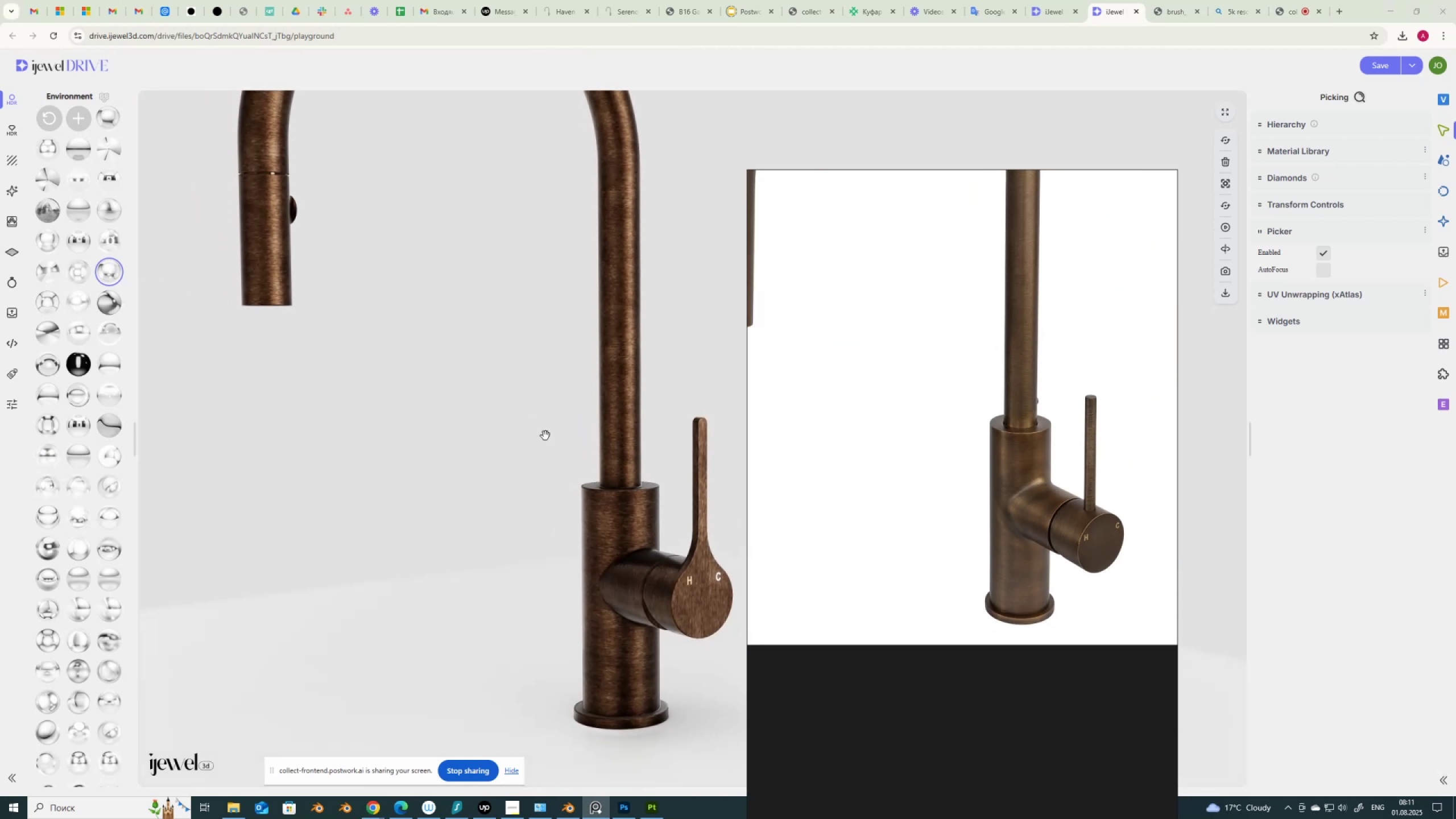 
scroll: coordinate [523, 487], scroll_direction: down, amount: 2.0
 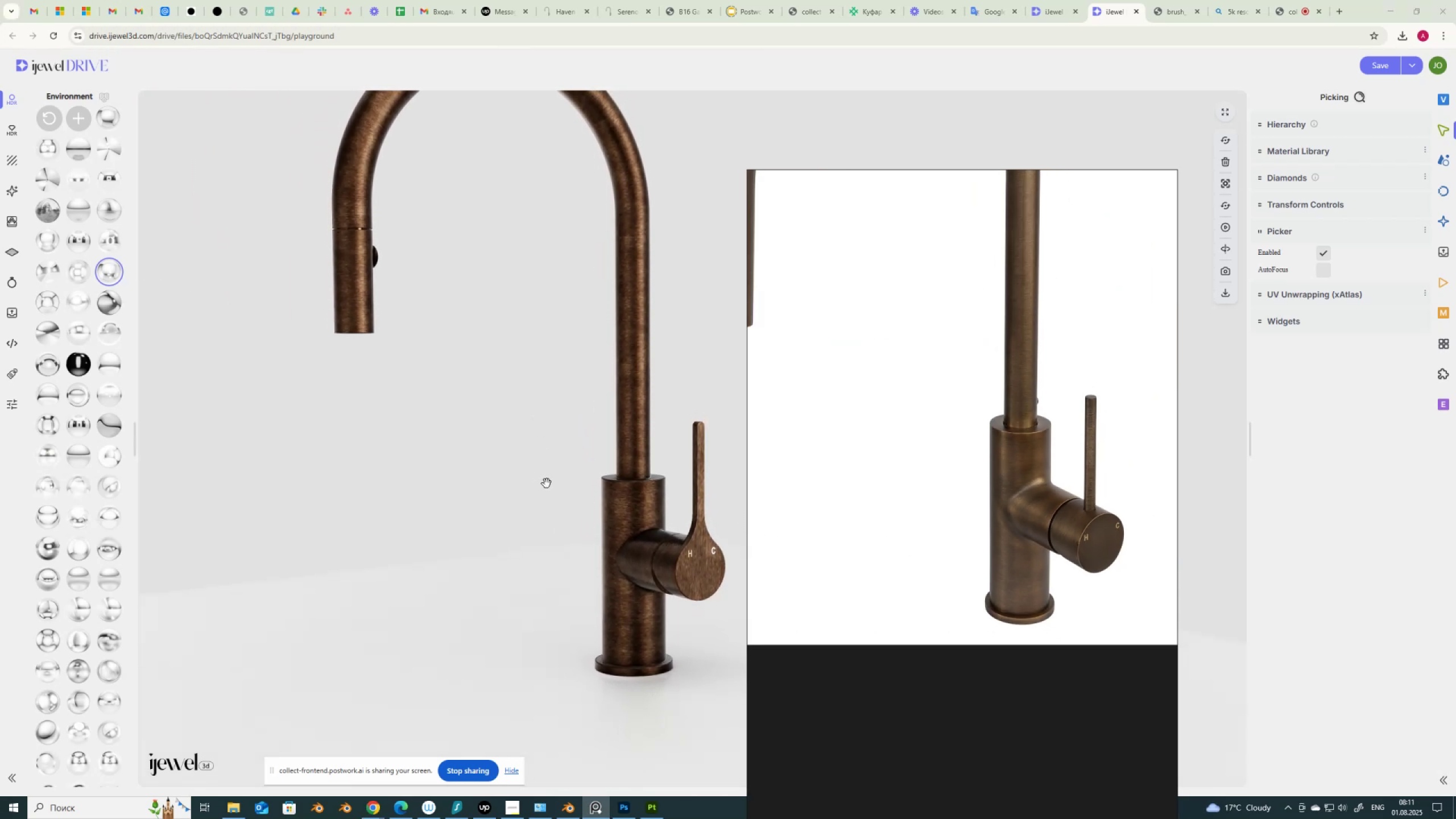 
hold_key(key=ShiftLeft, duration=1.53)
left_click_drag(start_coordinate=[552, 480], to_coordinate=[543, 560])
 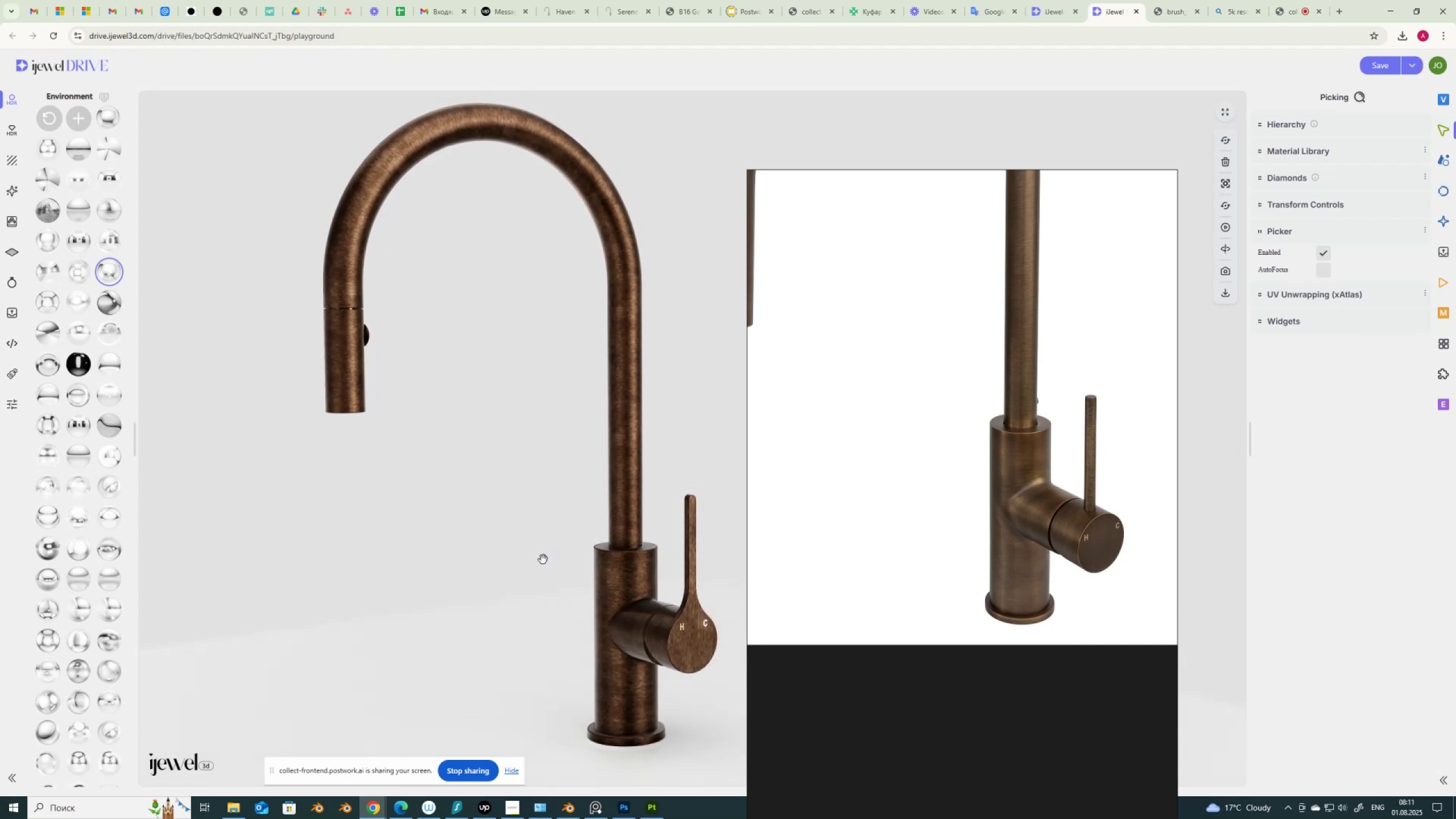 
hold_key(key=ShiftLeft, duration=1.01)
 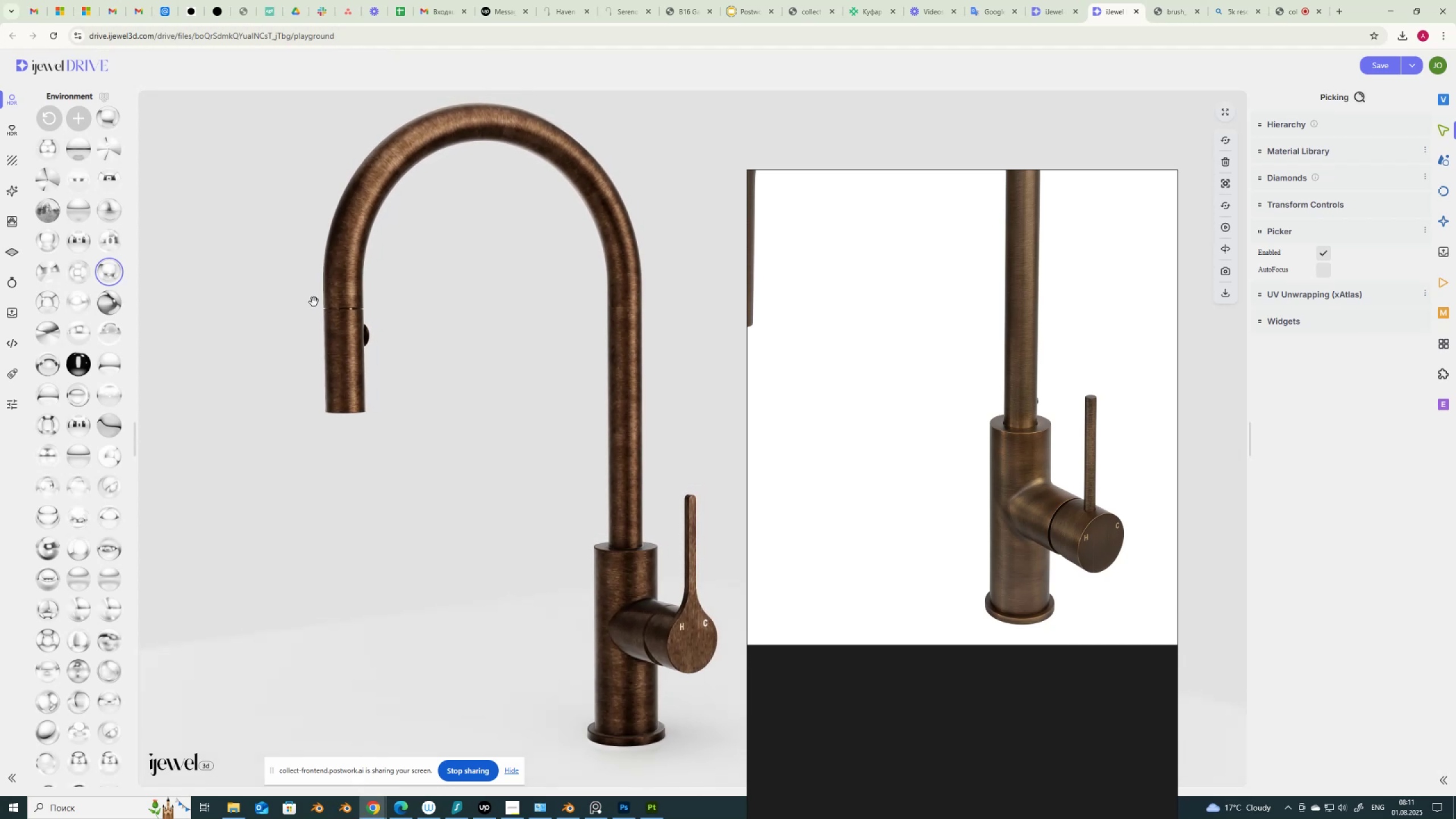 
key(PrintScreen)
 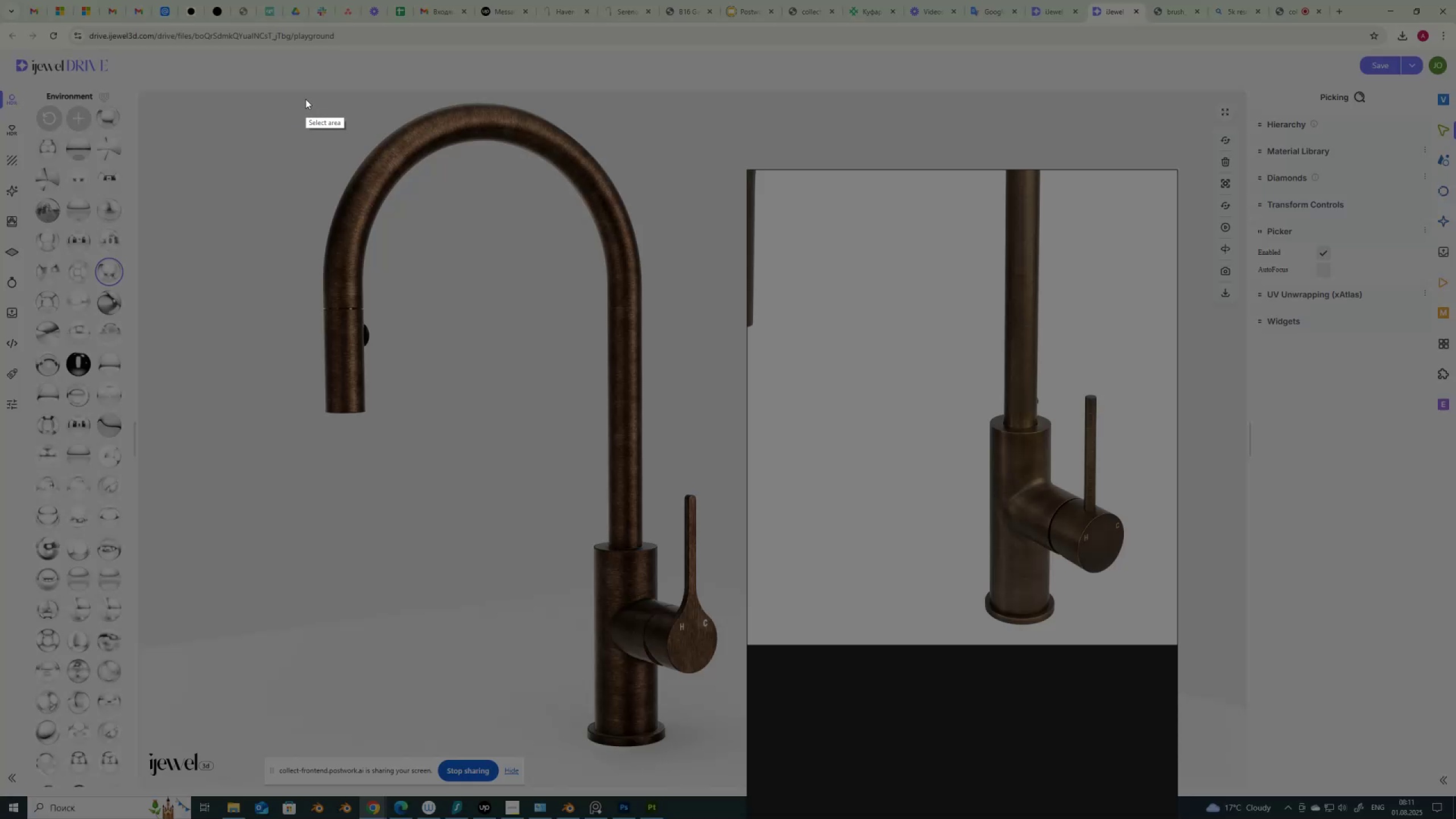 
left_click_drag(start_coordinate=[303, 97], to_coordinate=[726, 758])
 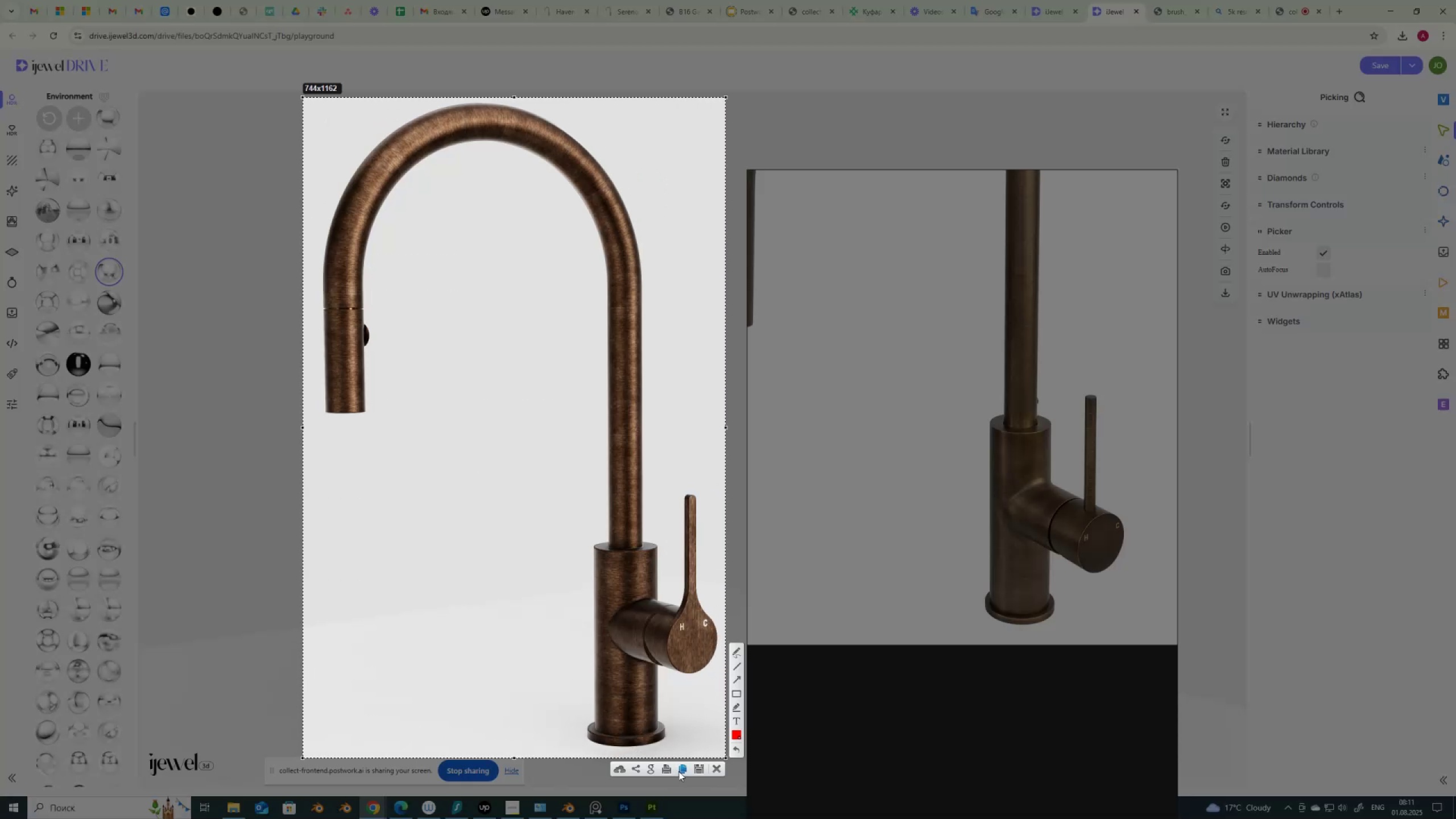 
left_click([686, 767])
 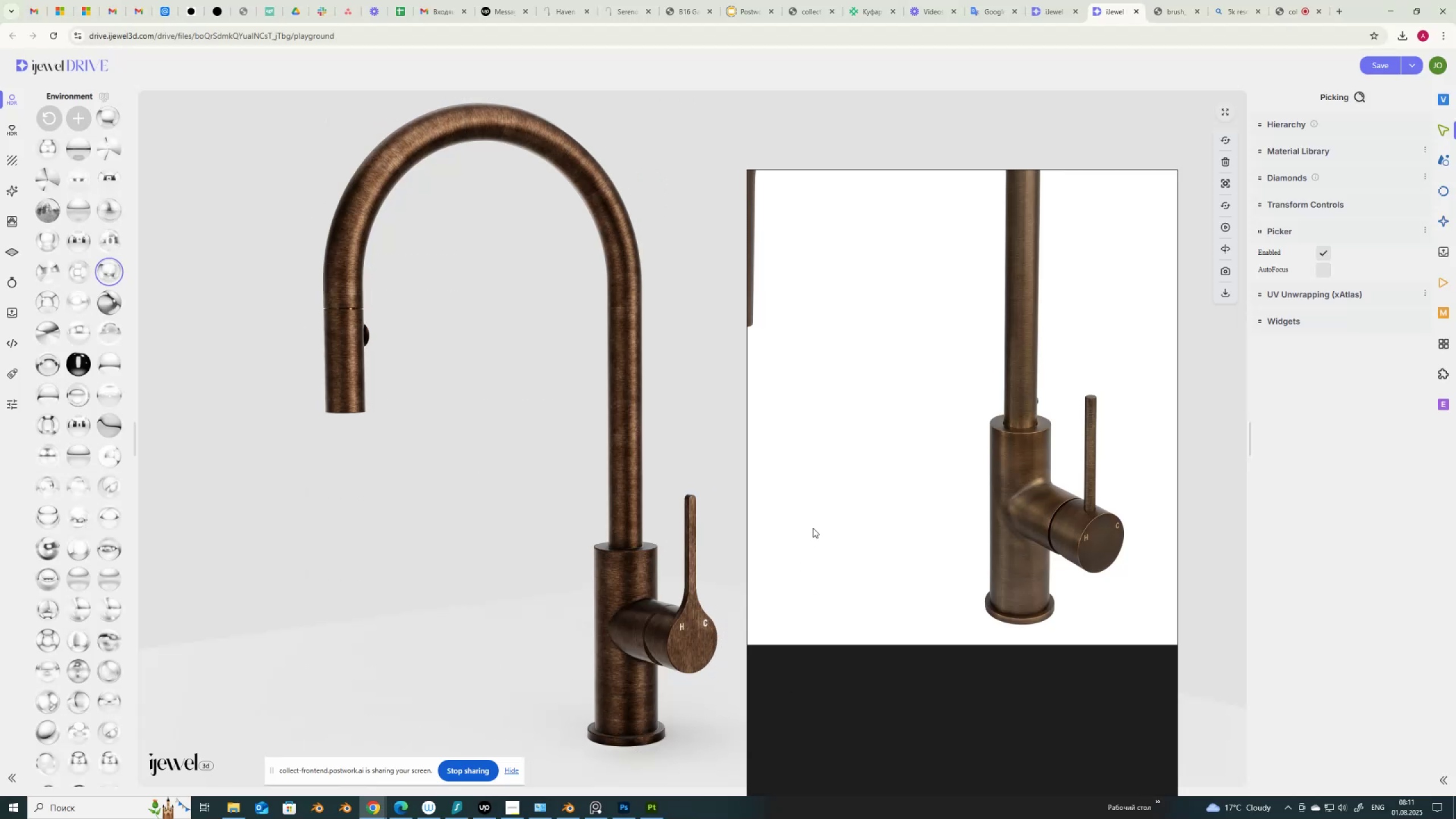 
left_click([813, 528])
 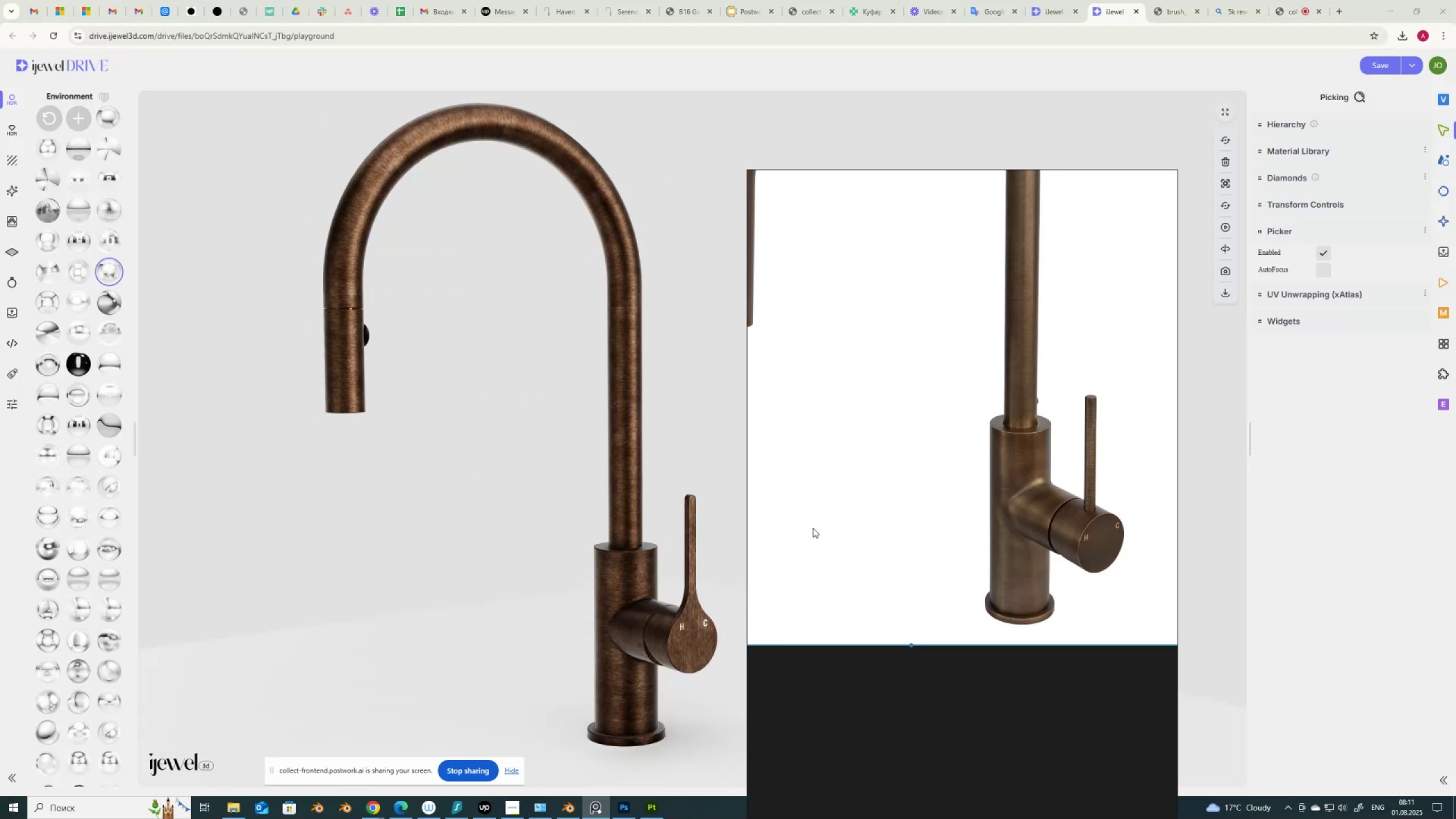 
key(Control+V)
 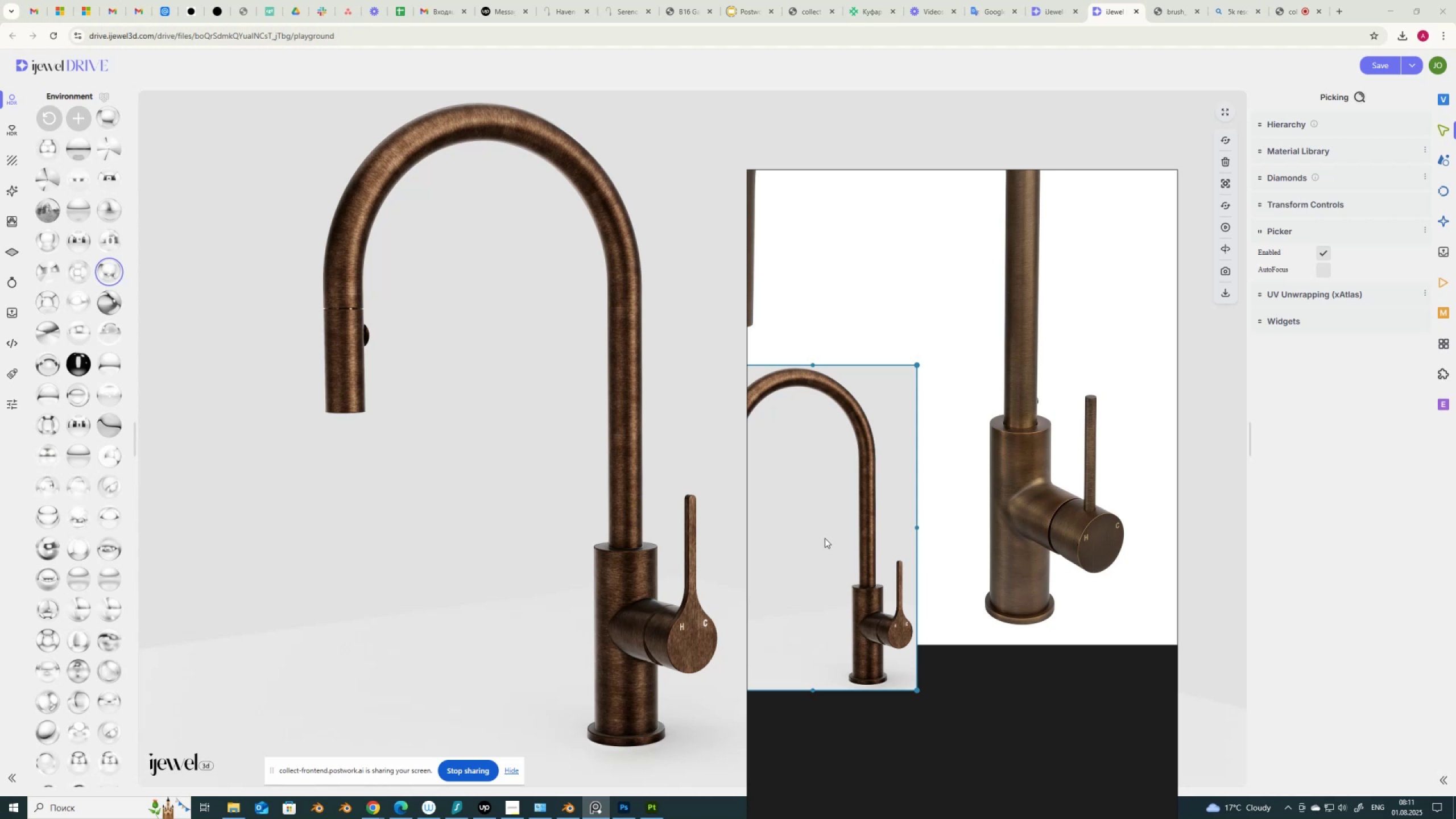 
left_click_drag(start_coordinate=[834, 557], to_coordinate=[869, 477])
 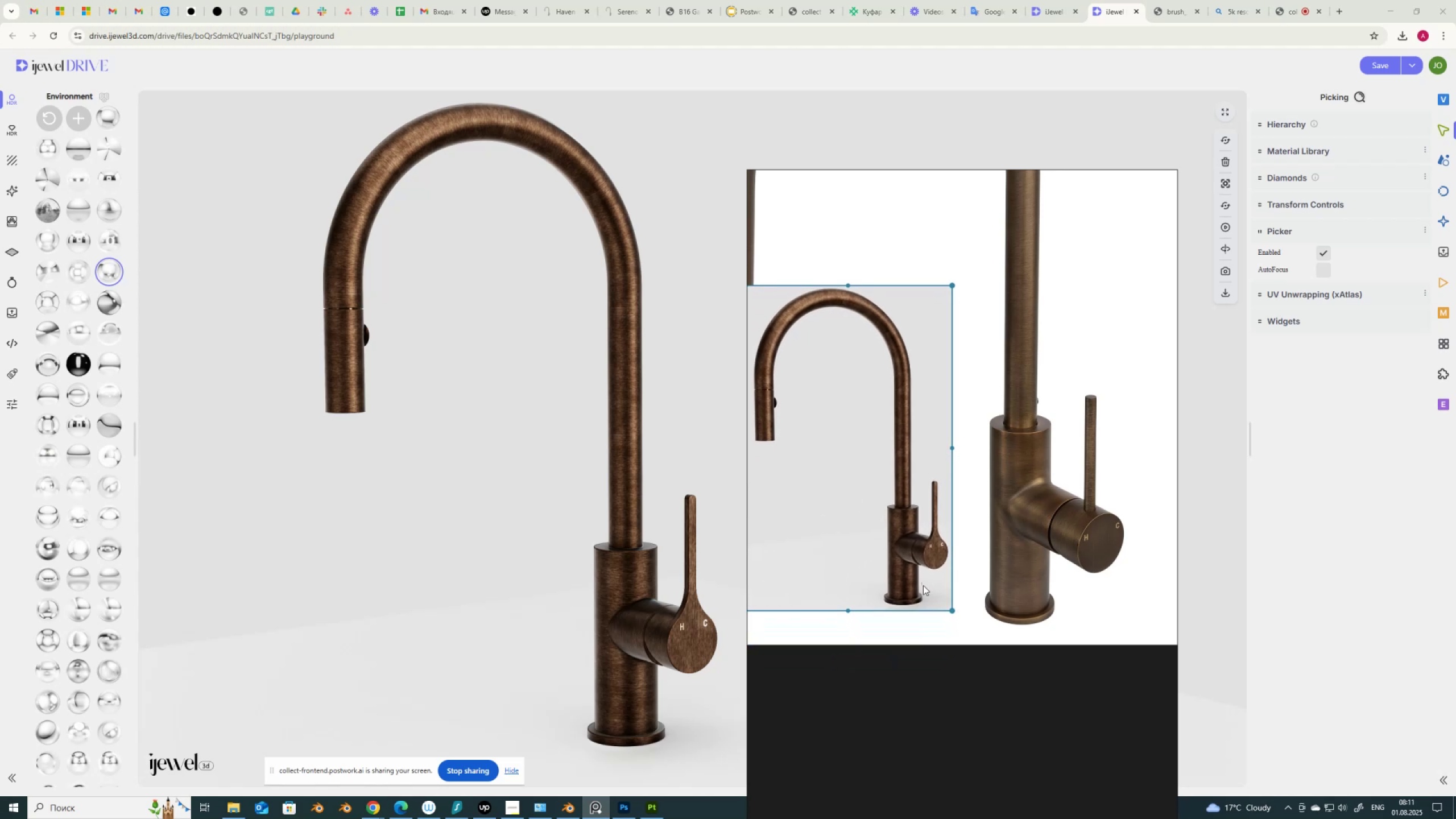 
scroll: coordinate [1106, 590], scroll_direction: up, amount: 5.0
 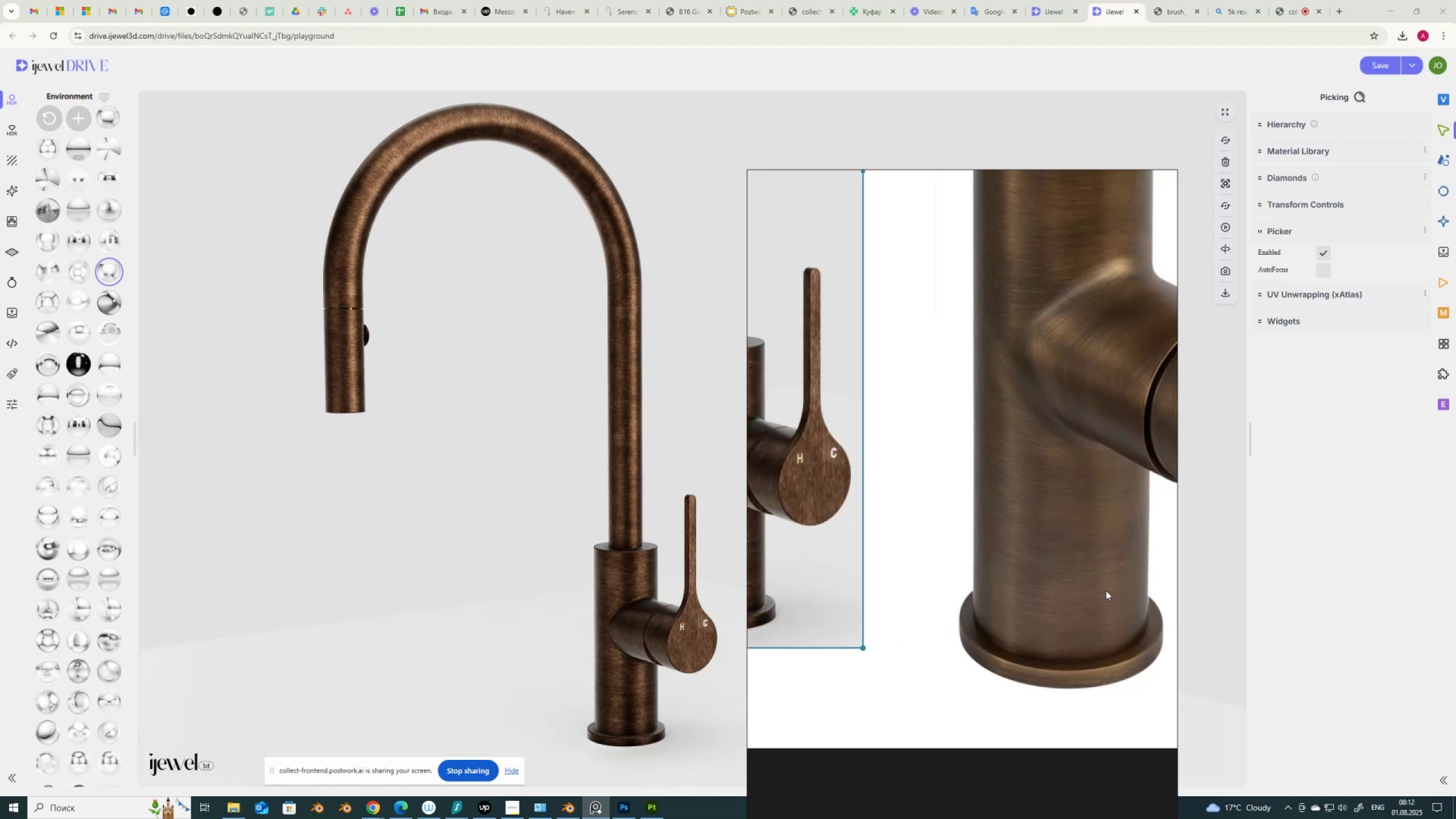 
scroll: coordinate [1106, 590], scroll_direction: down, amount: 1.0
 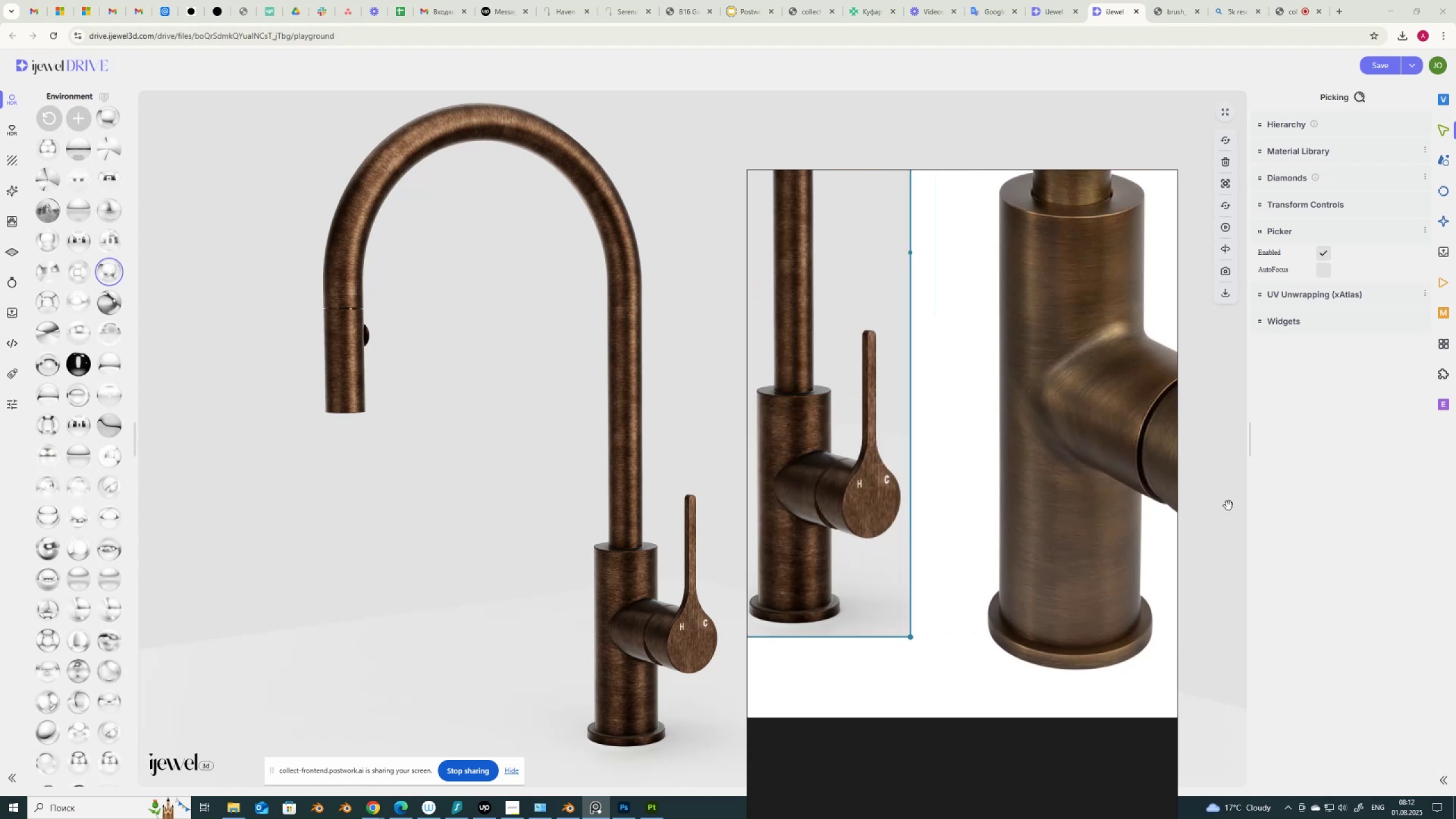 
wait(5.71)
 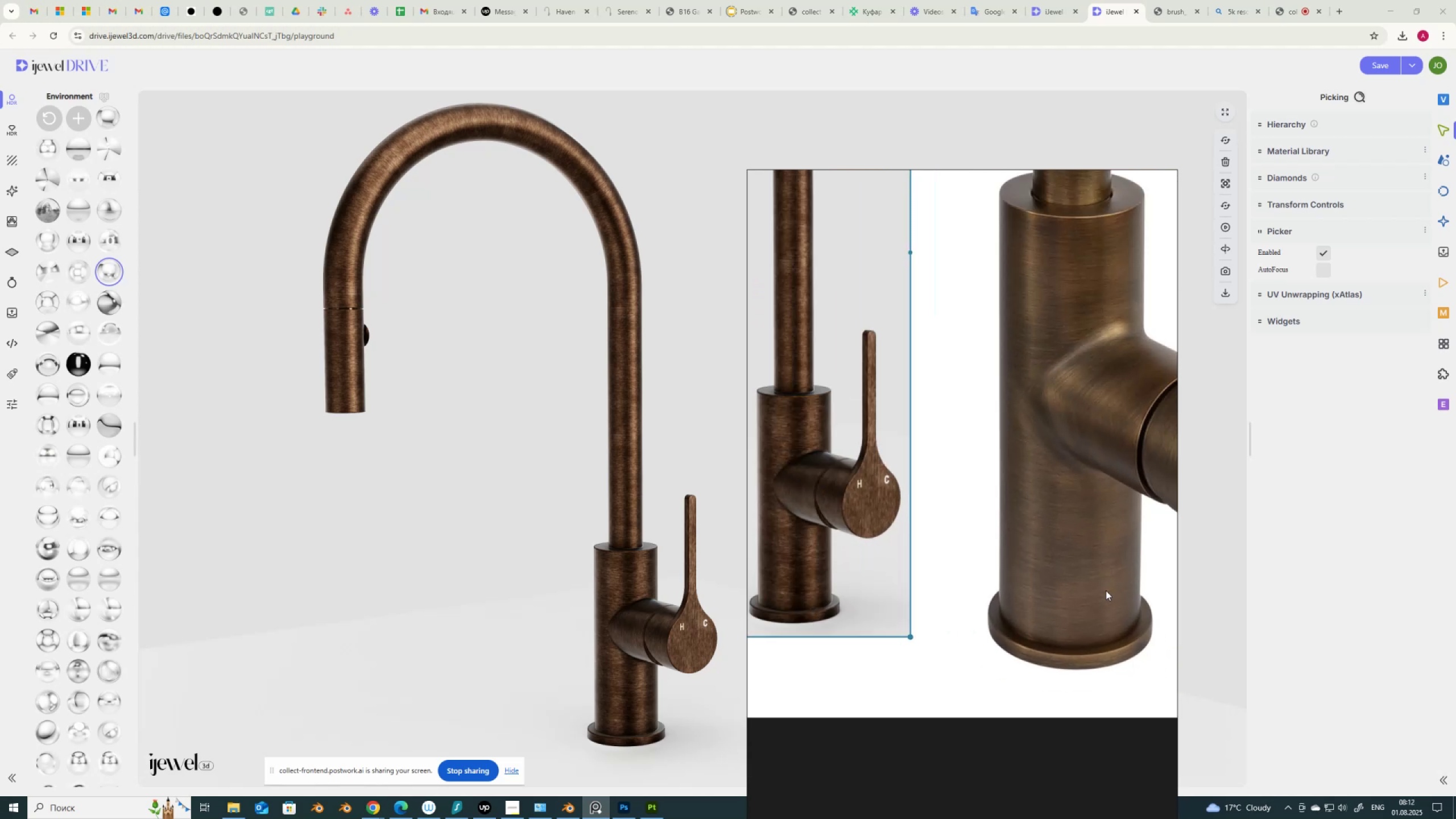 
left_click([1444, 160])
 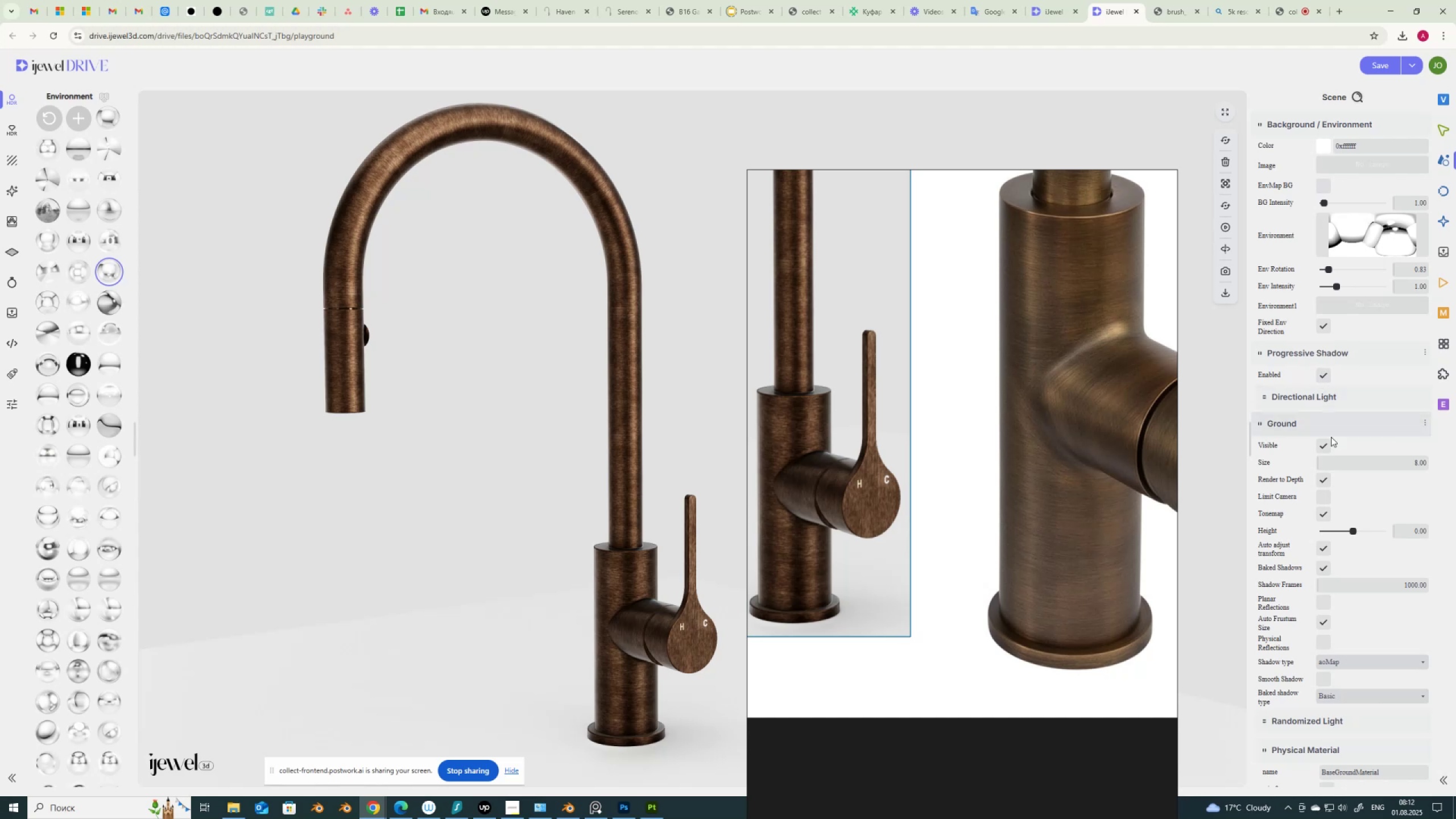 
left_click([1324, 447])
 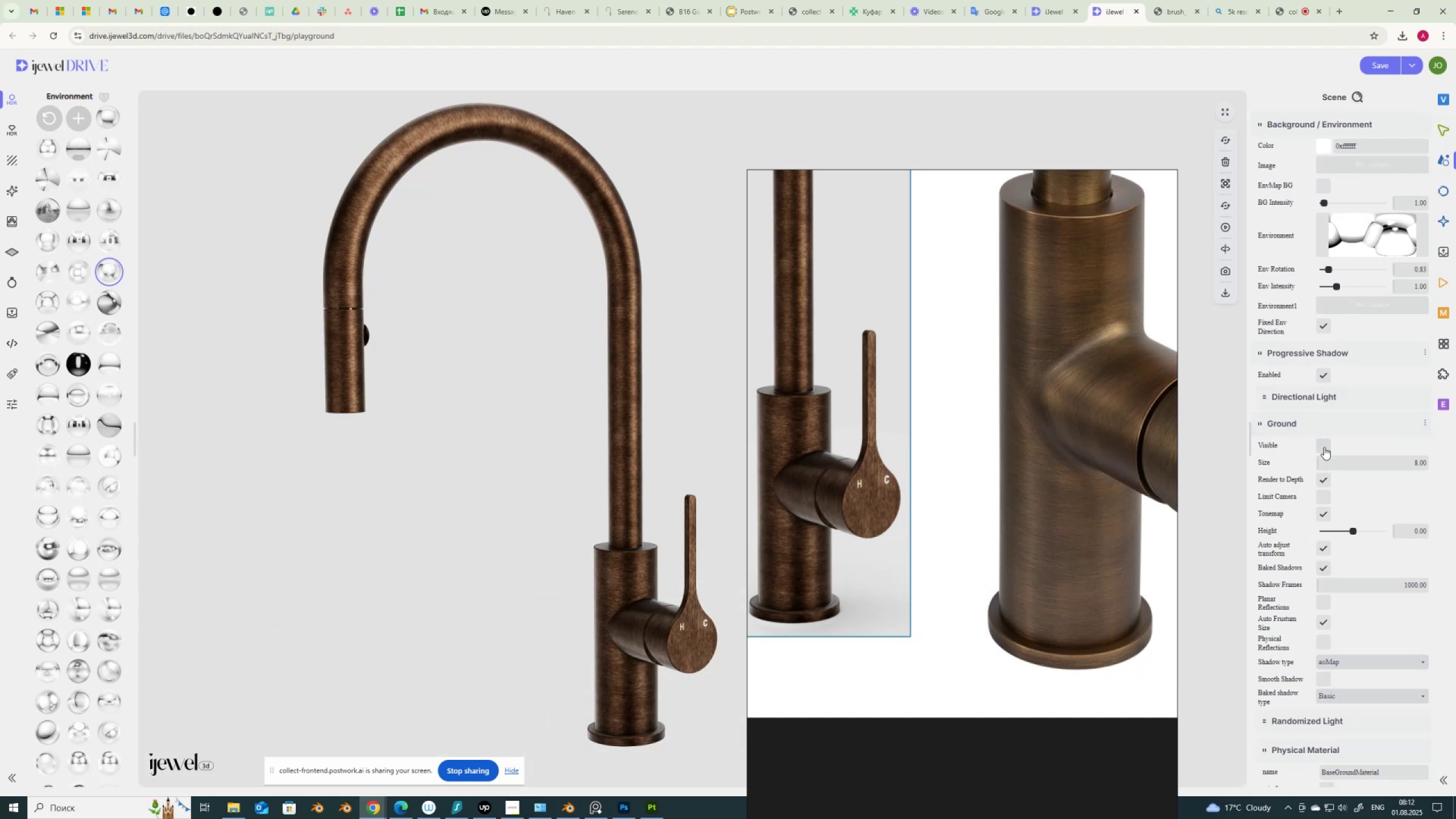 
left_click([1324, 447])
 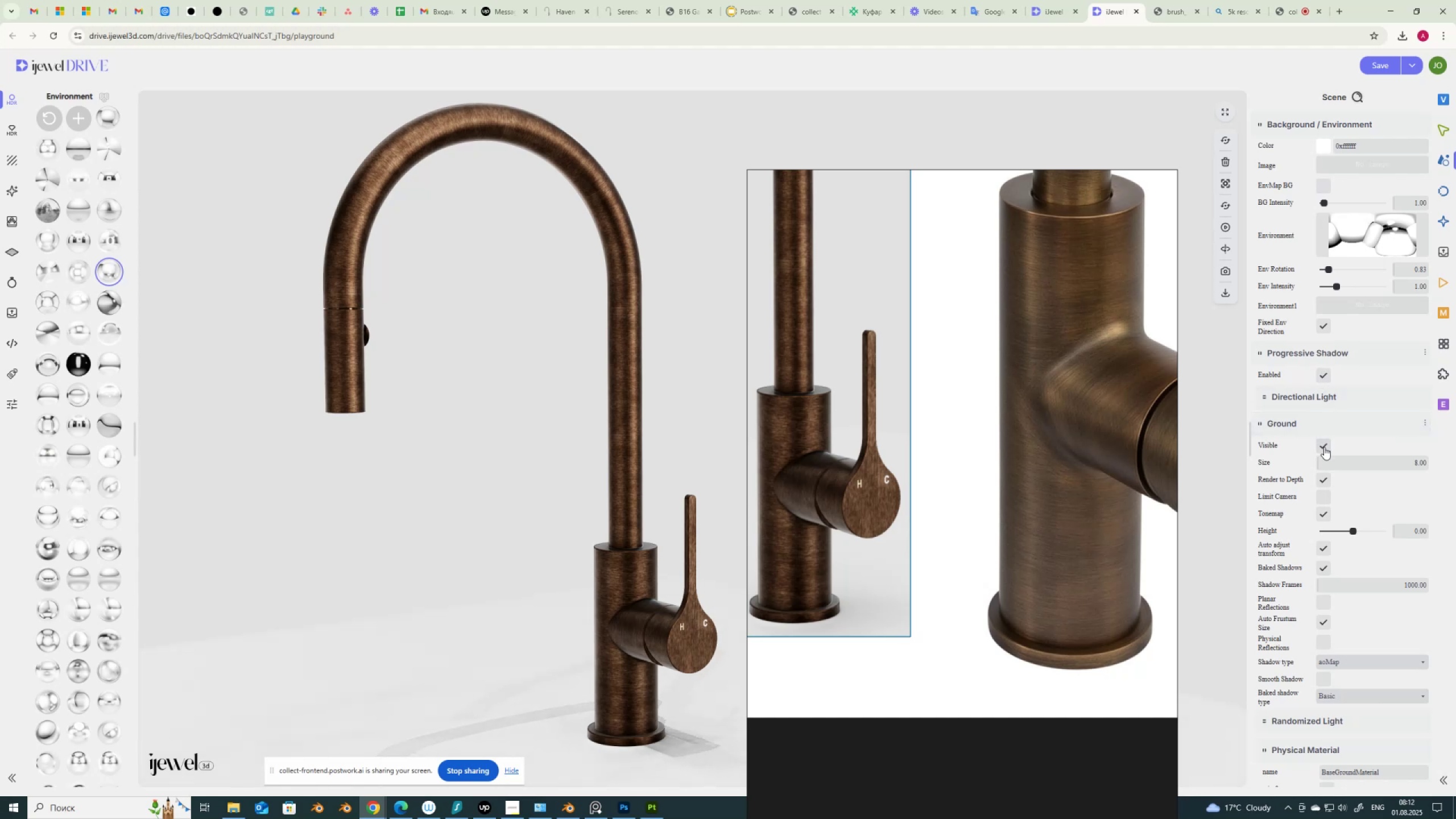 
left_click([1324, 447])
 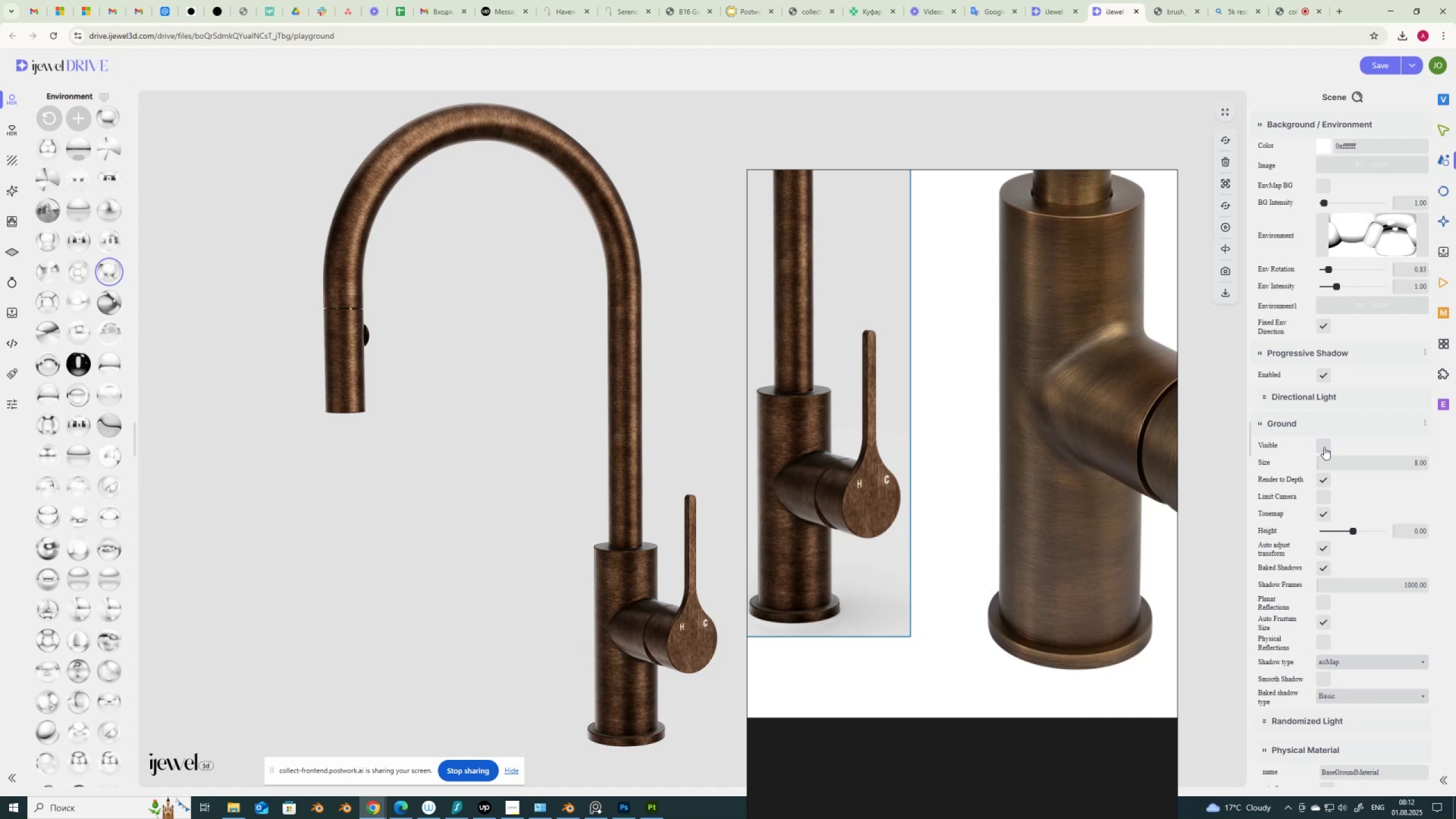 
wait(5.99)
 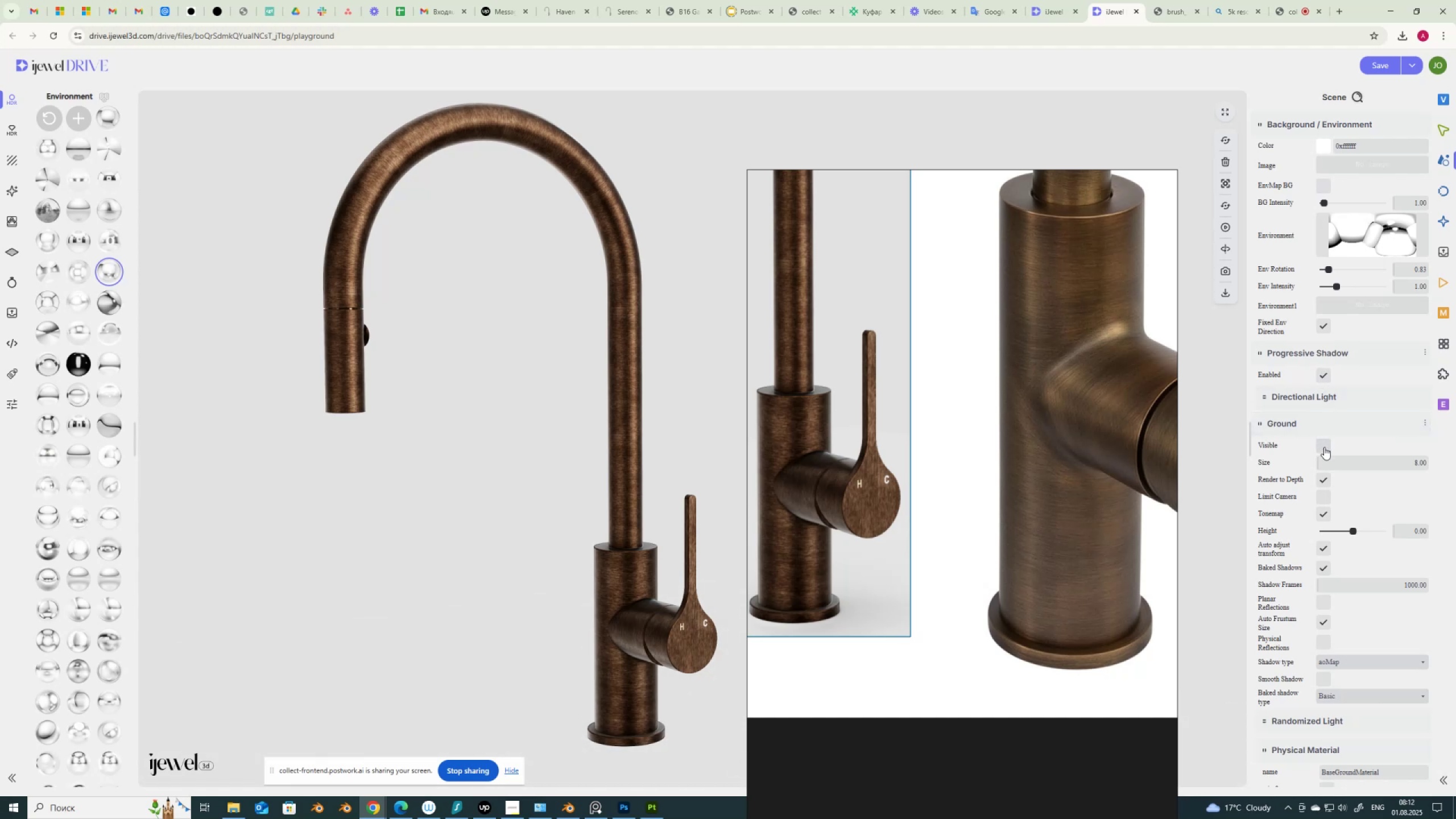 
left_click([1324, 447])
 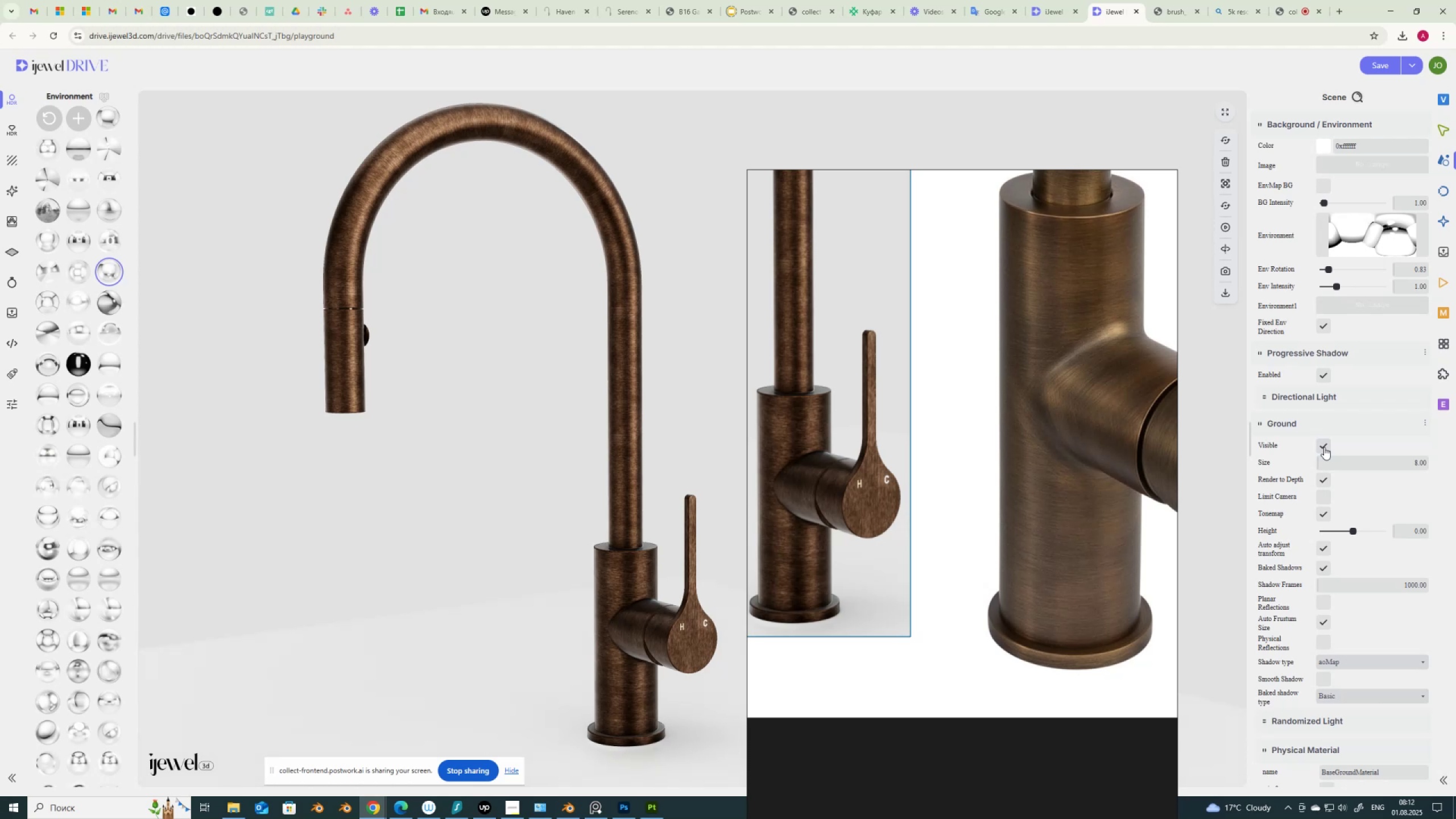 
wait(22.76)
 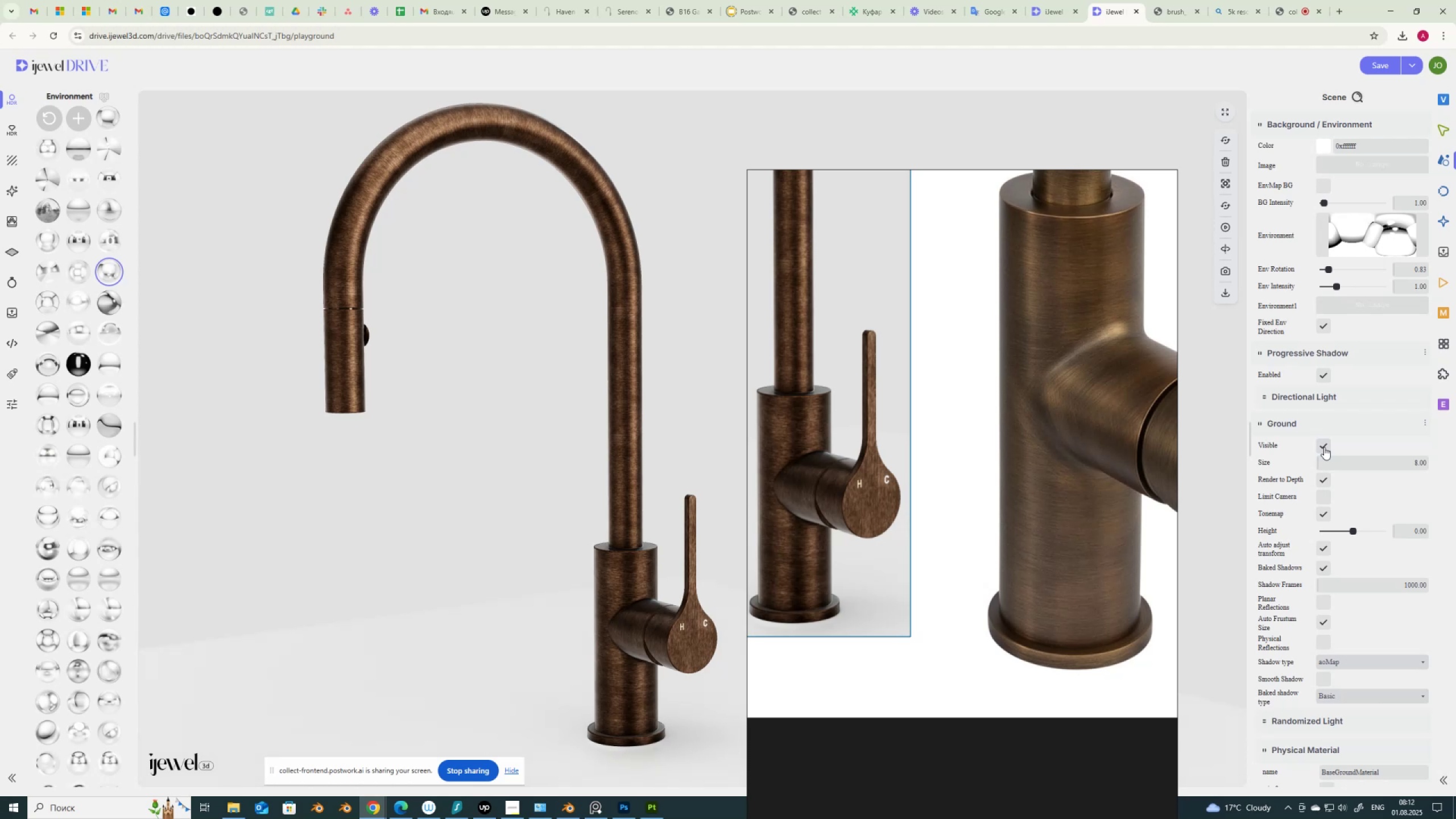 
left_click([1325, 330])
 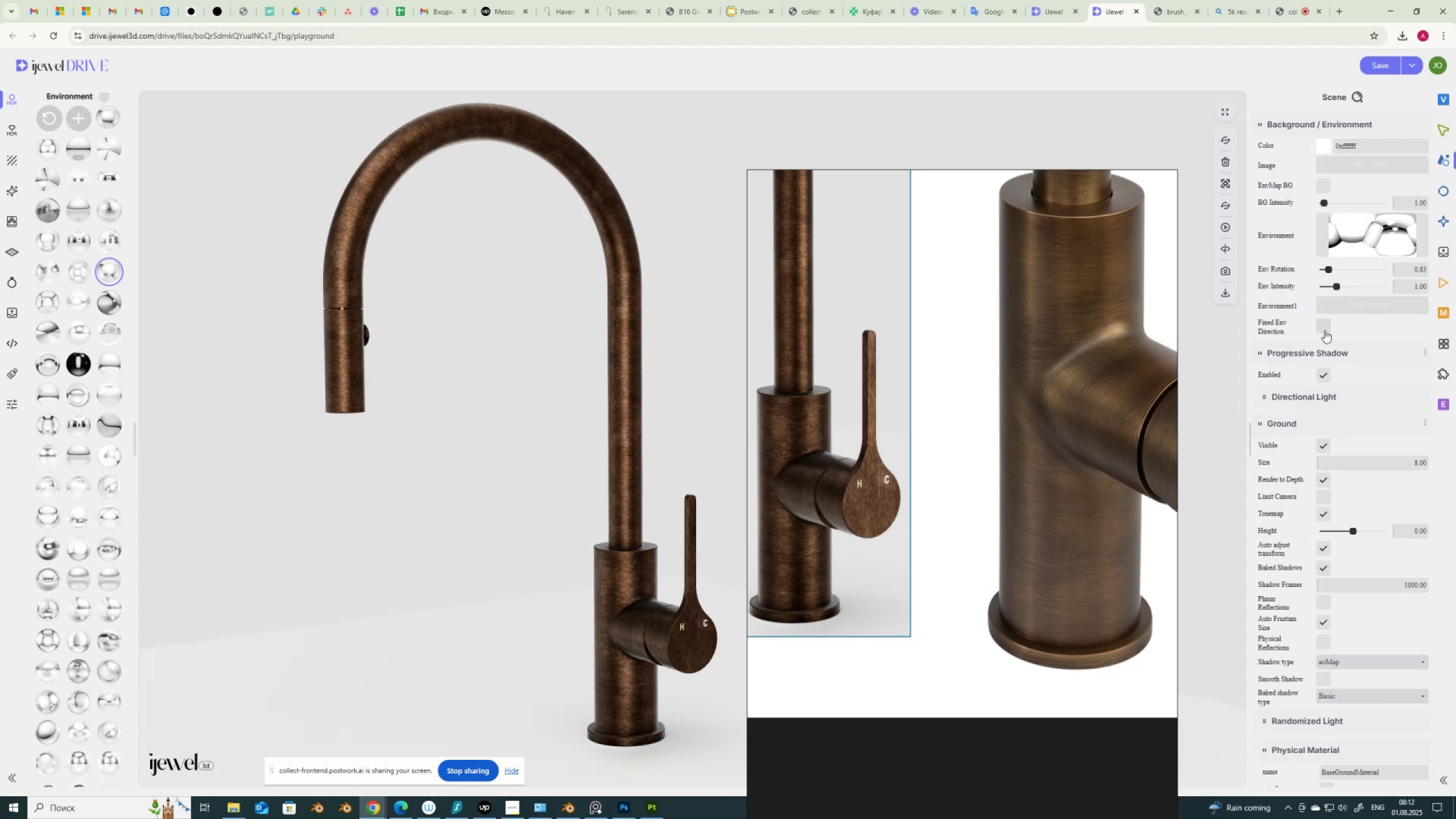 
wait(6.38)
 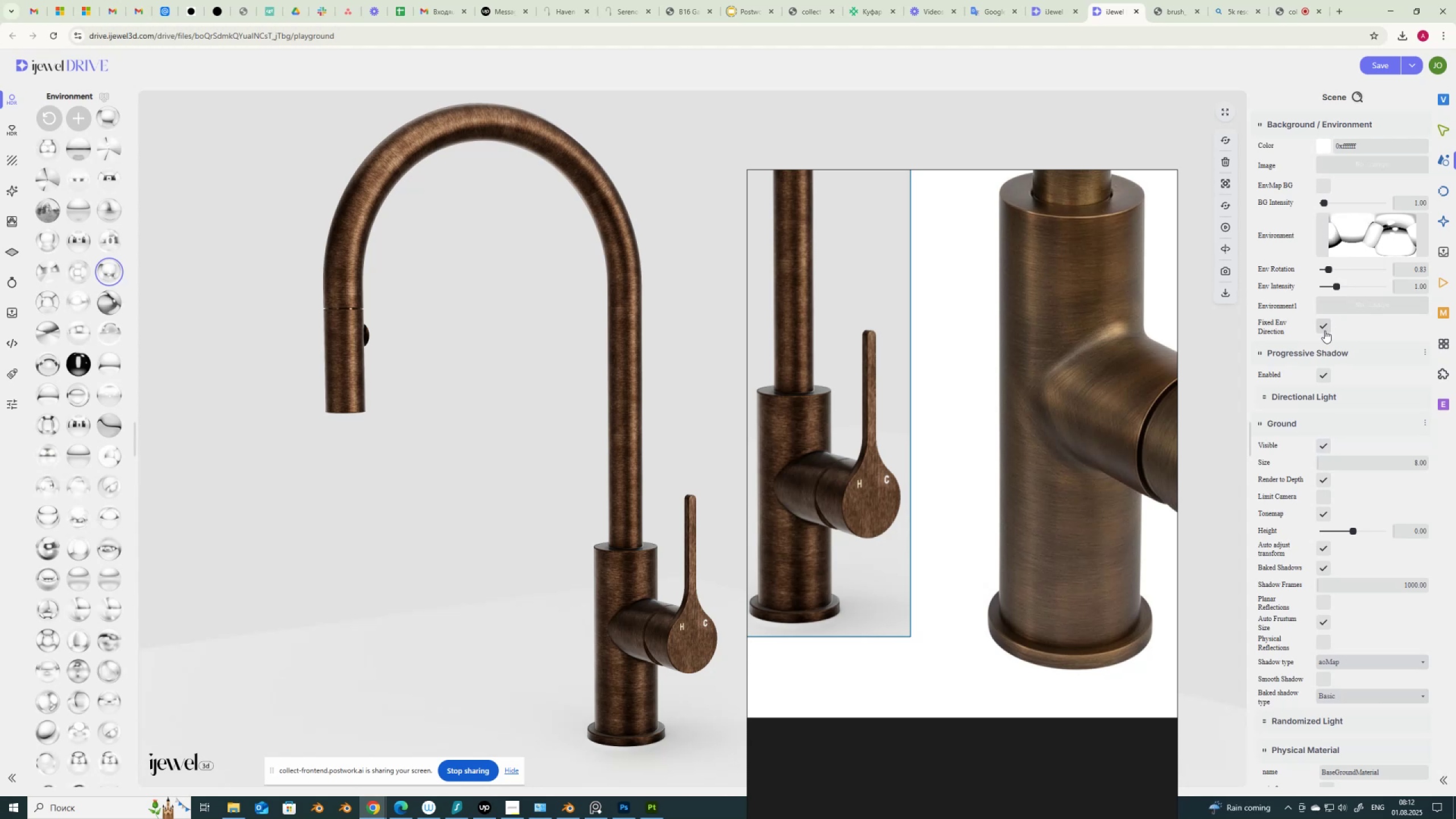 
left_click([1325, 330])
 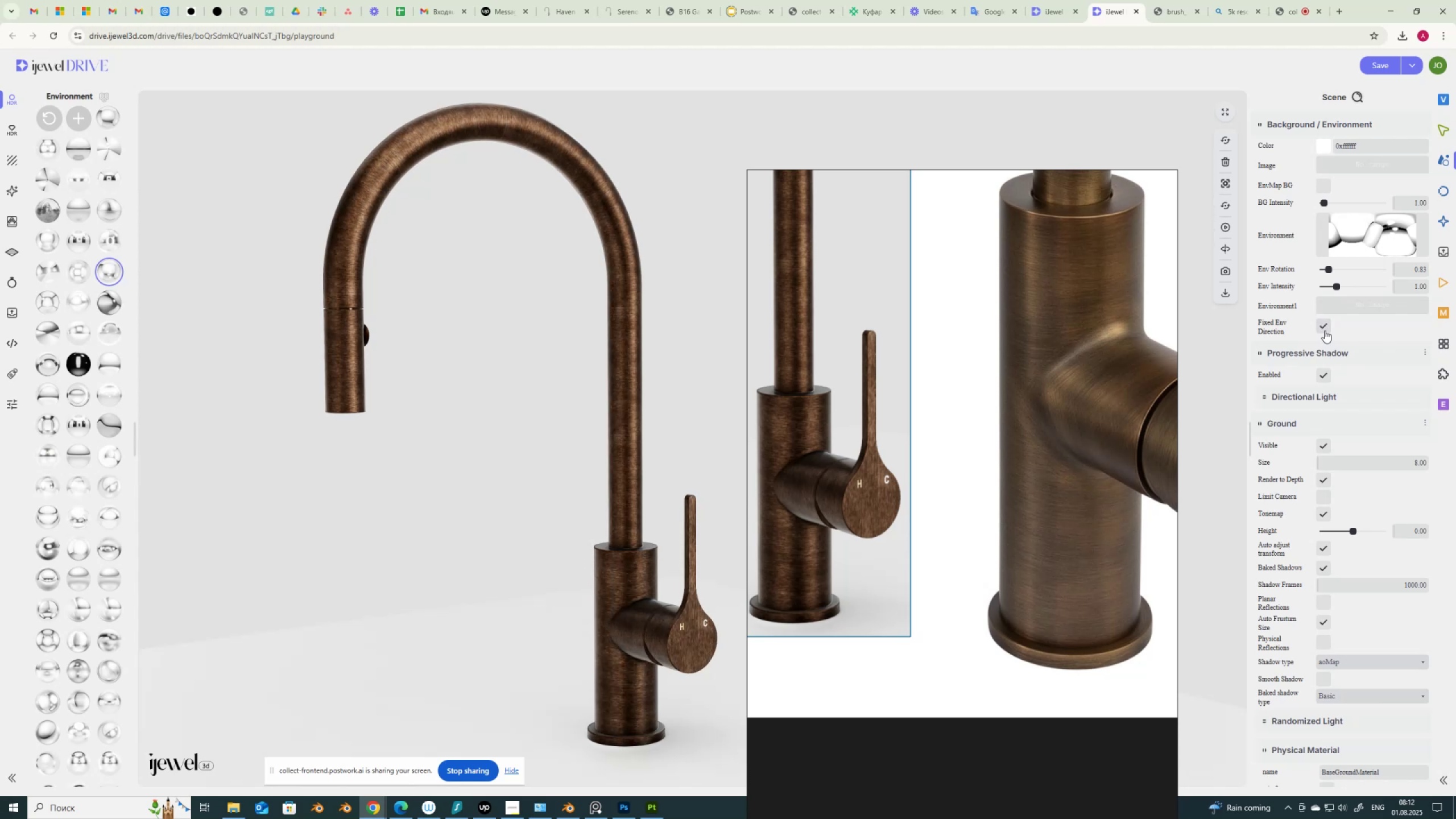 
left_click([1325, 330])
 